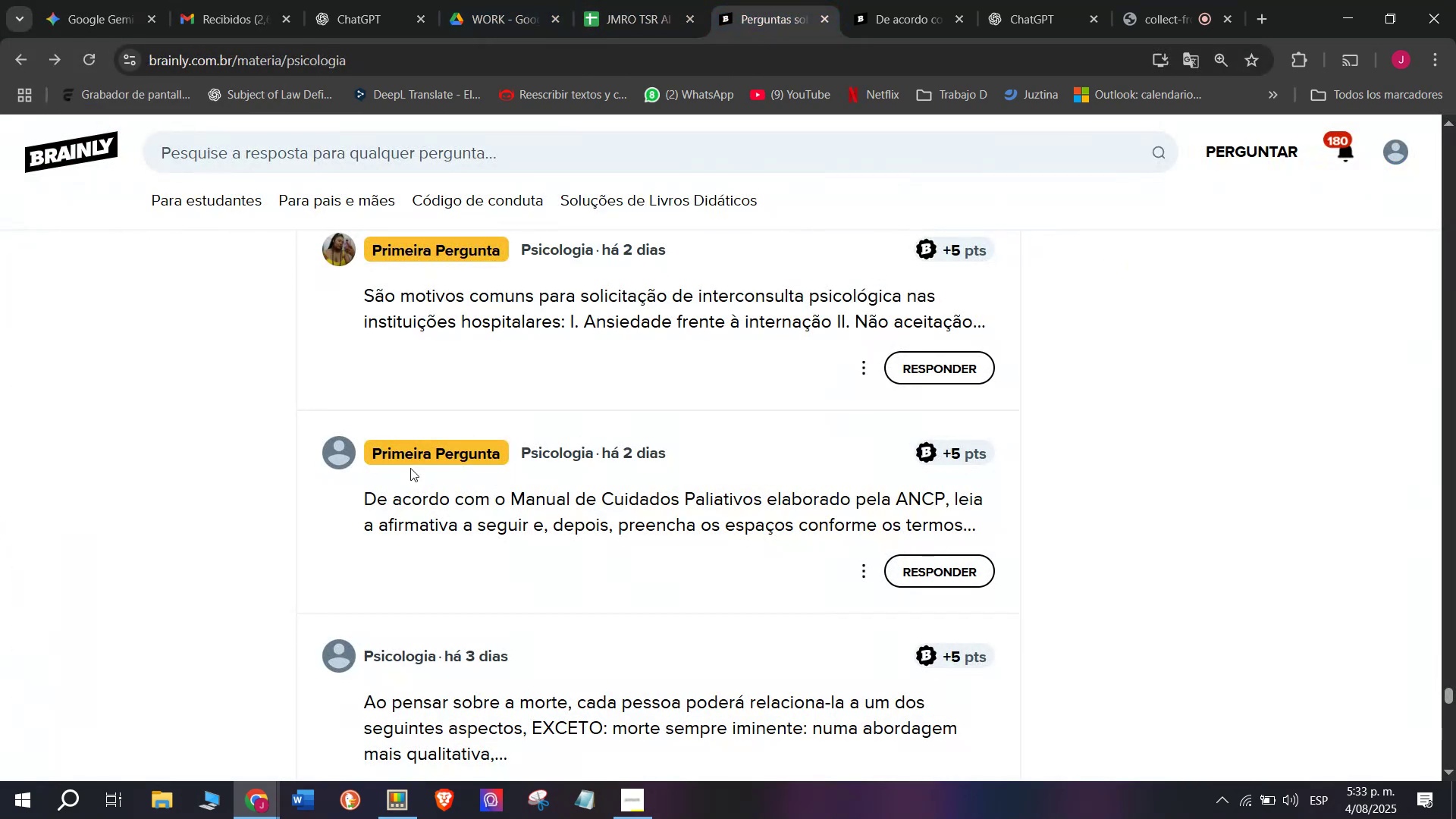 
scroll: coordinate [398, 463], scroll_direction: down, amount: 1.0
 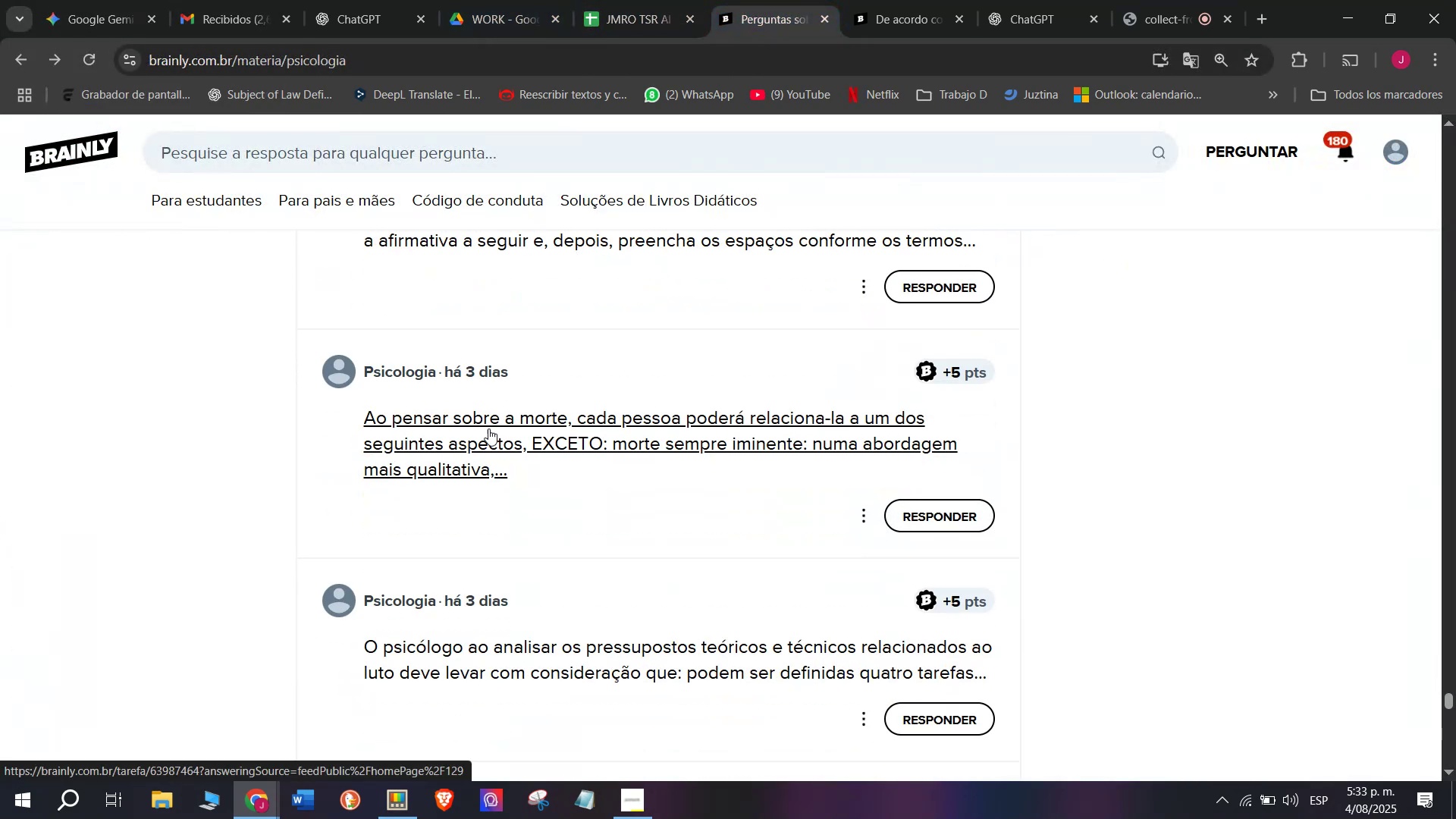 
right_click([503, 418])
 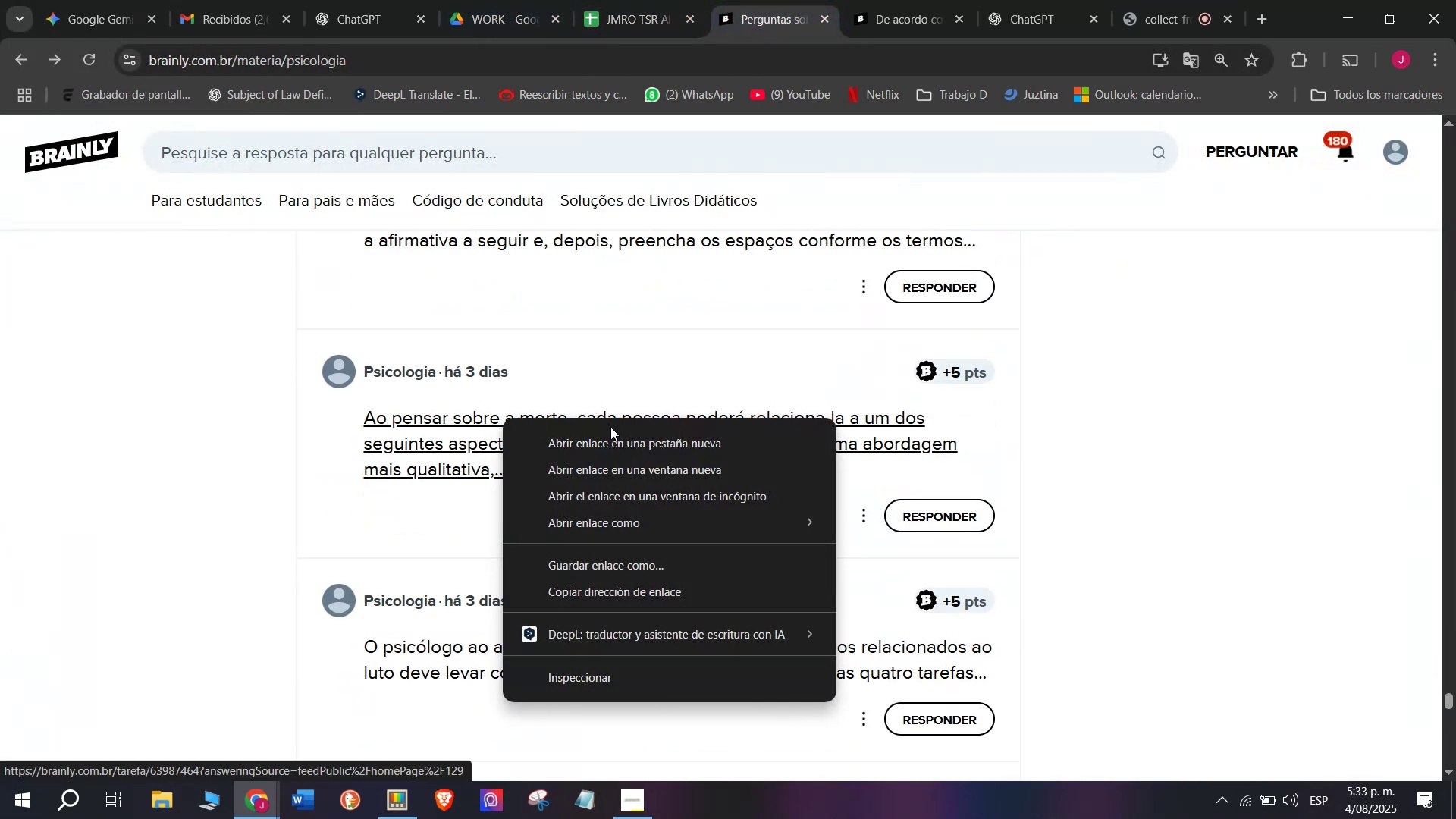 
left_click([612, 427])
 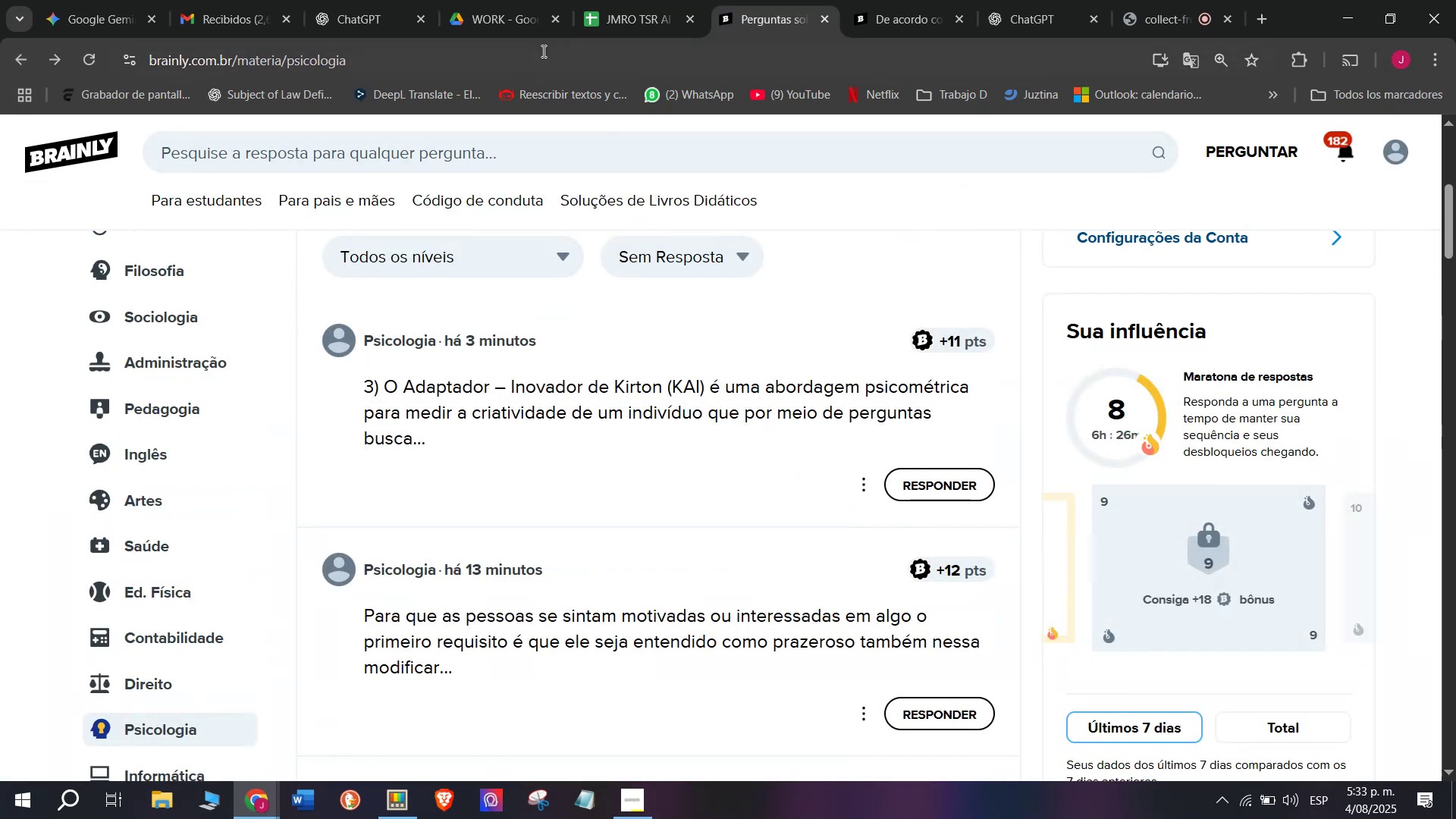 
wait(6.77)
 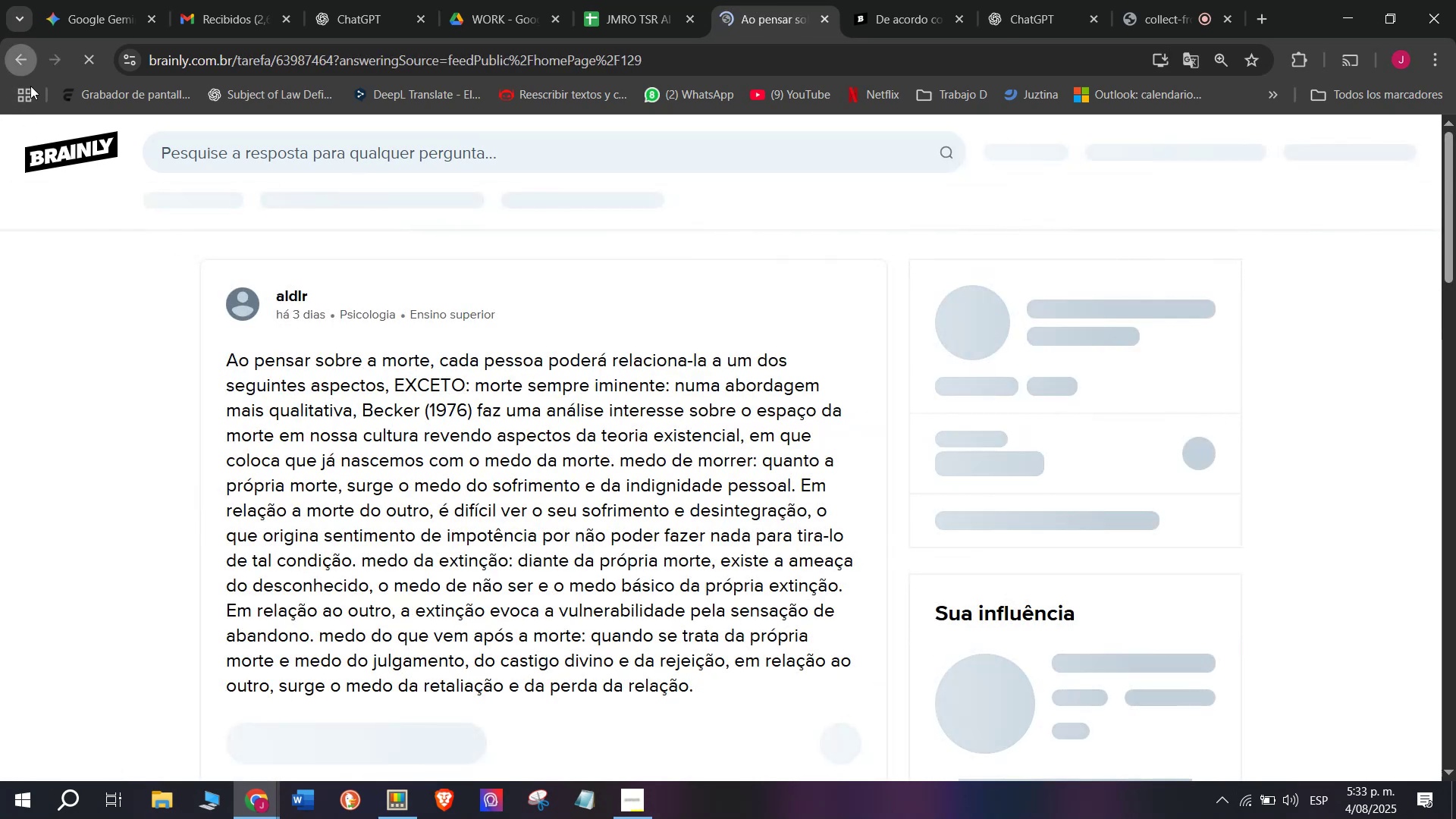 
left_click([886, 0])
 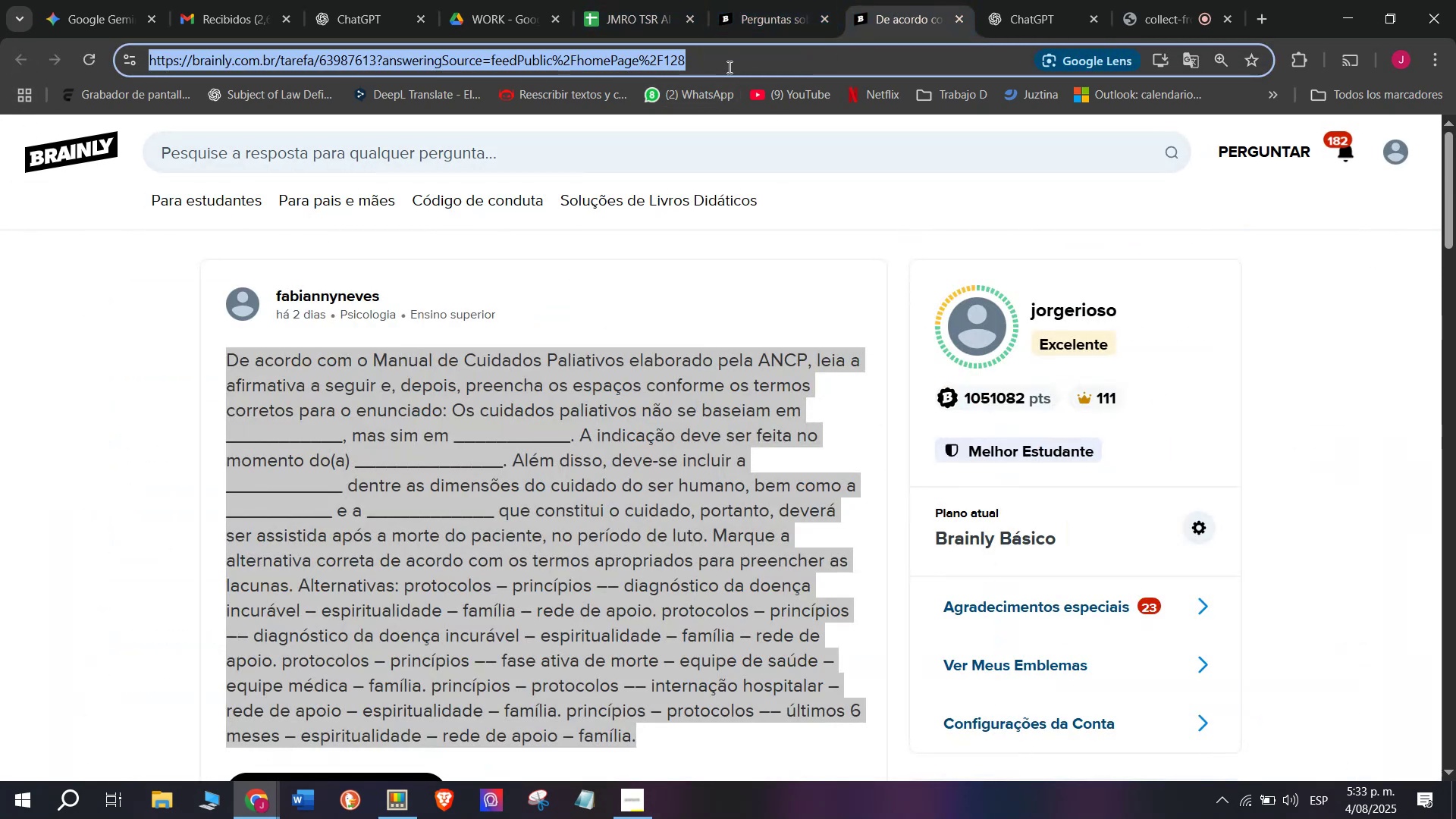 
double_click([717, 366])
 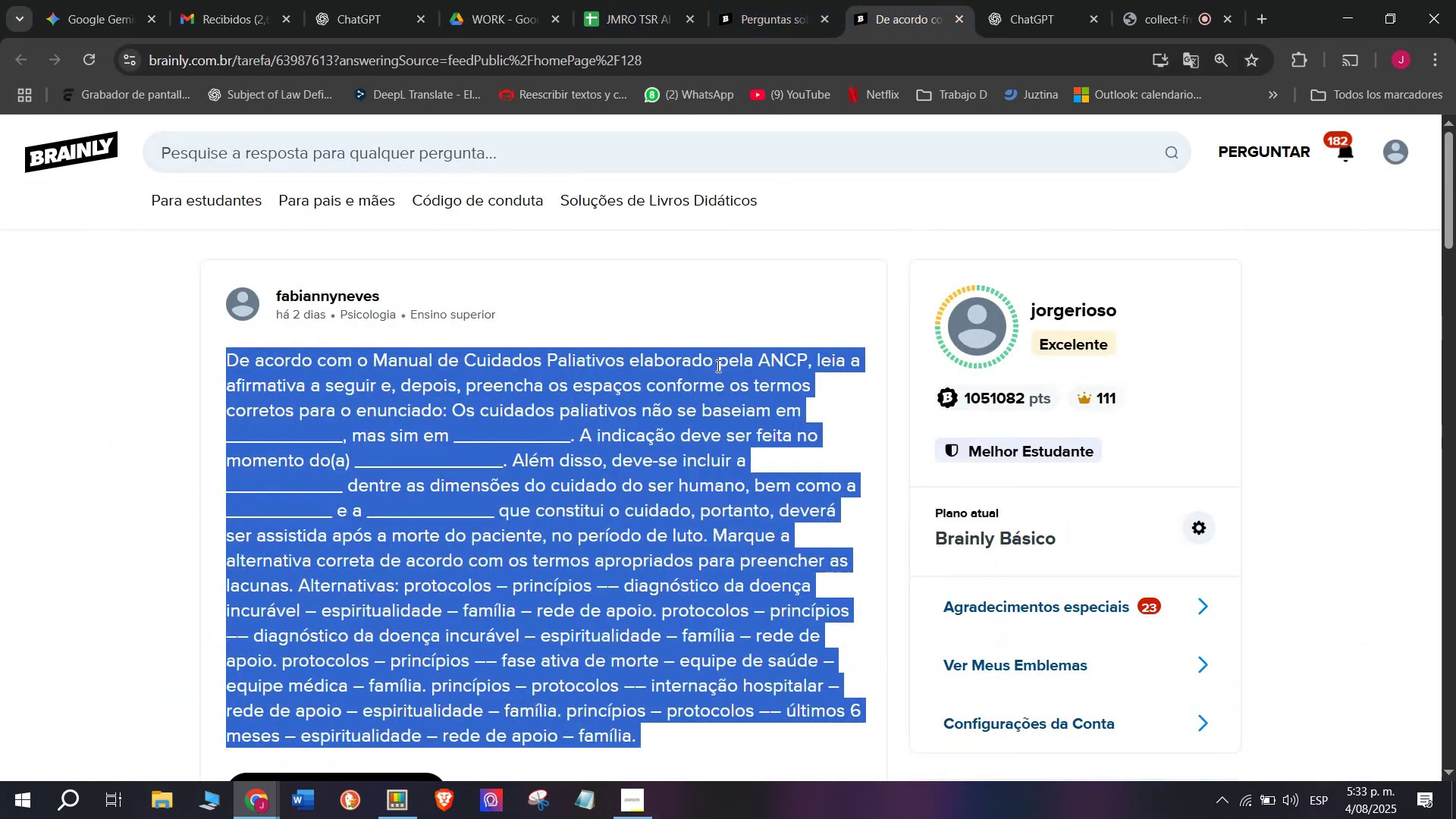 
triple_click([717, 366])
 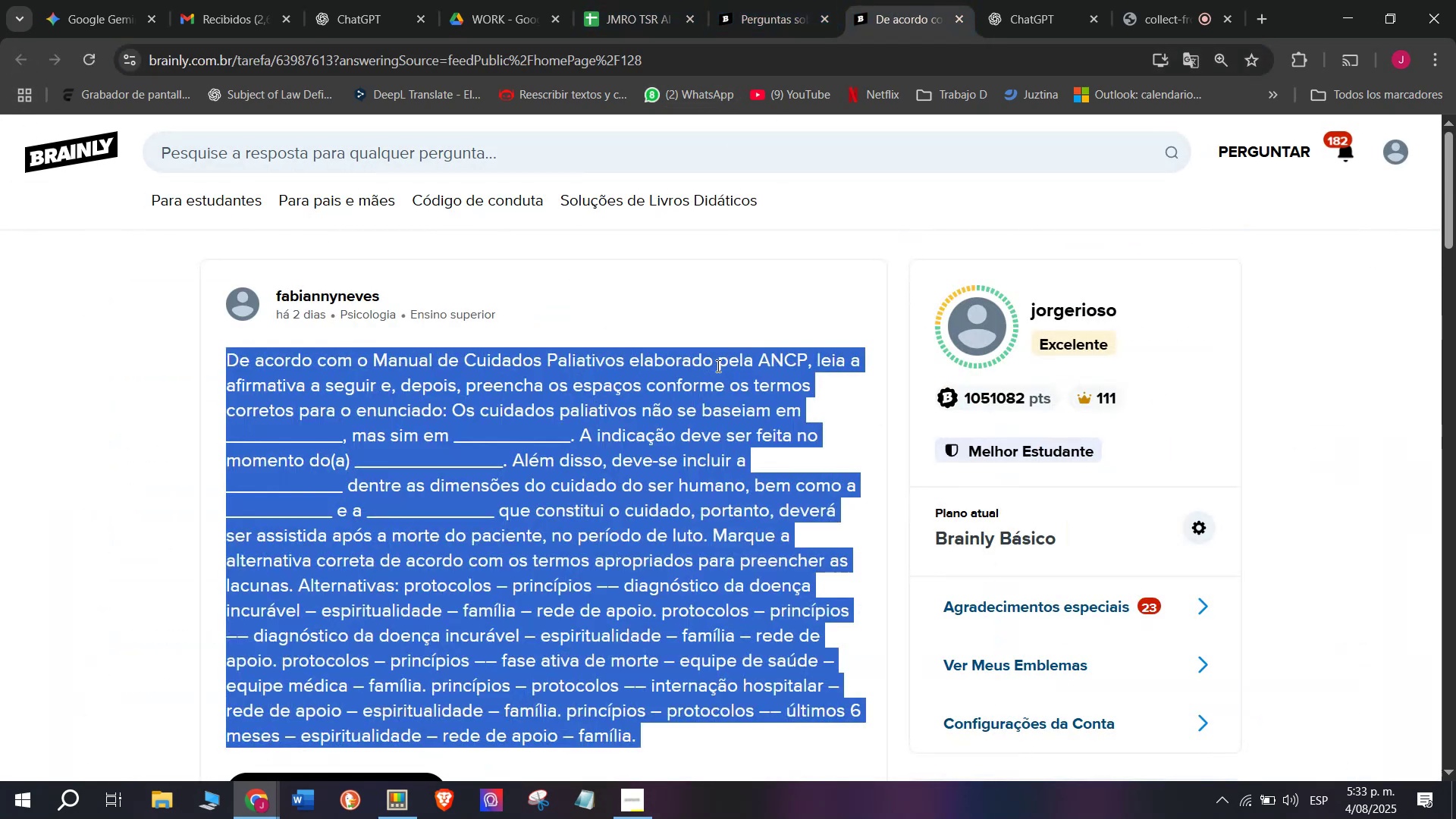 
key(Control+C)
 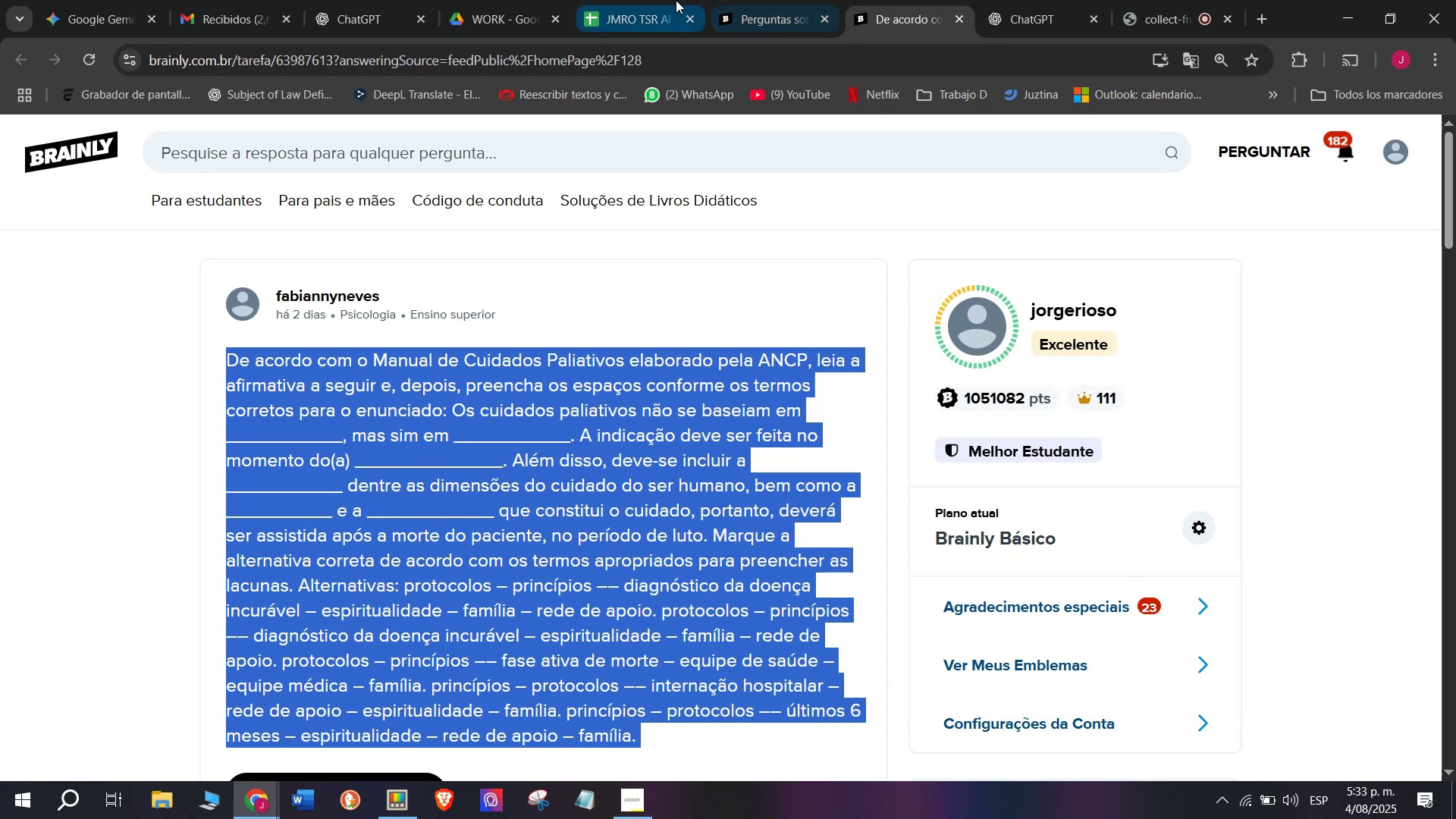 
left_click([662, 0])
 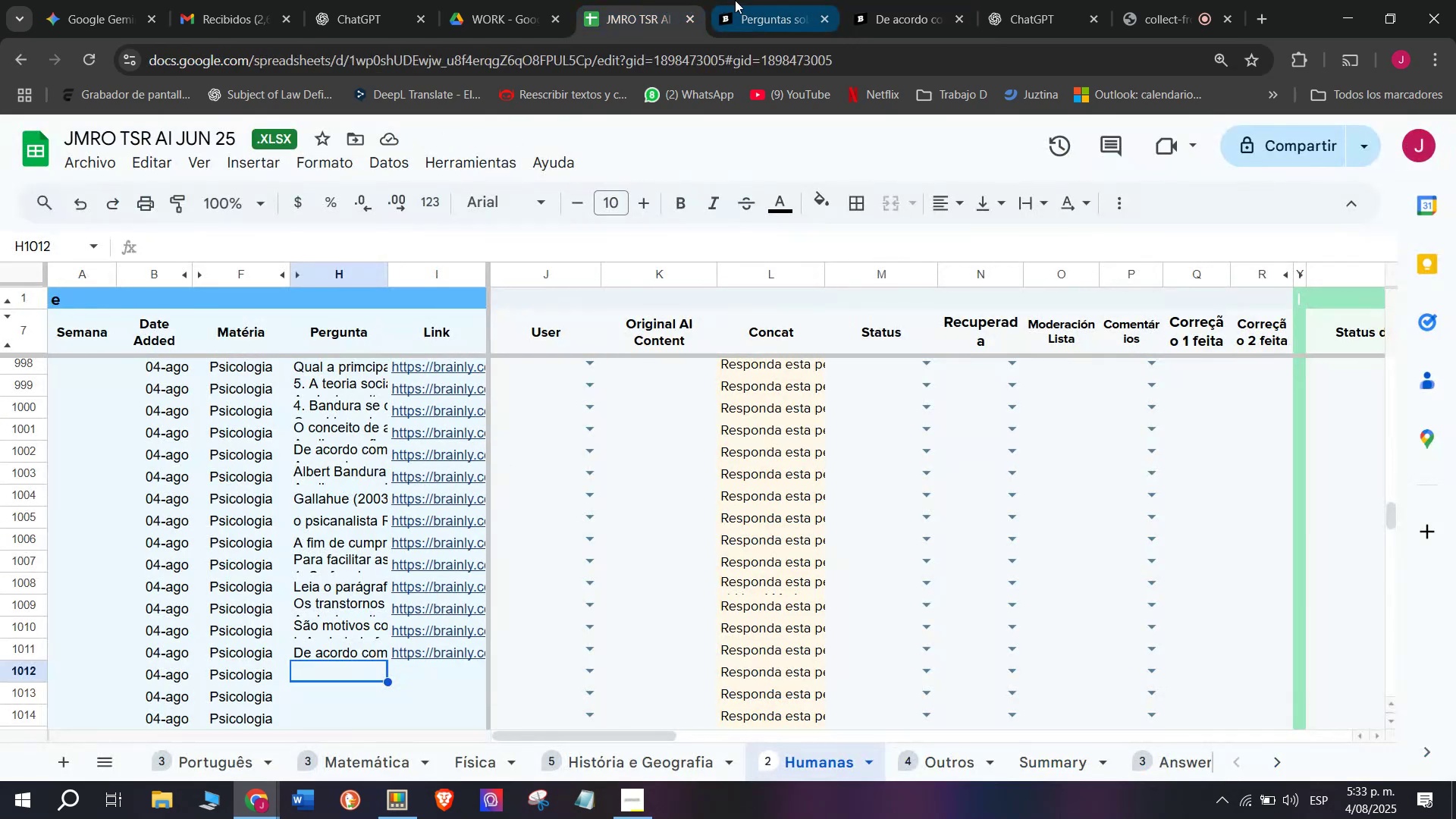 
left_click([735, 0])
 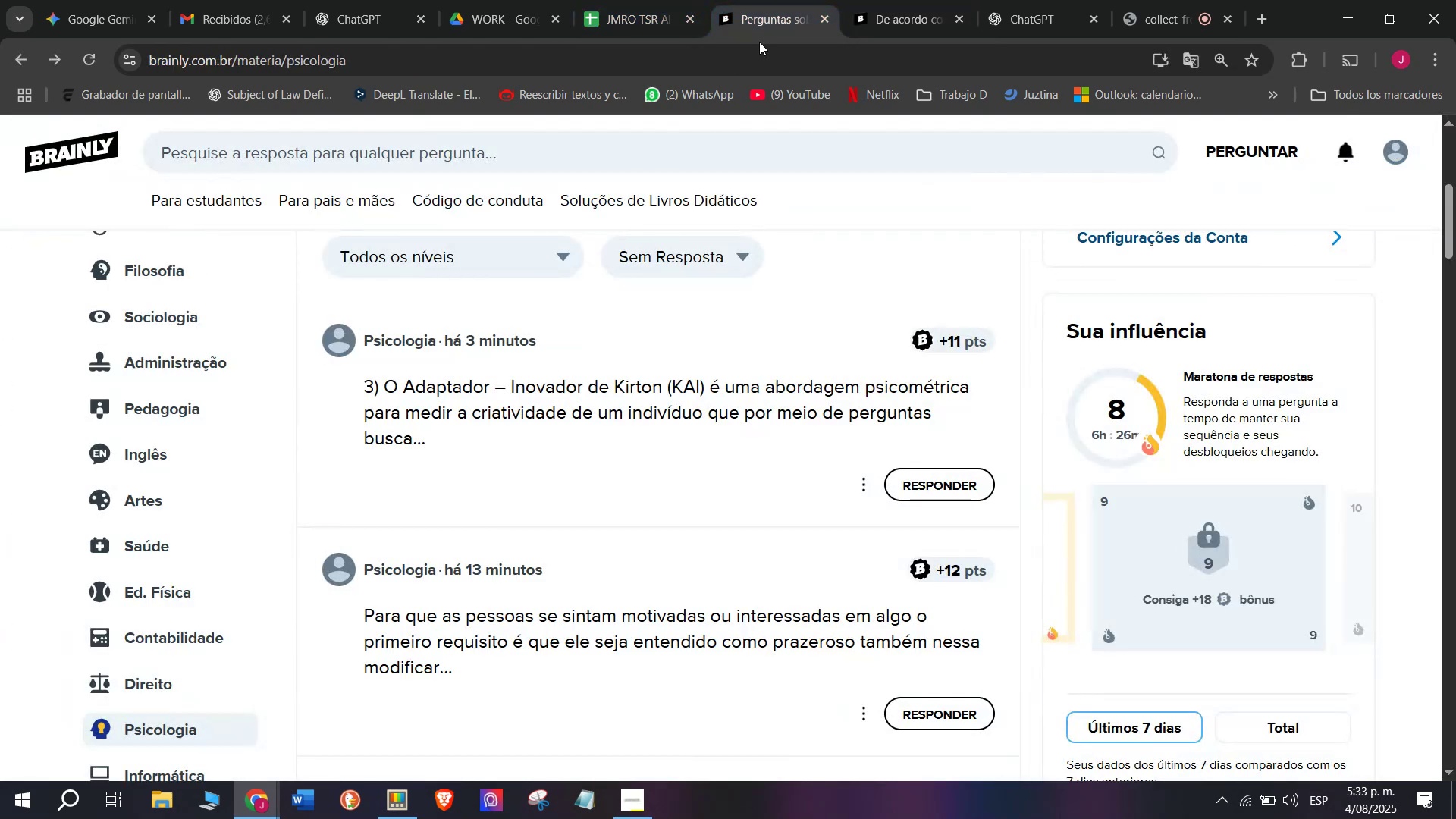 
key(Control+F)
 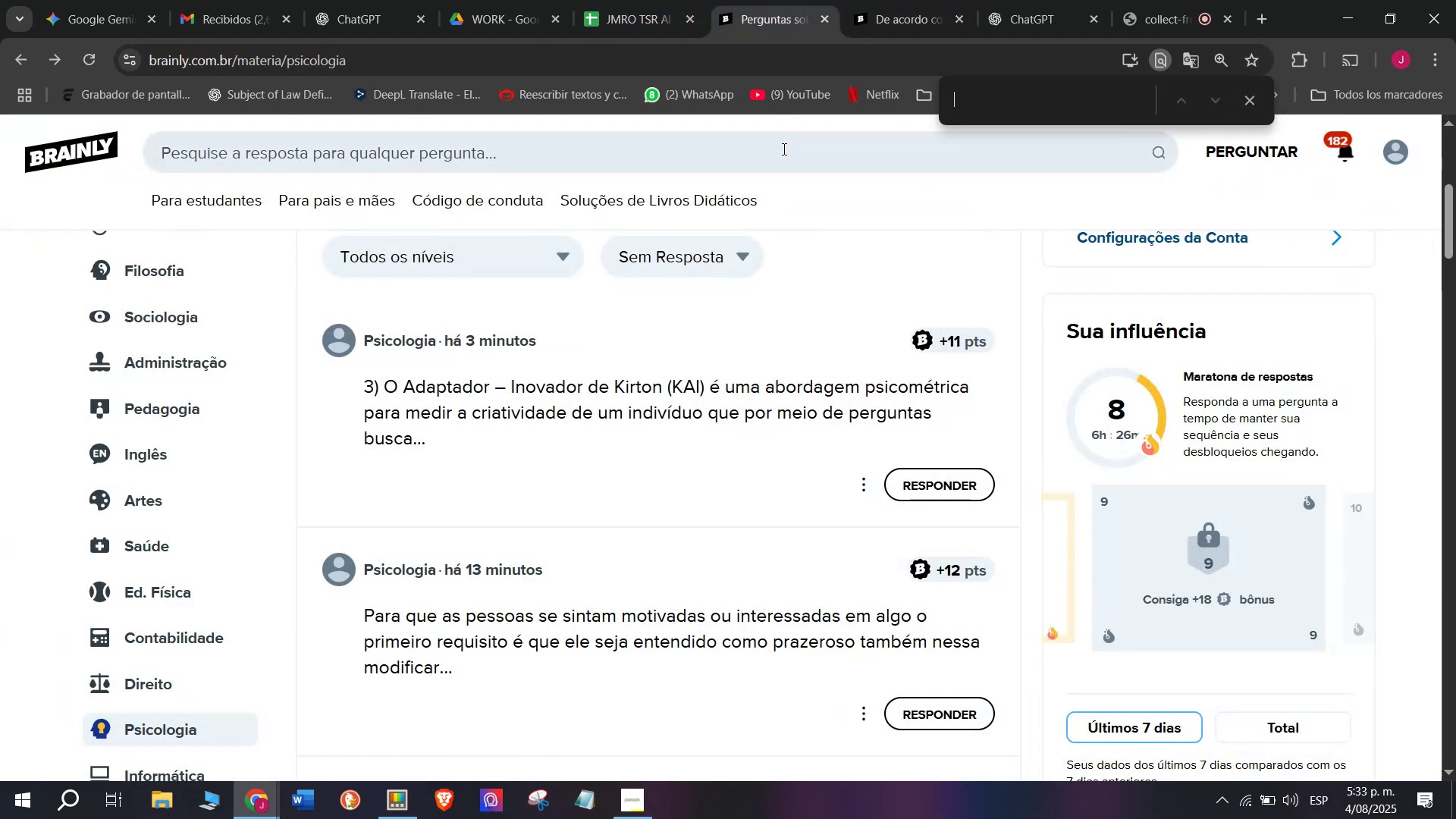 
key(Control+V)
 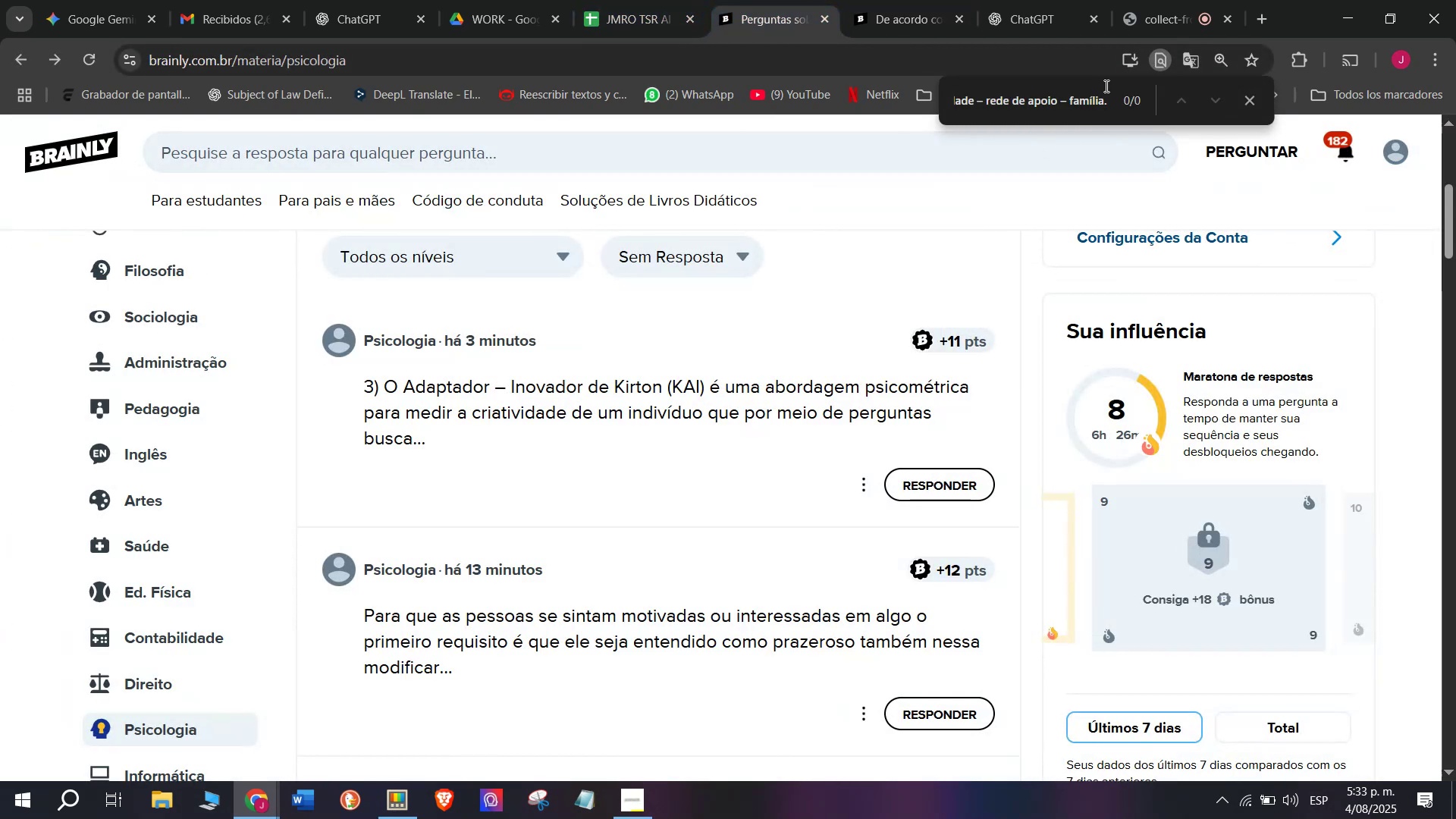 
double_click([1077, 113])
 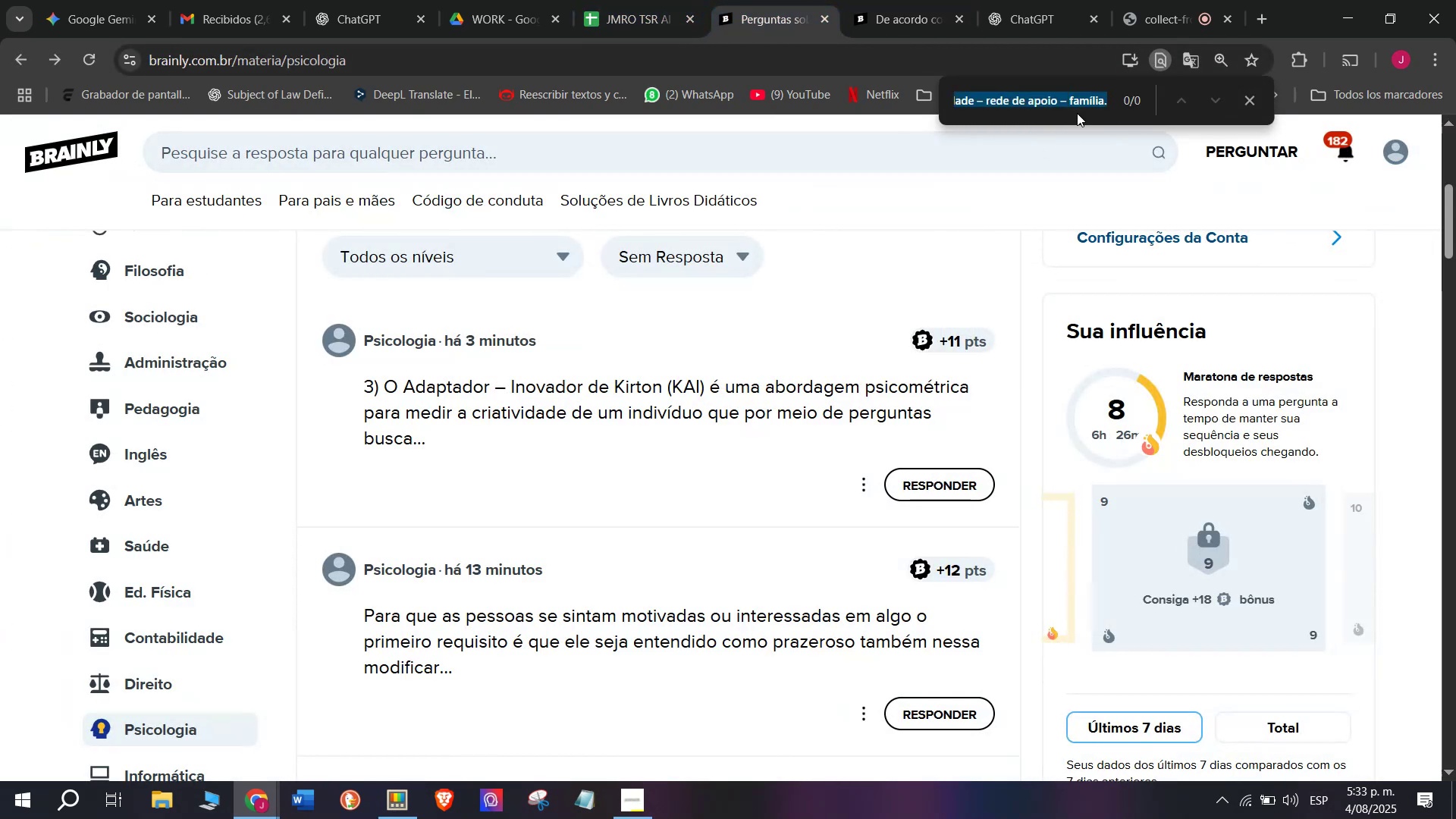 
triple_click([1077, 113])
 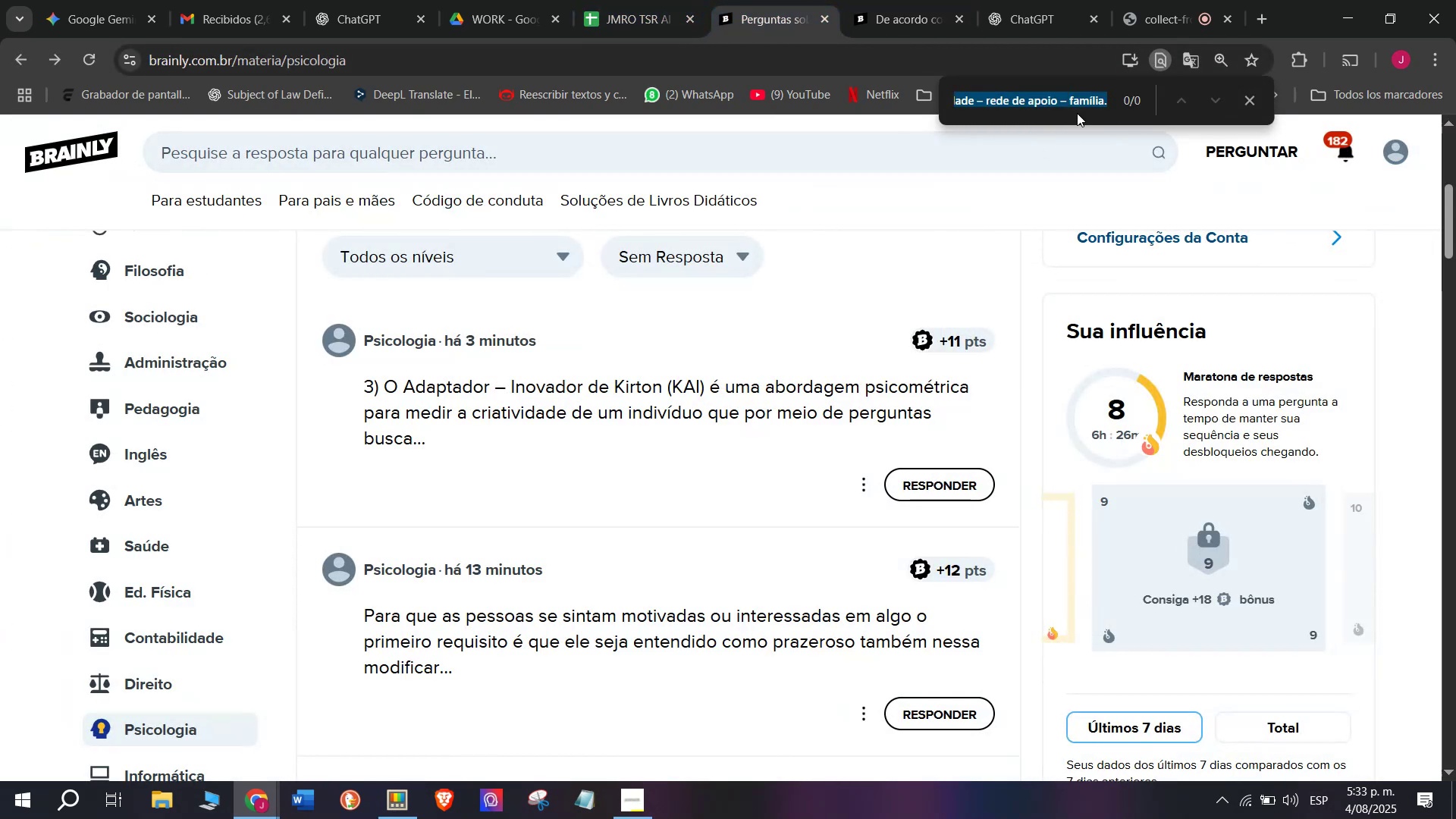 
key(Backspace)
 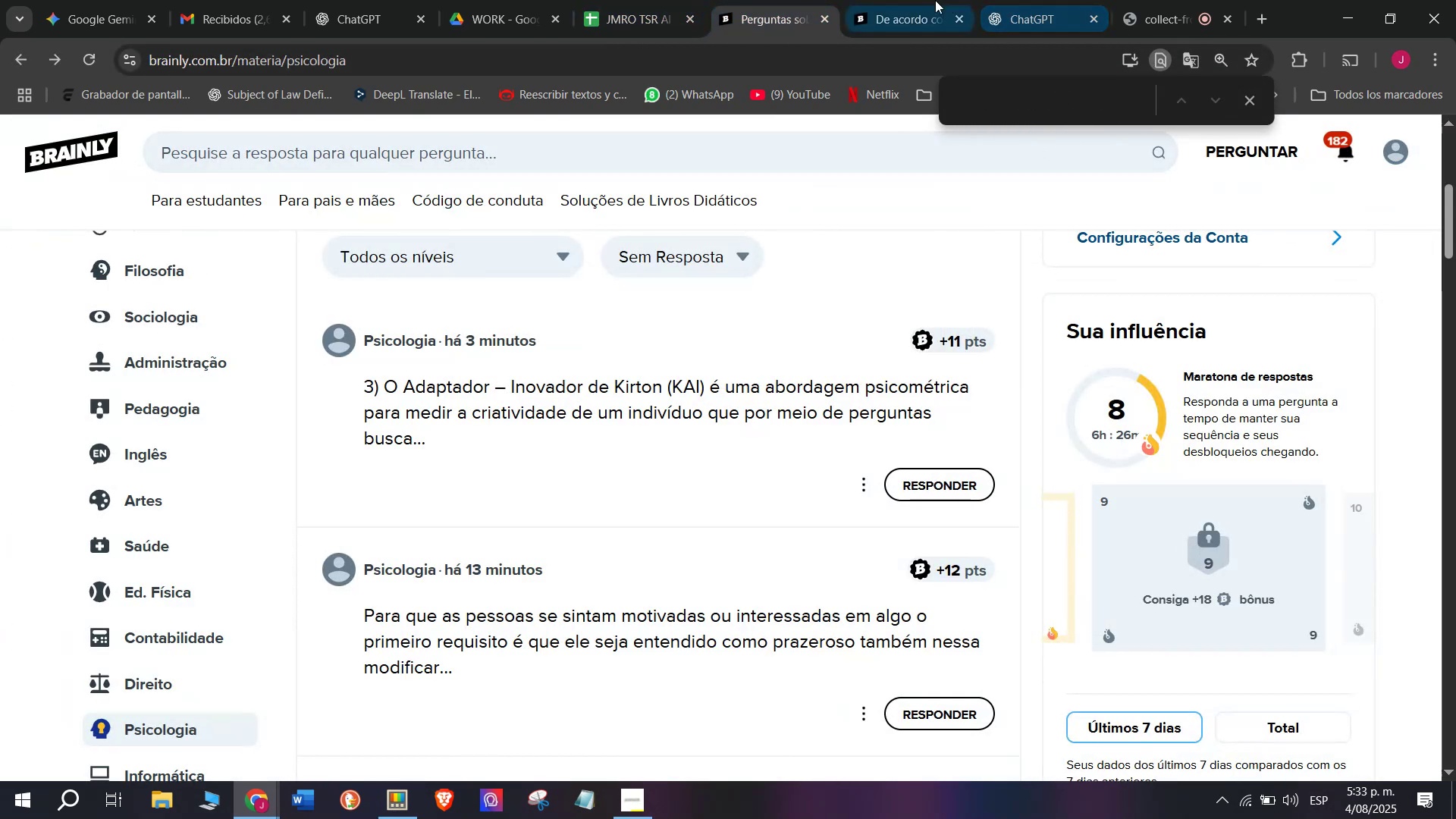 
left_click([927, 0])
 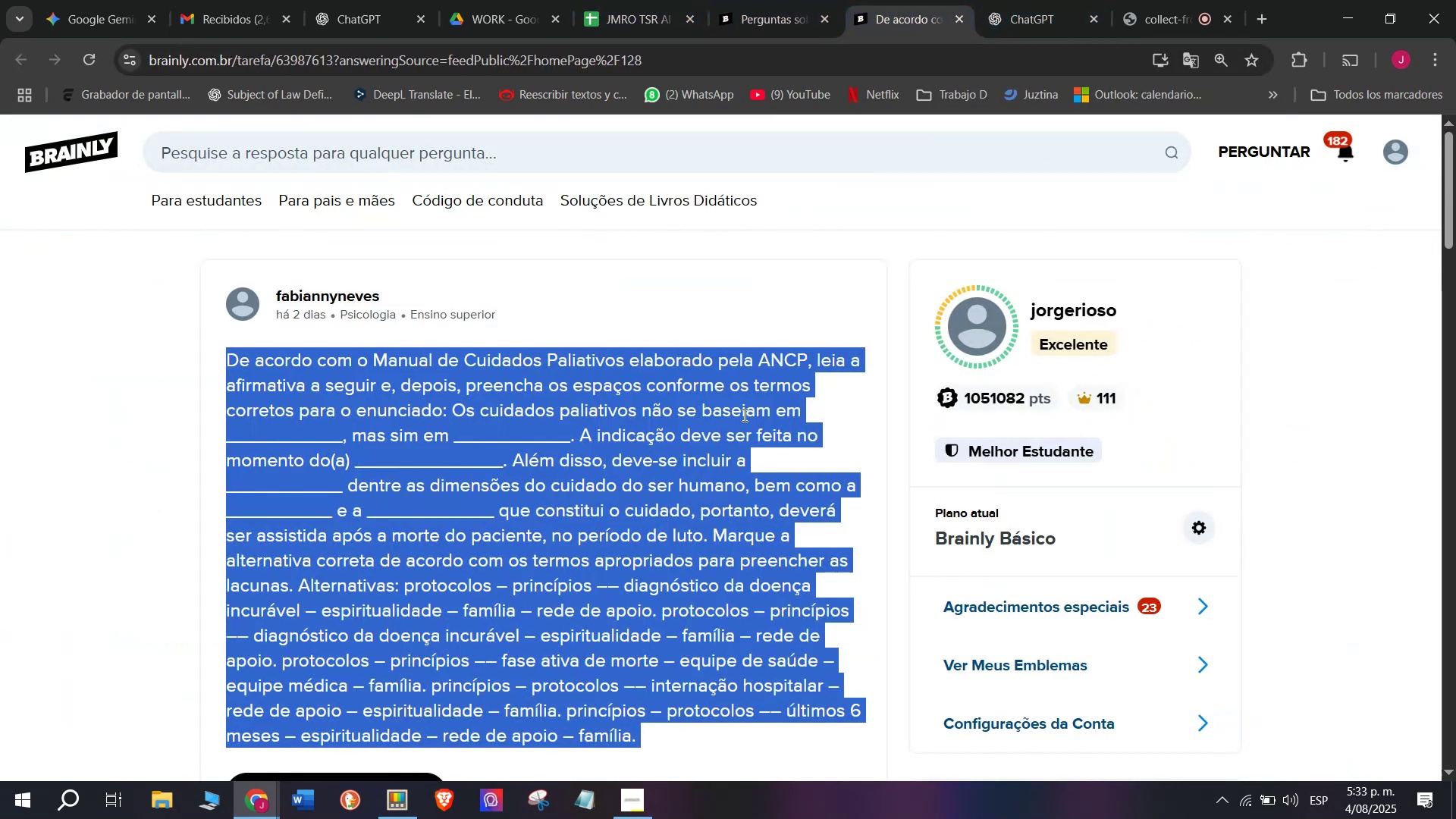 
left_click([730, 436])
 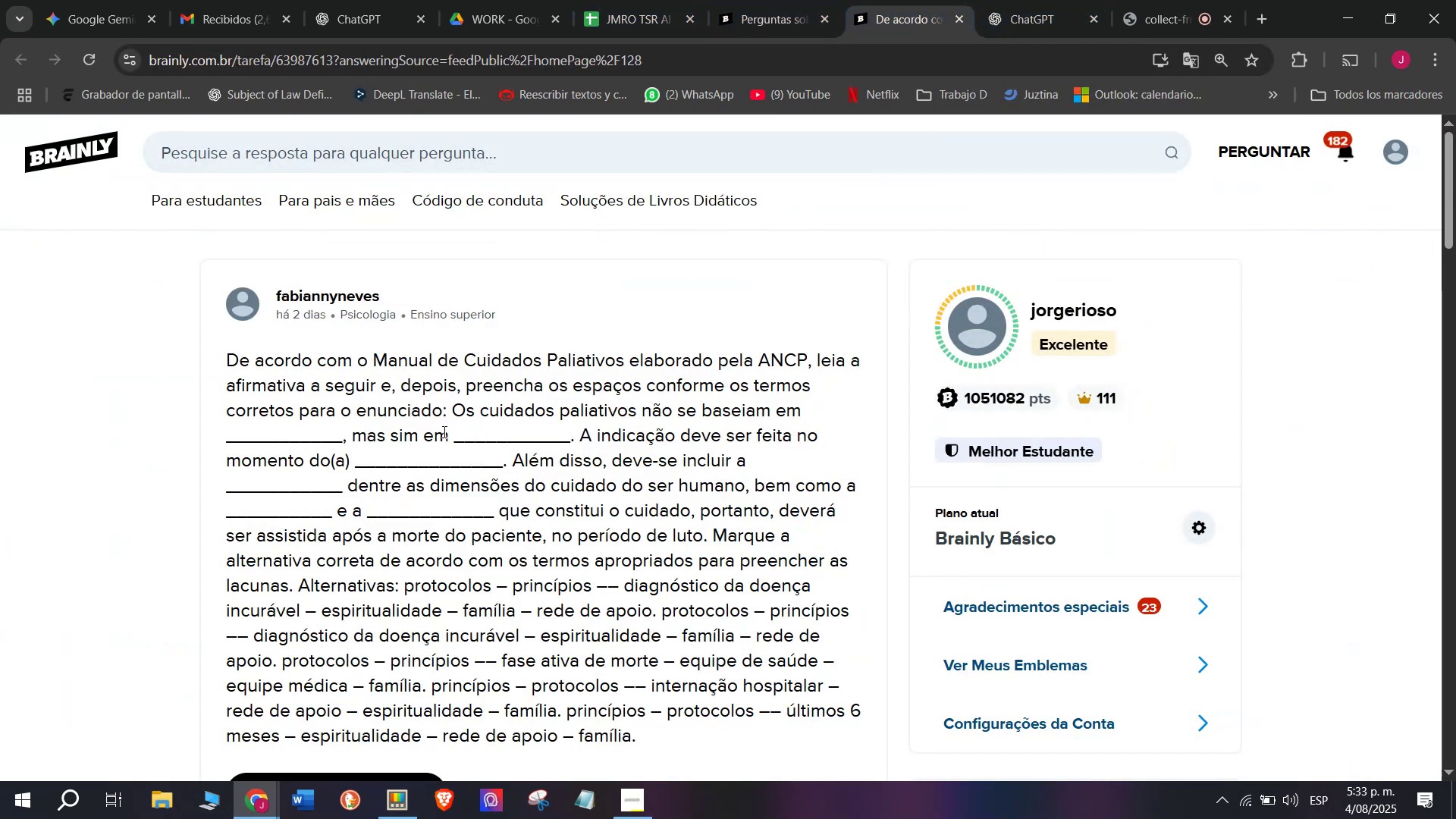 
left_click_drag(start_coordinate=[448, 405], to_coordinate=[224, 365])
 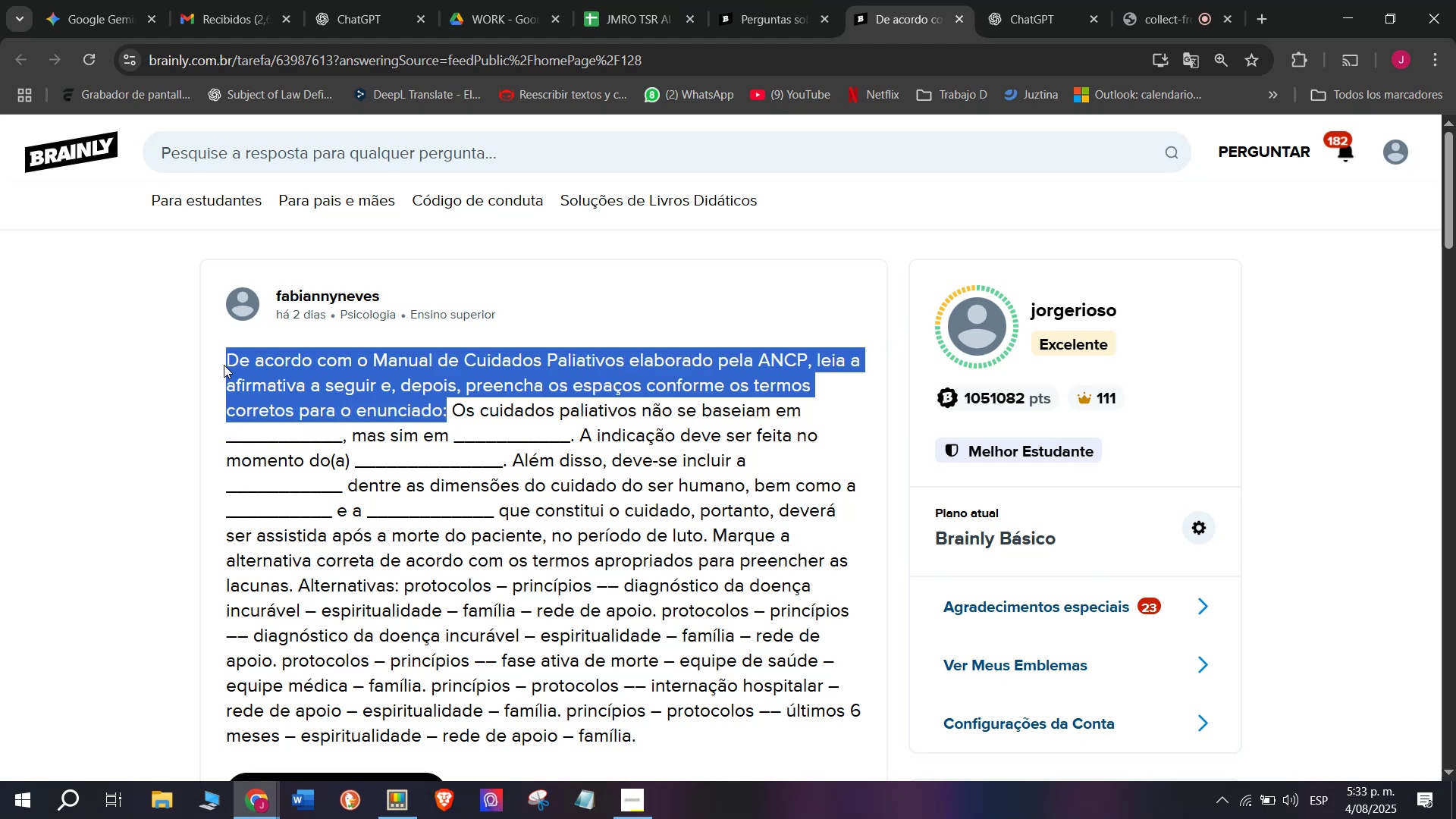 
key(Control+C)
 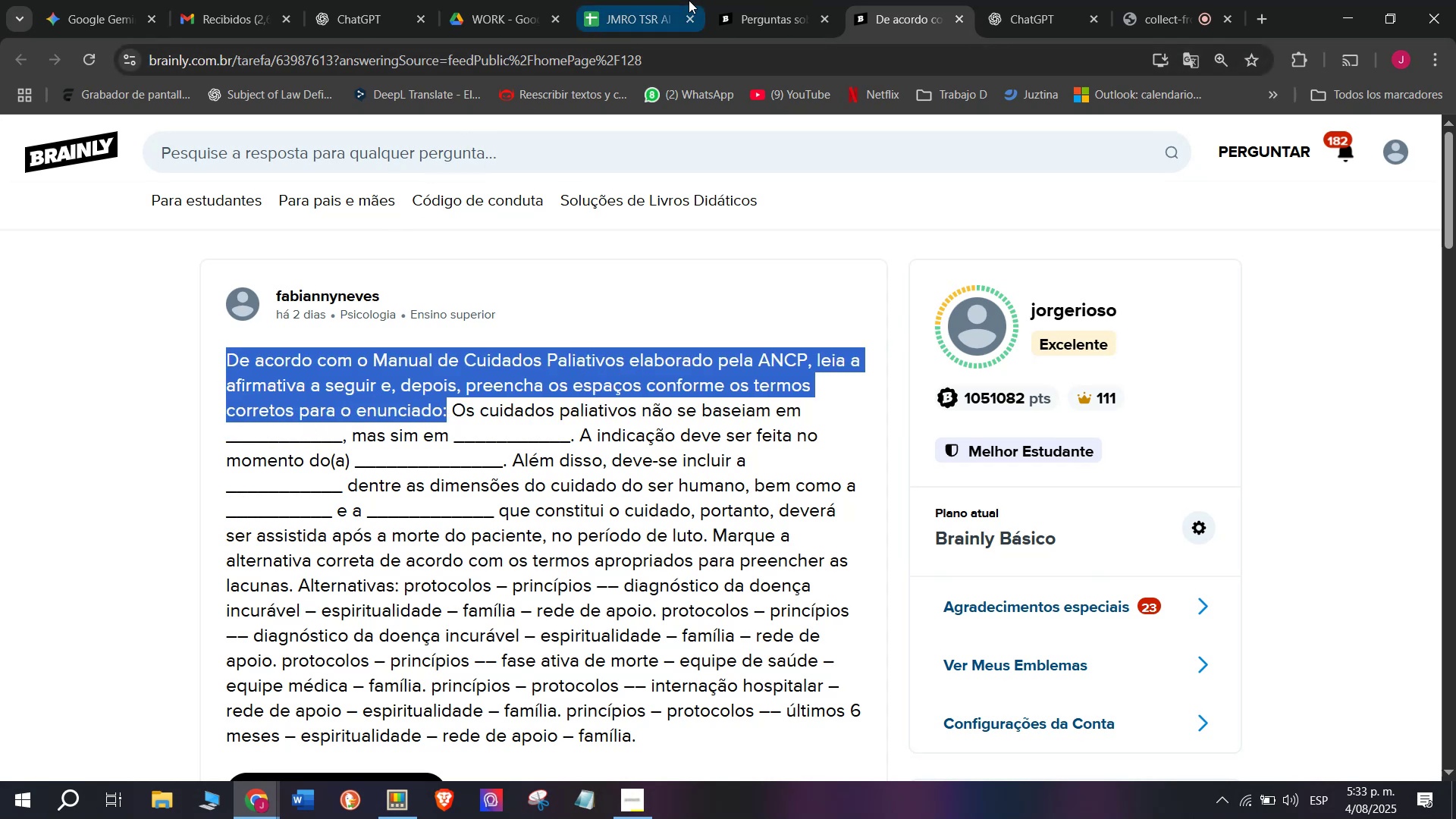 
left_click([738, 0])
 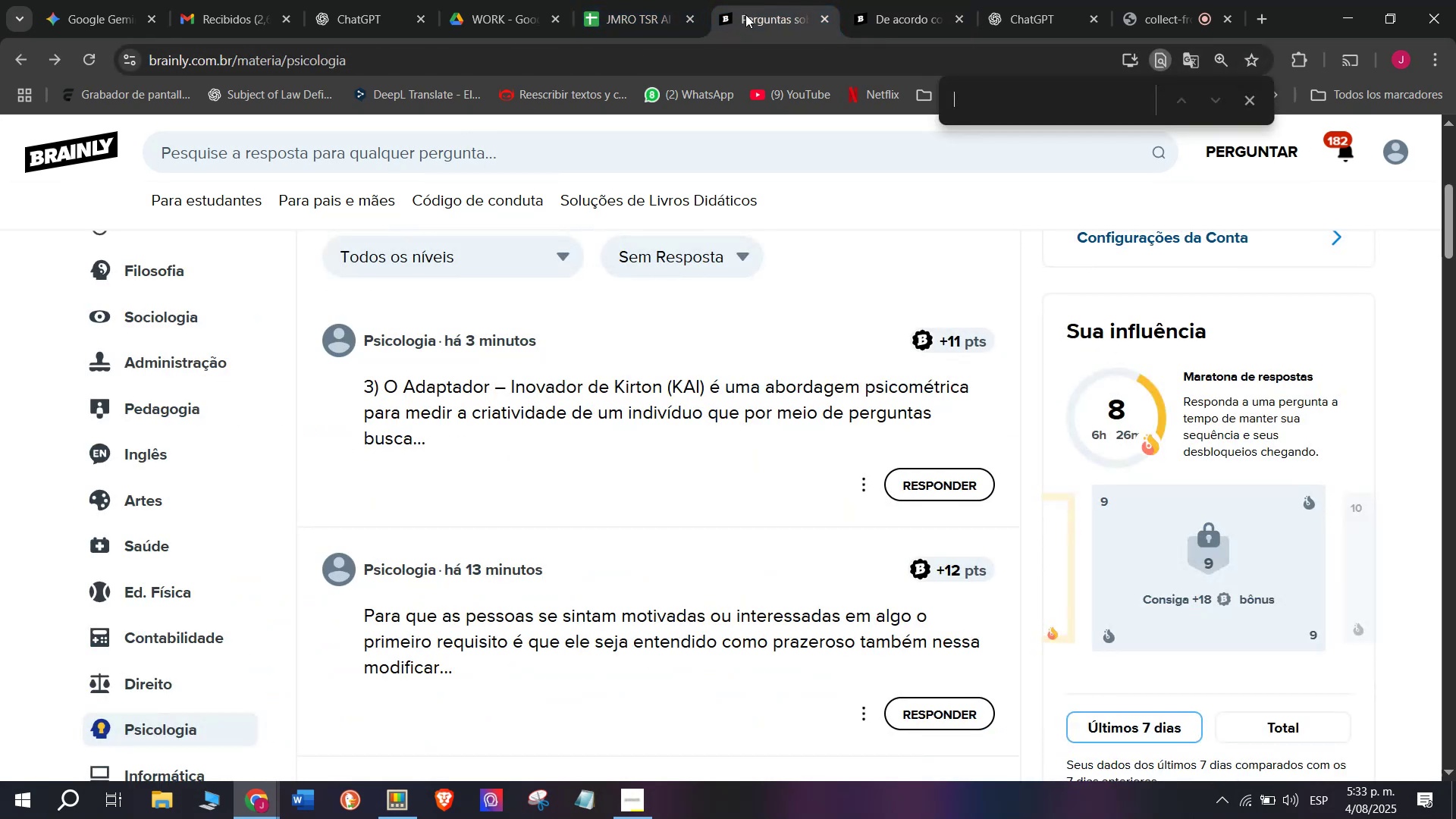 
key(Control+V)
 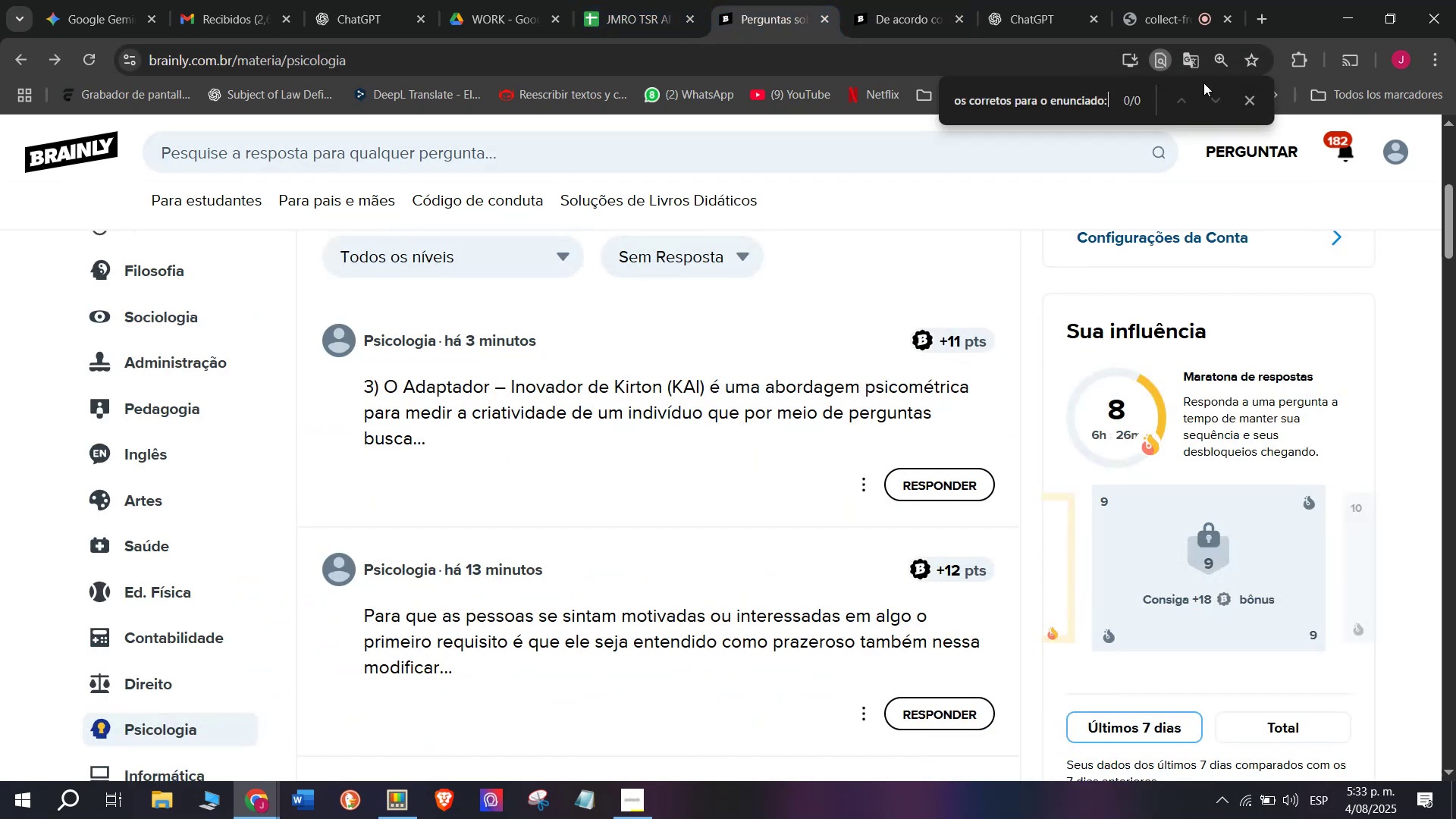 
left_click([1242, 98])
 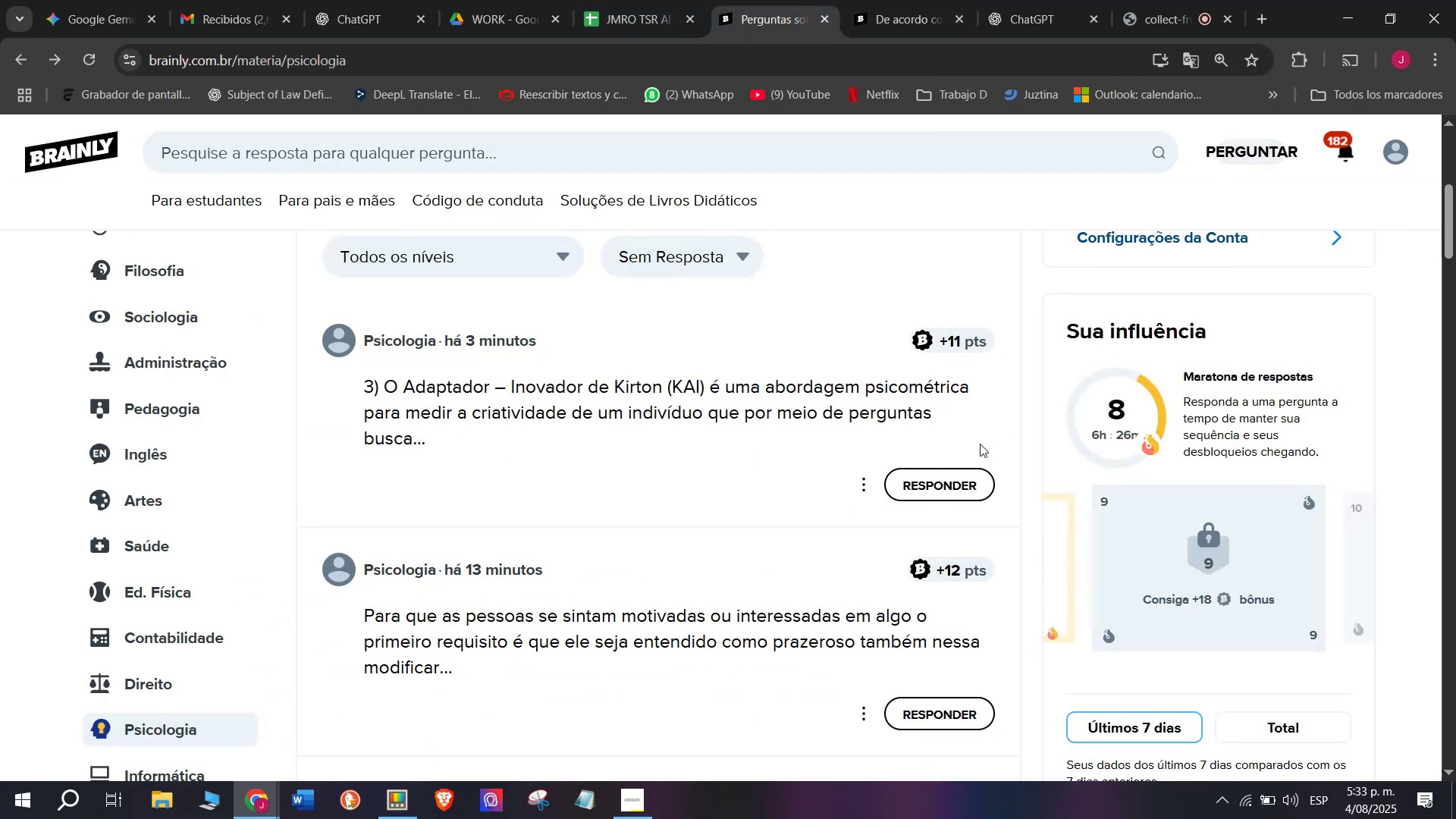 
scroll: coordinate [681, 563], scroll_direction: down, amount: 18.0
 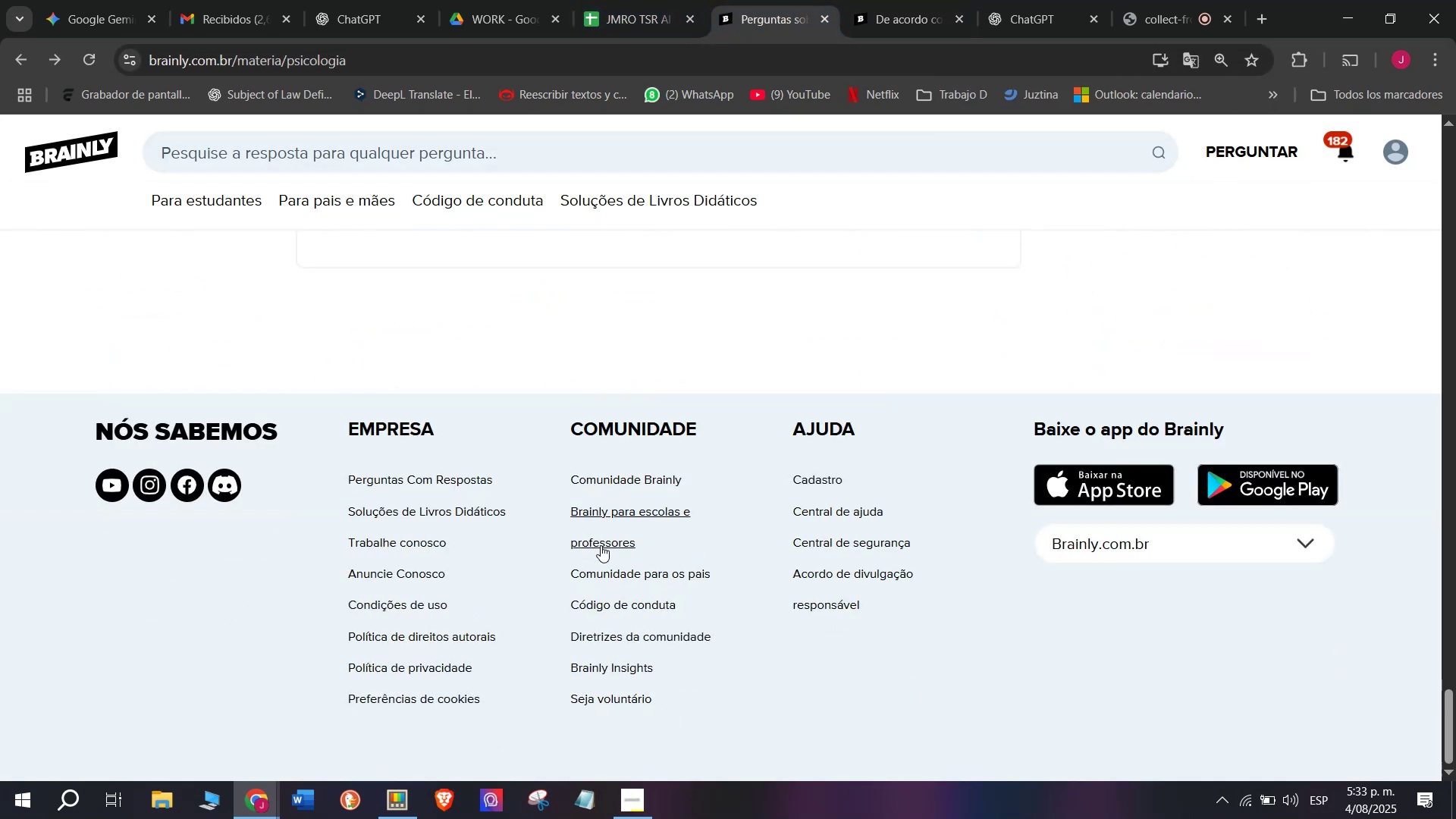 
scroll: coordinate [645, 428], scroll_direction: up, amount: 1.0
 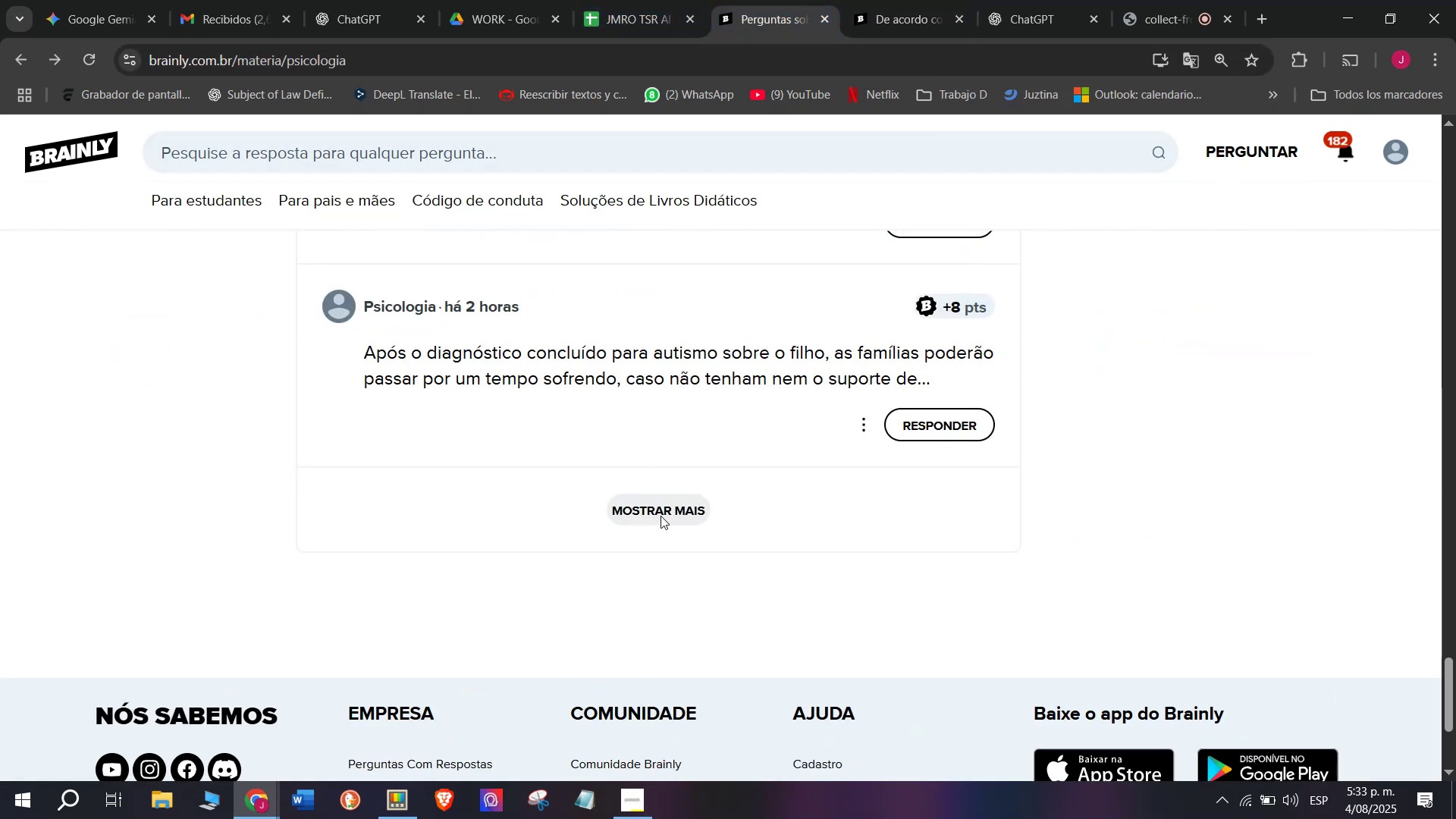 
left_click([661, 516])
 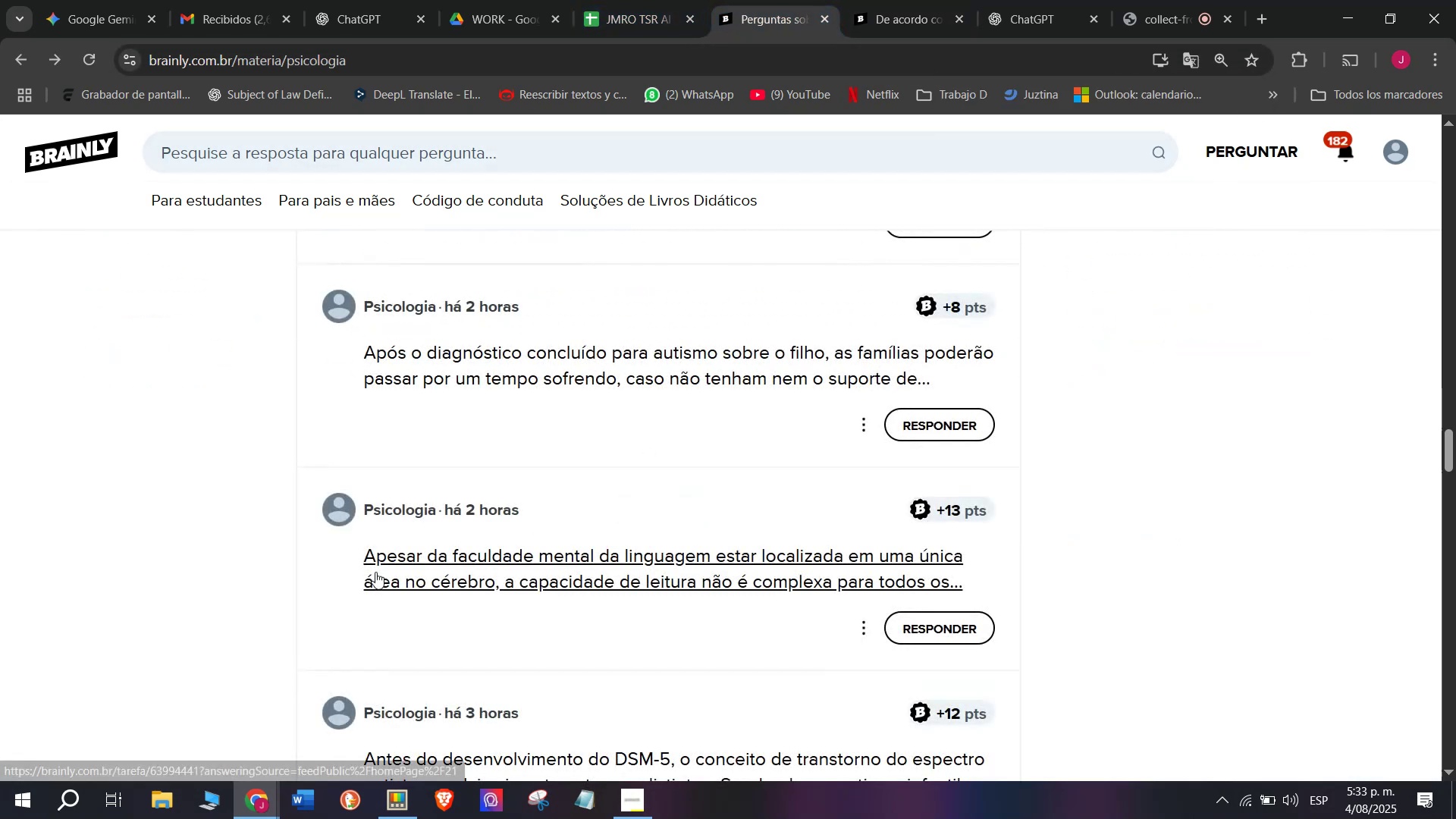 
scroll: coordinate [642, 522], scroll_direction: down, amount: 20.0
 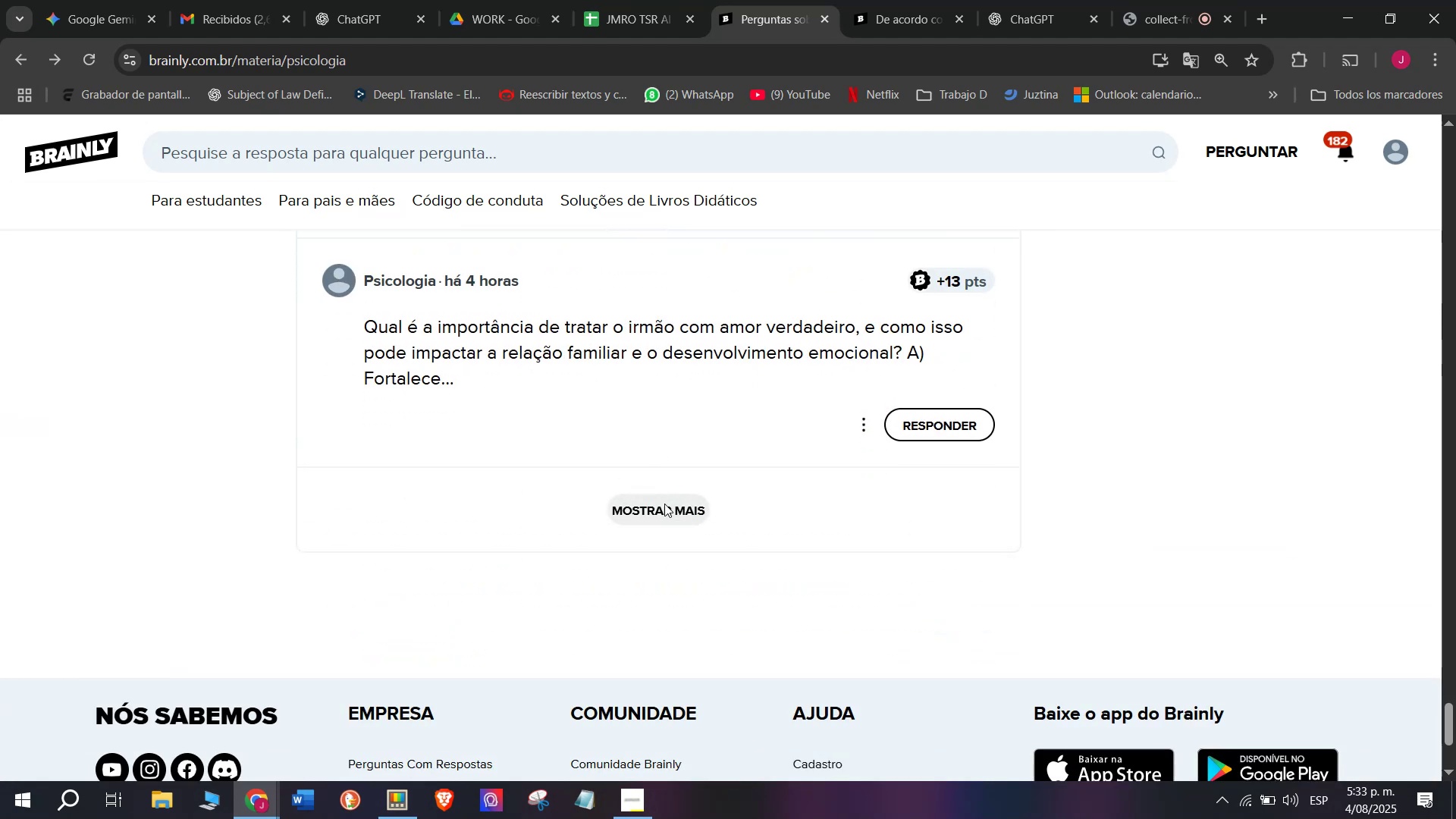 
left_click([664, 502])
 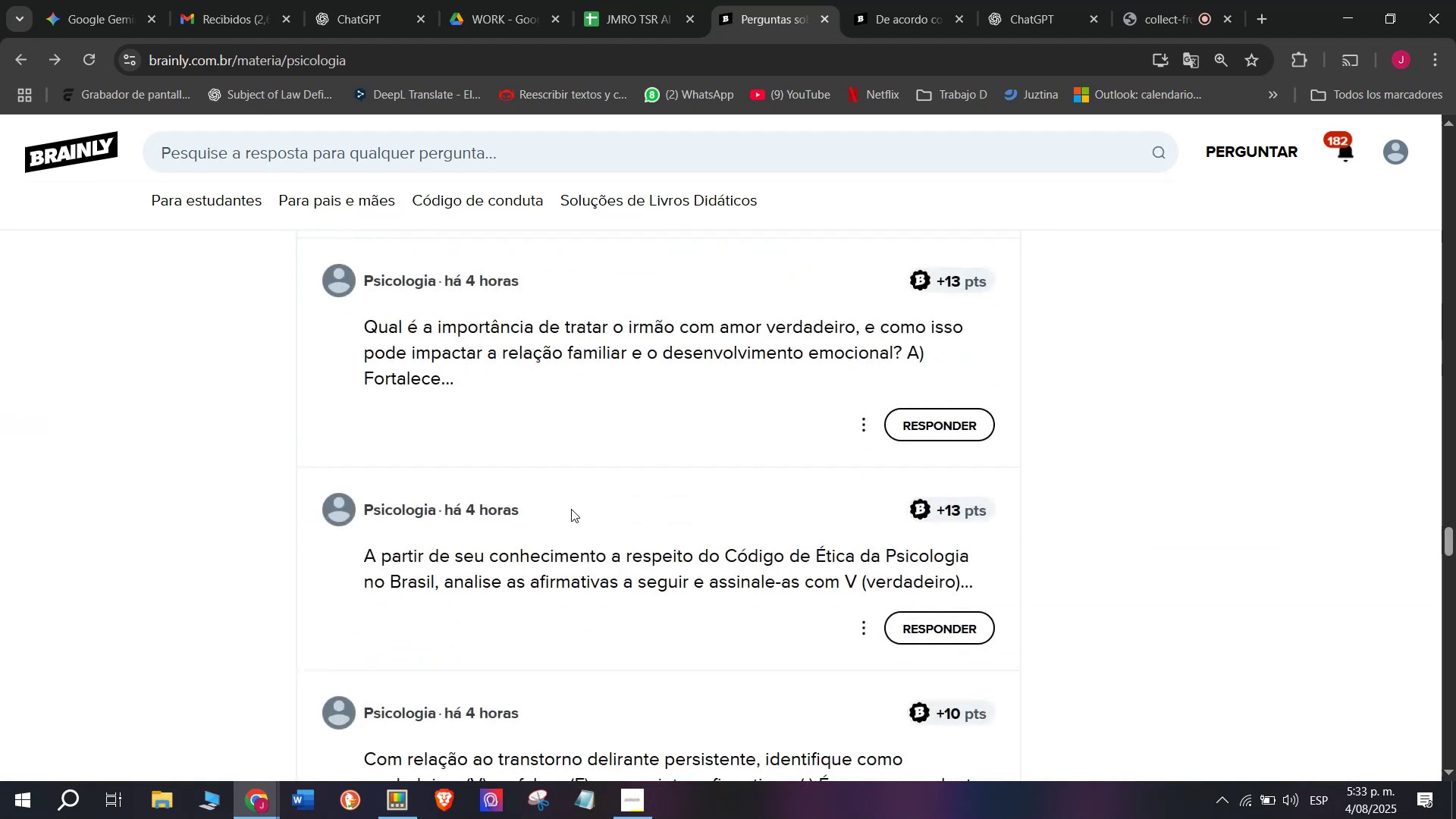 
scroll: coordinate [673, 465], scroll_direction: down, amount: 14.0
 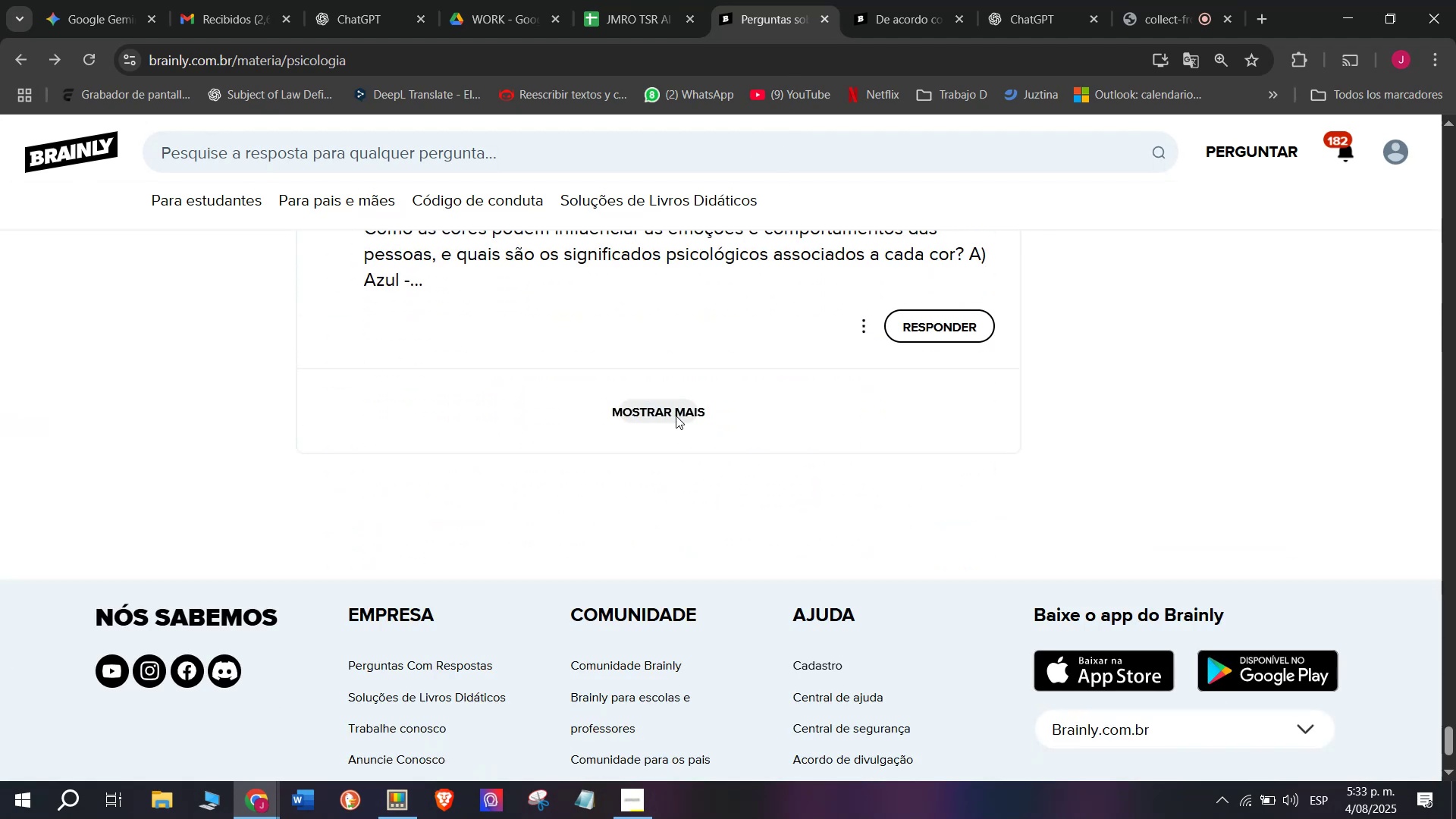 
left_click([676, 415])
 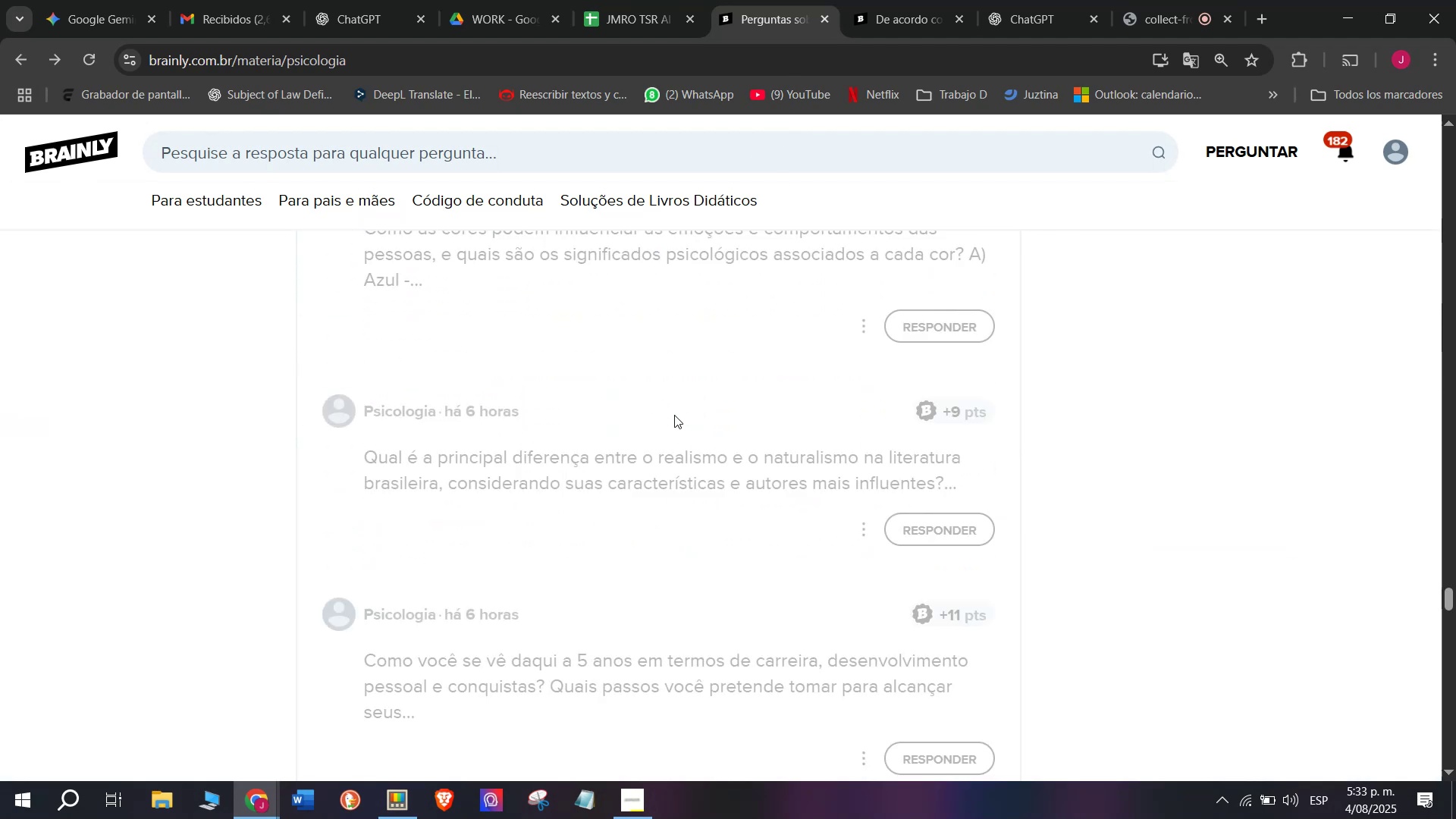 
scroll: coordinate [674, 415], scroll_direction: down, amount: 19.0
 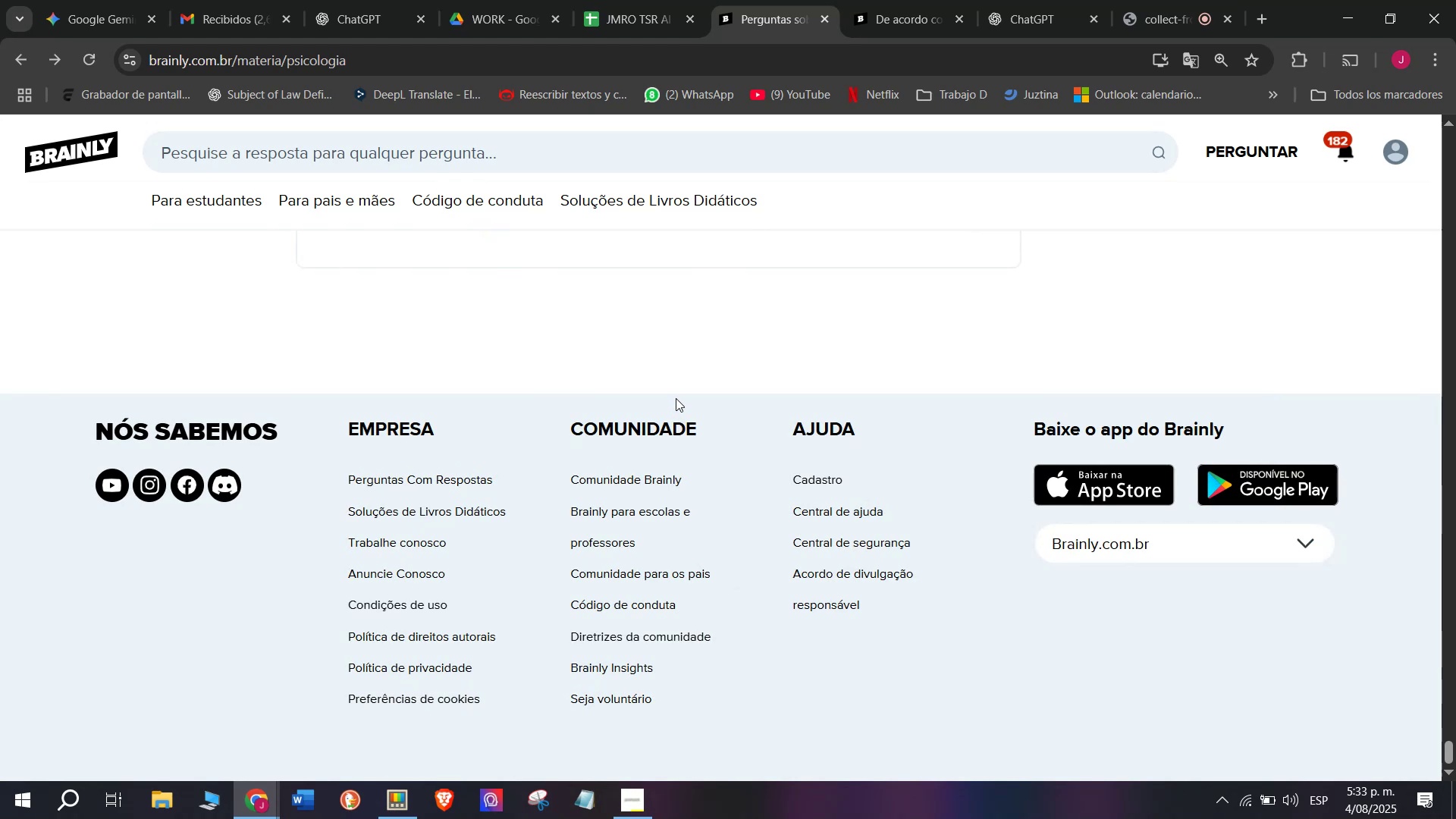 
scroll: coordinate [674, 463], scroll_direction: up, amount: 2.0
 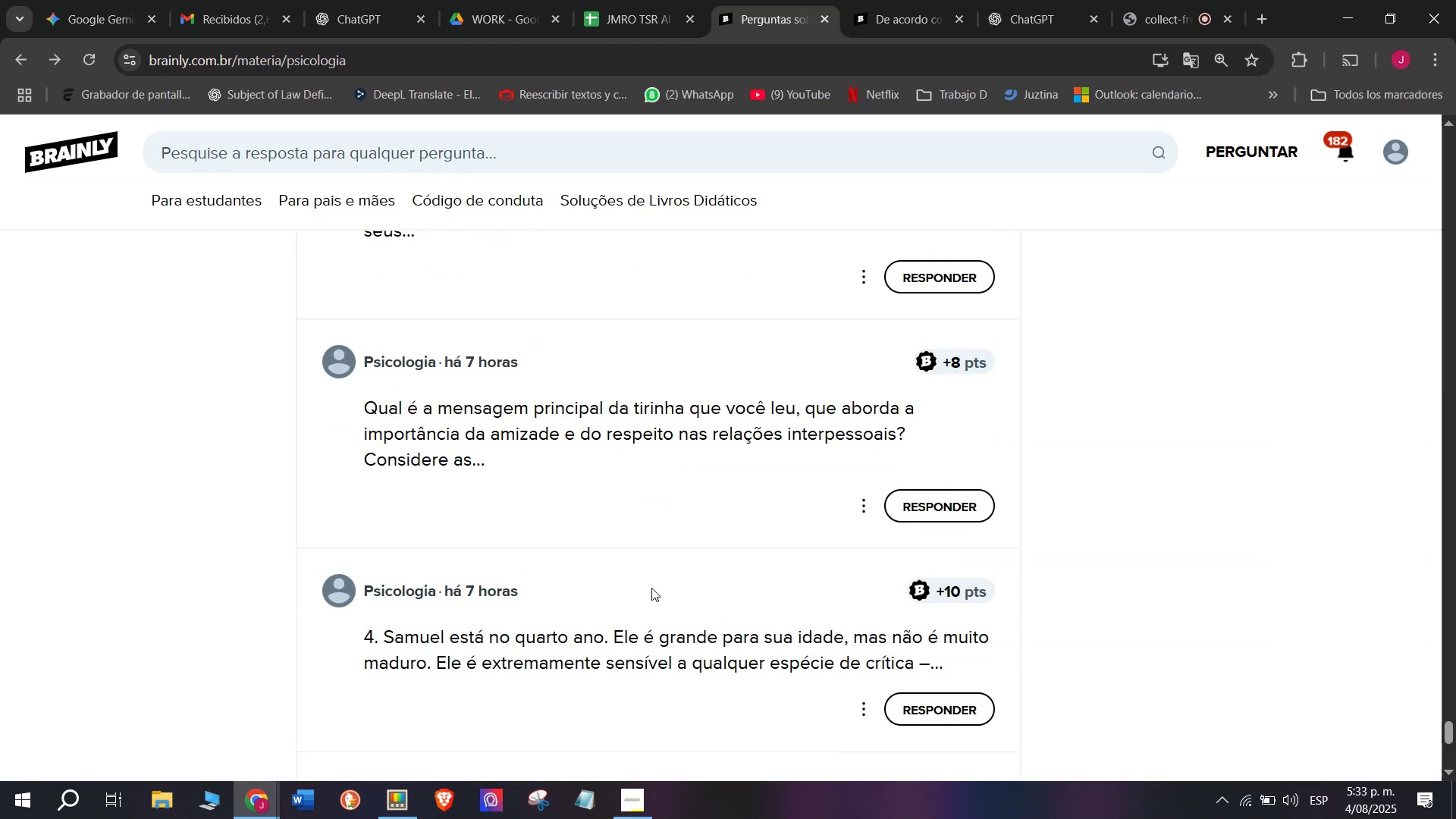 
scroll: coordinate [651, 588], scroll_direction: down, amount: 1.0
 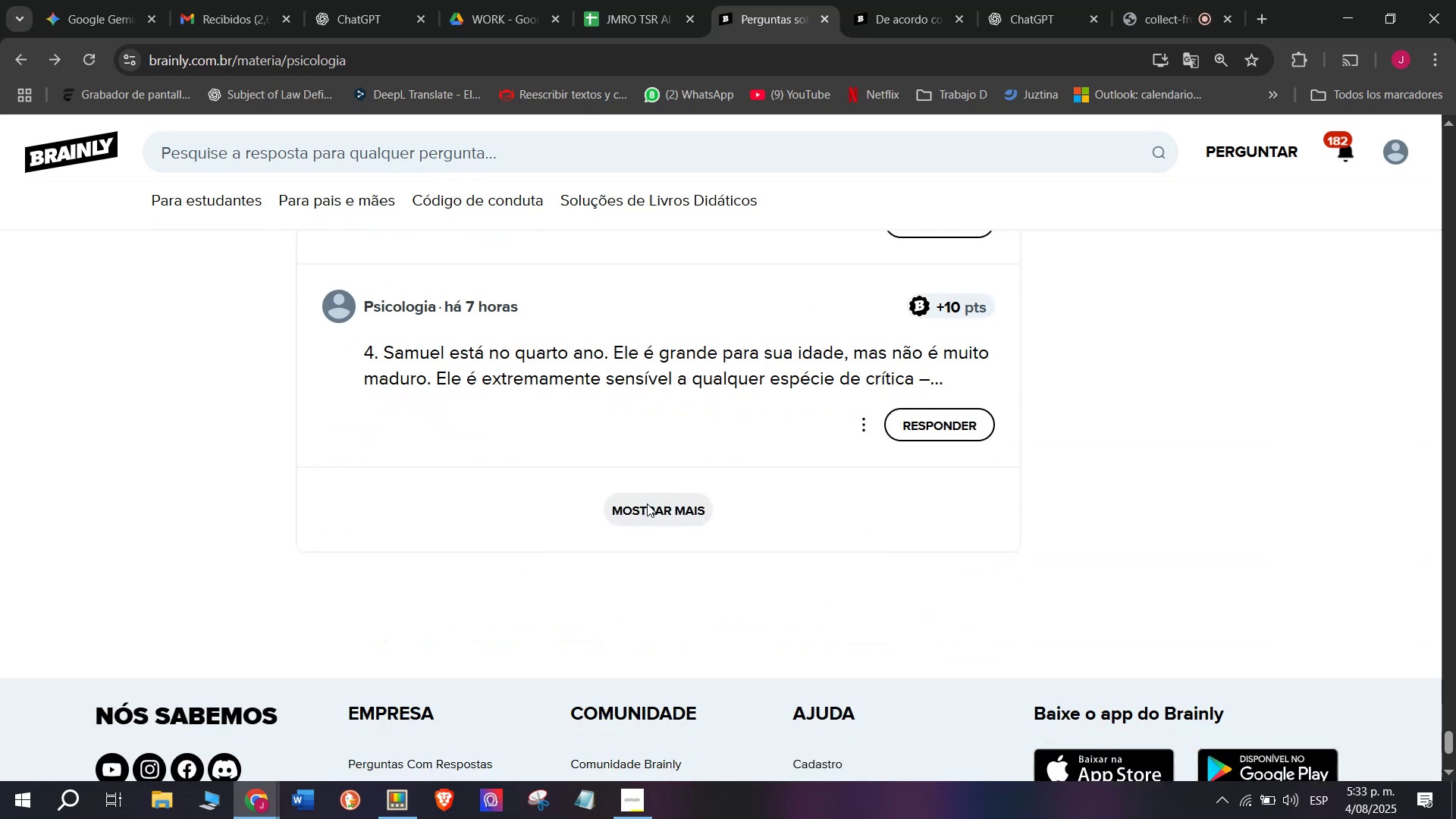 
left_click([647, 504])
 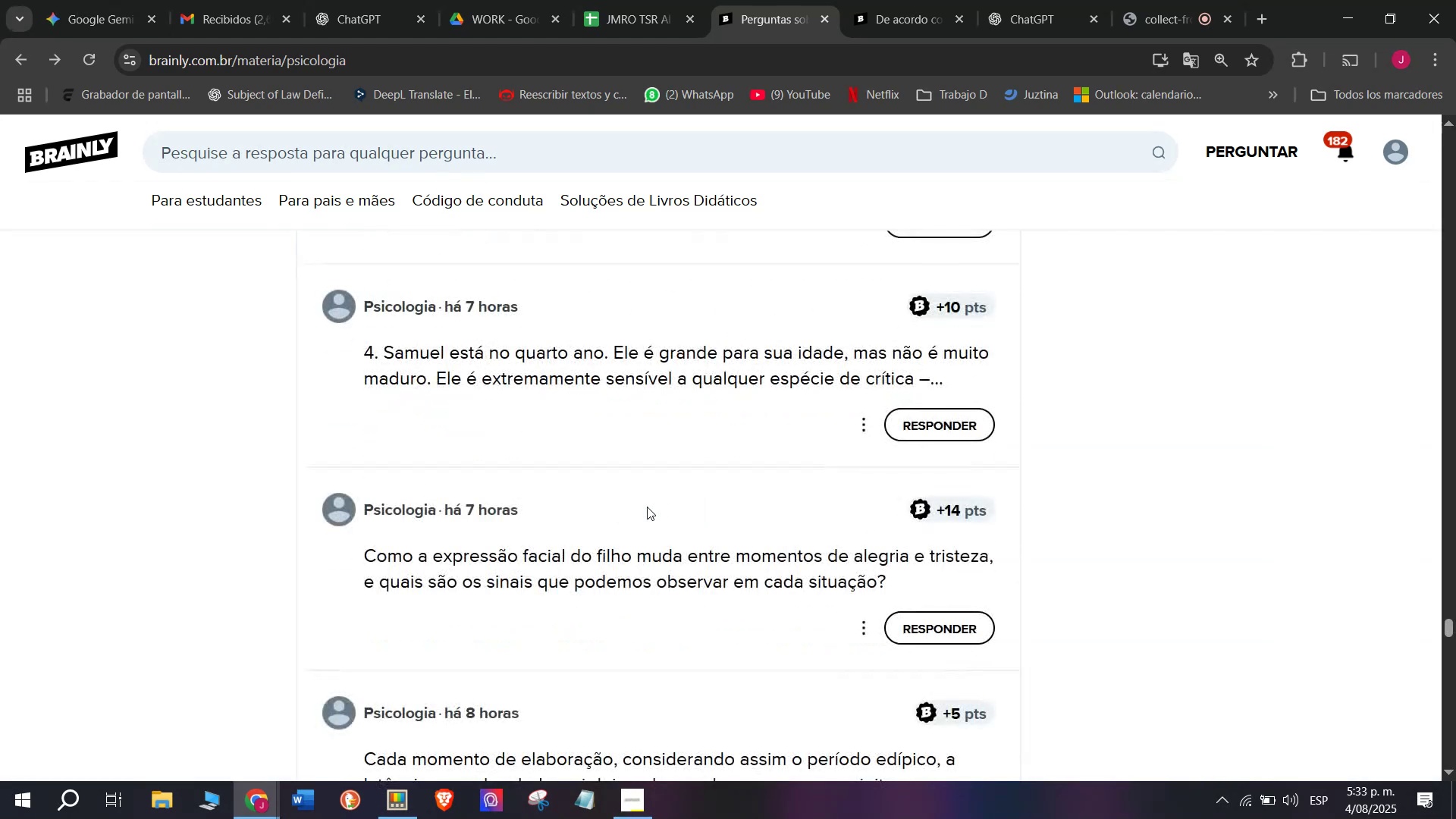 
scroll: coordinate [708, 431], scroll_direction: down, amount: 16.0
 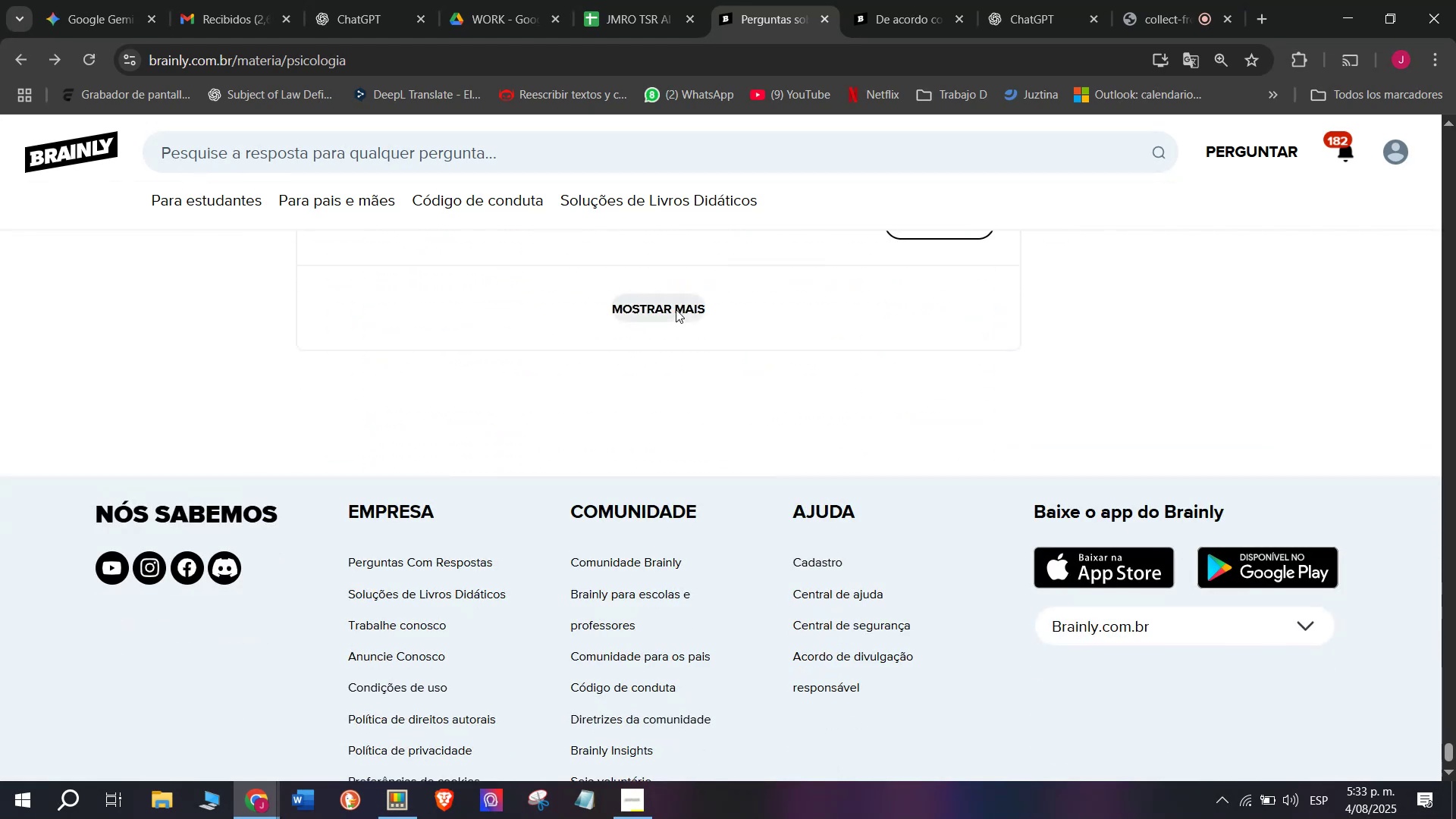 
left_click([676, 309])
 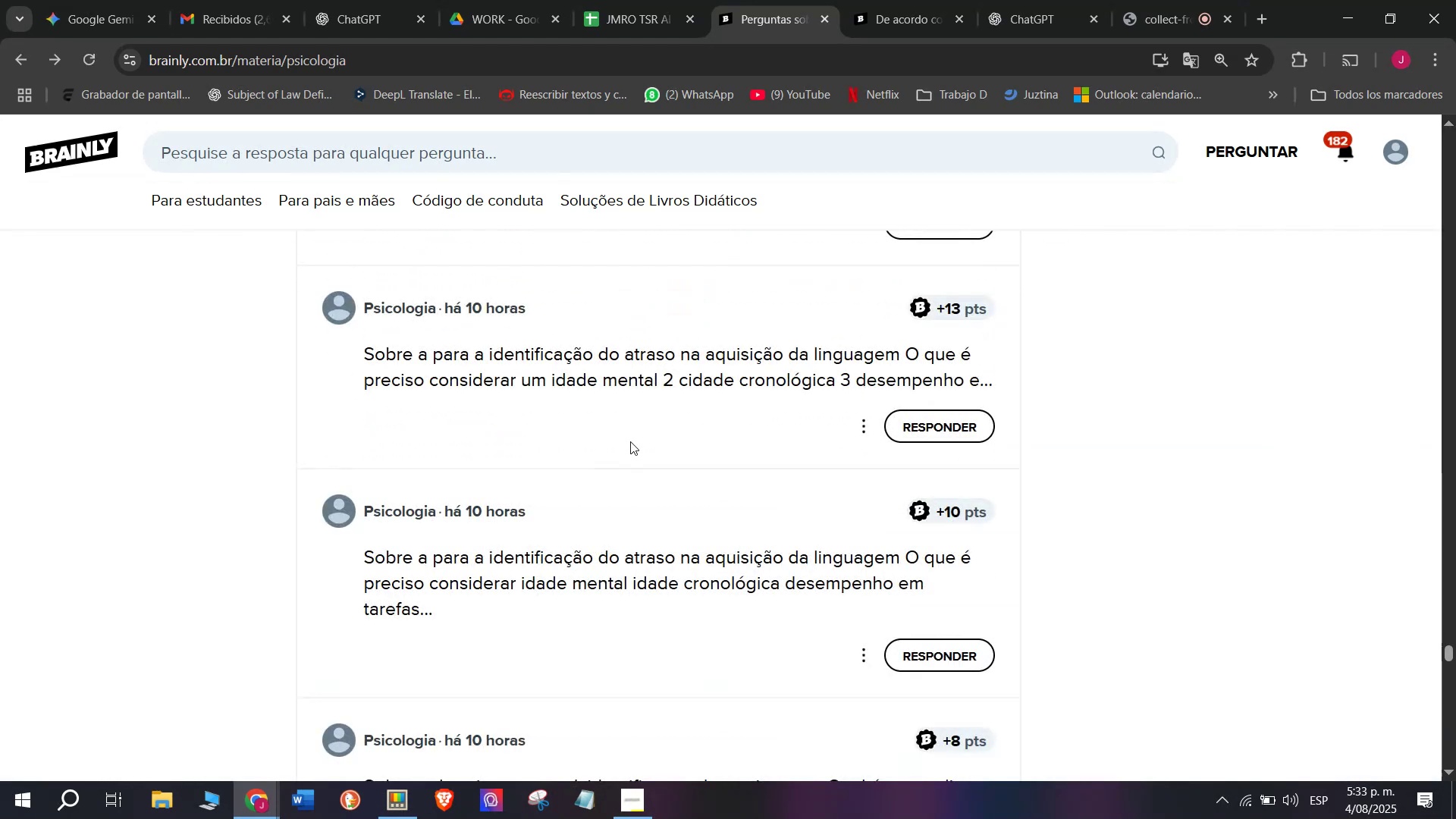 
scroll: coordinate [627, 485], scroll_direction: down, amount: 12.0
 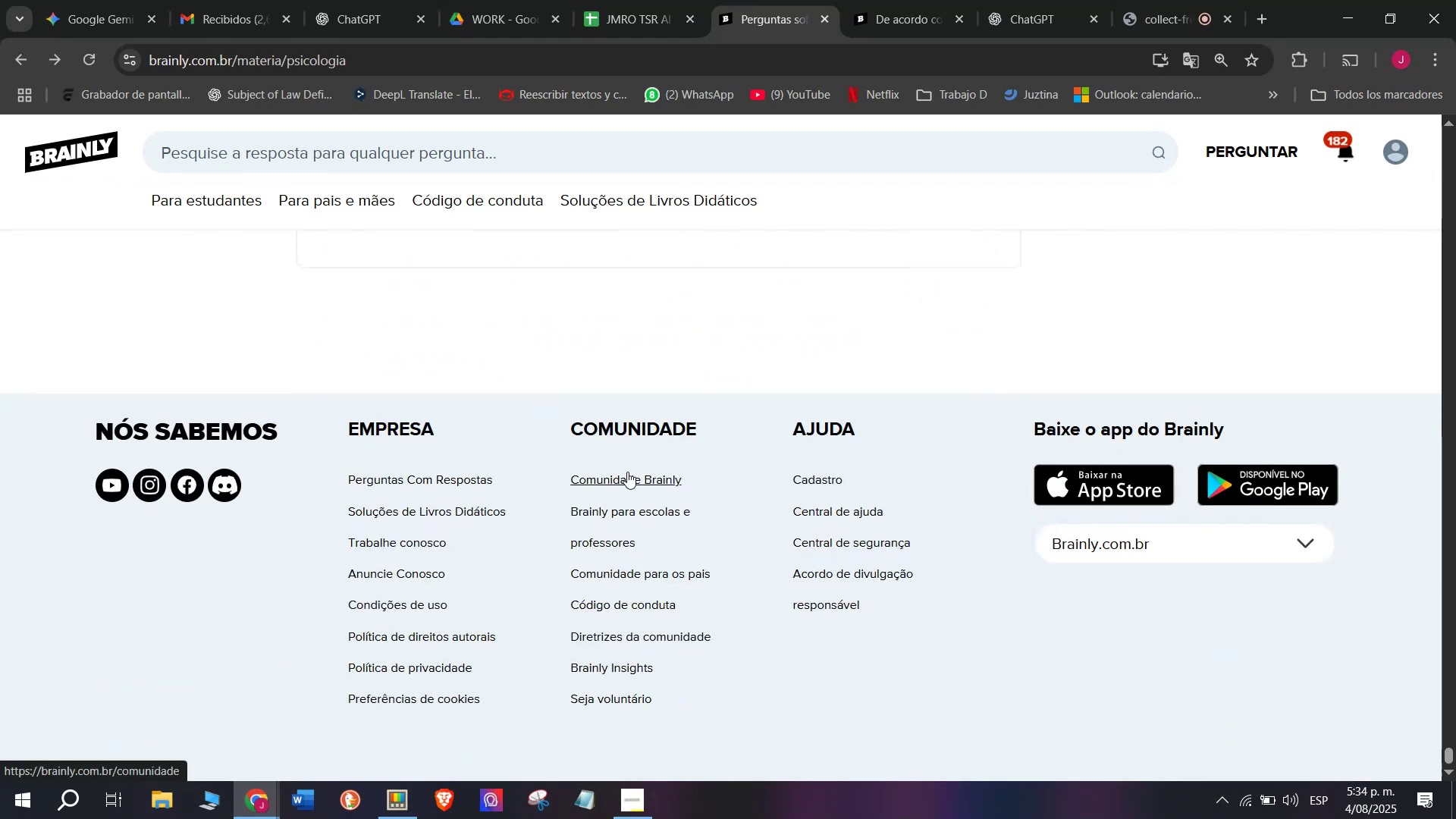 
scroll: coordinate [628, 457], scroll_direction: up, amount: 1.0
 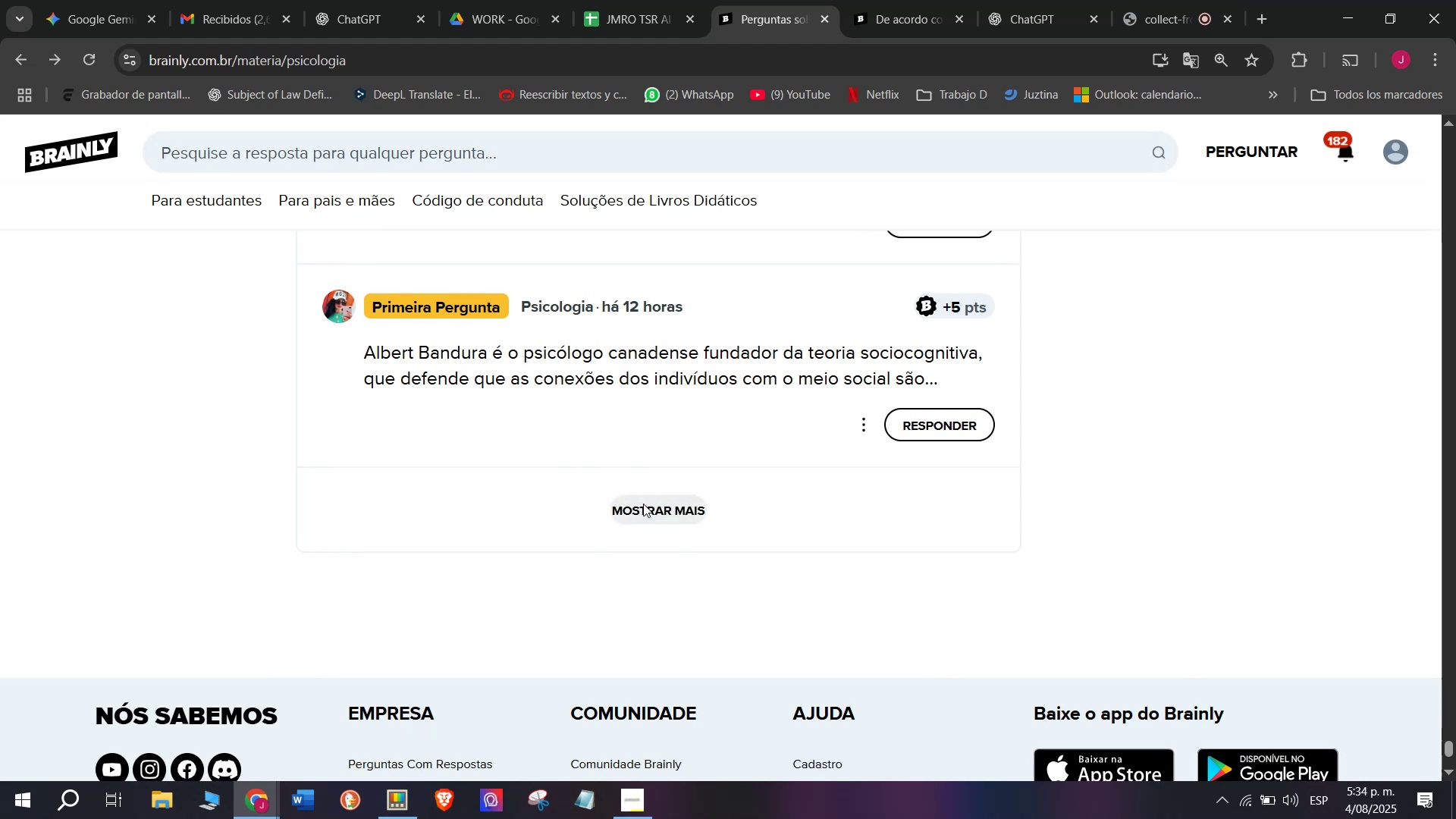 
left_click([644, 505])
 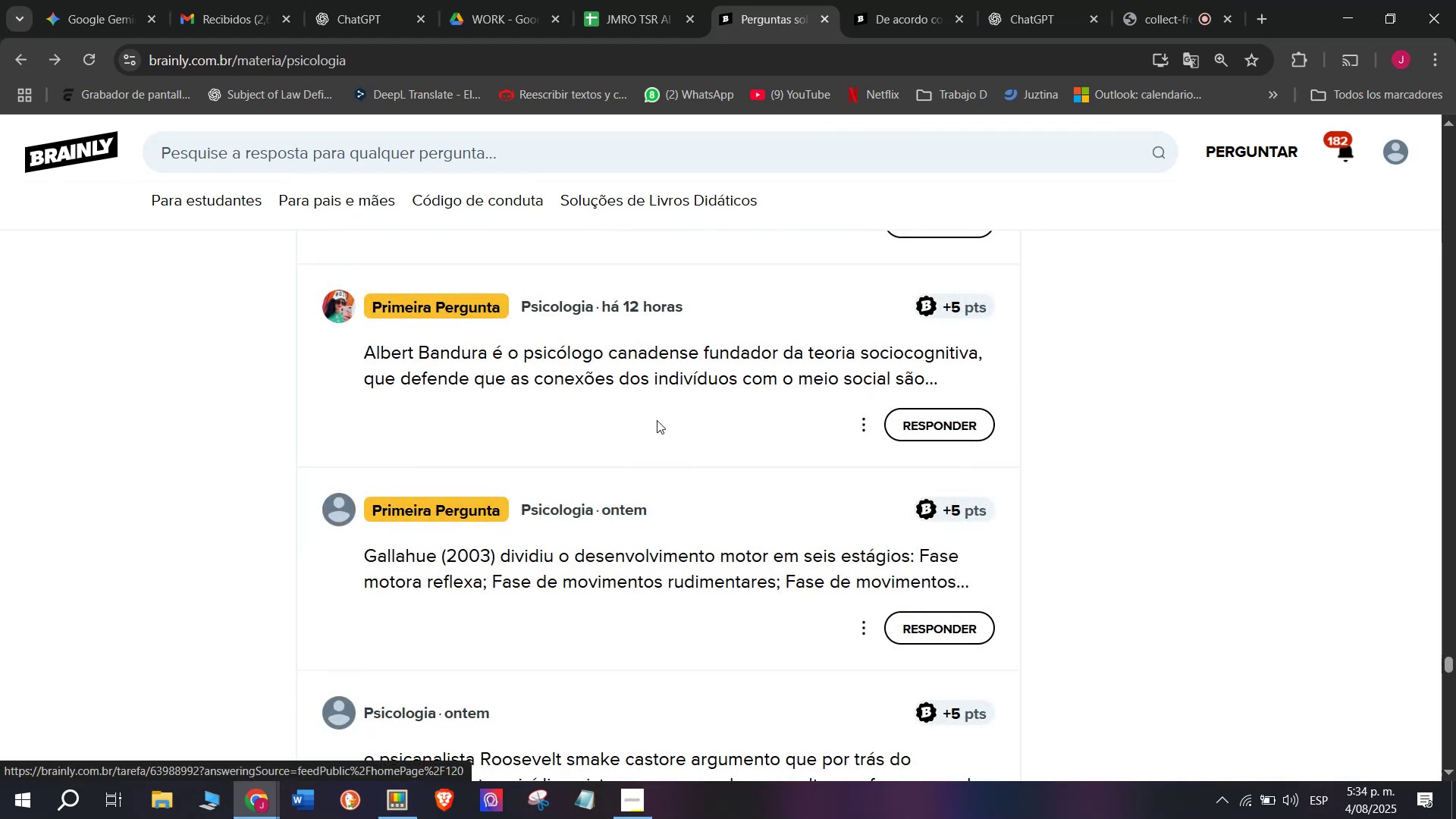 
scroll: coordinate [622, 534], scroll_direction: down, amount: 4.0
 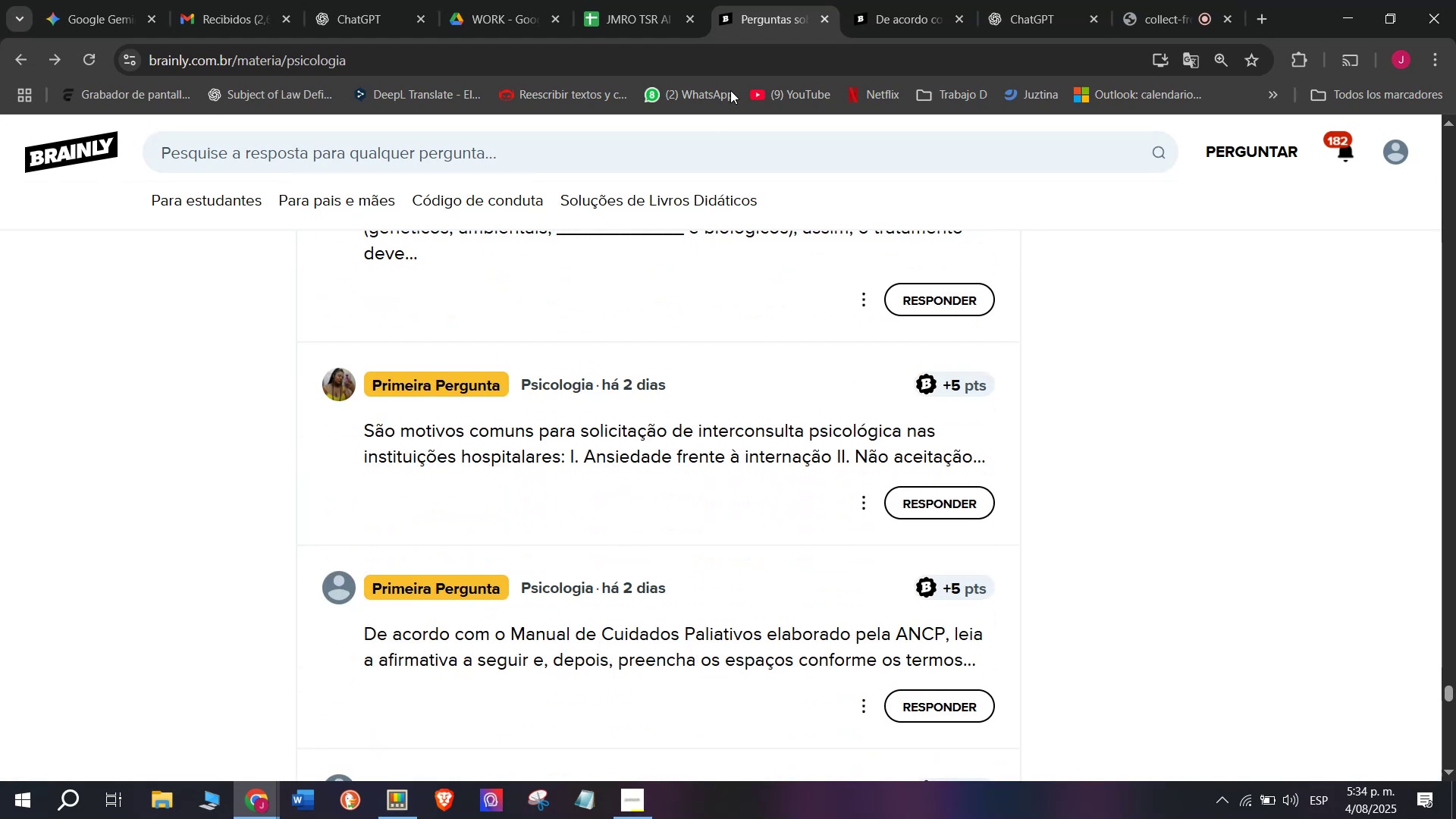 
left_click([890, 0])
 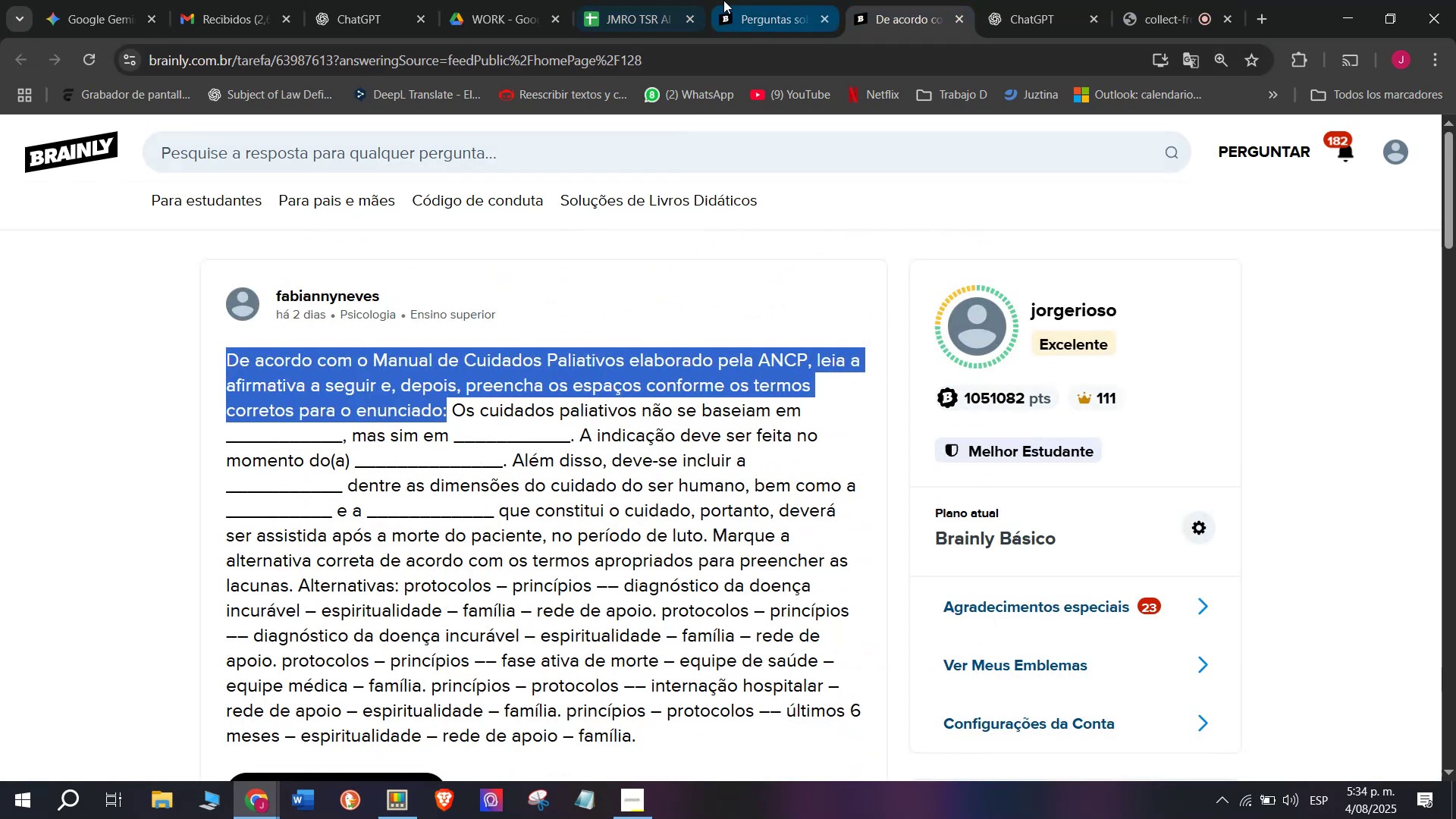 
left_click([748, 0])
 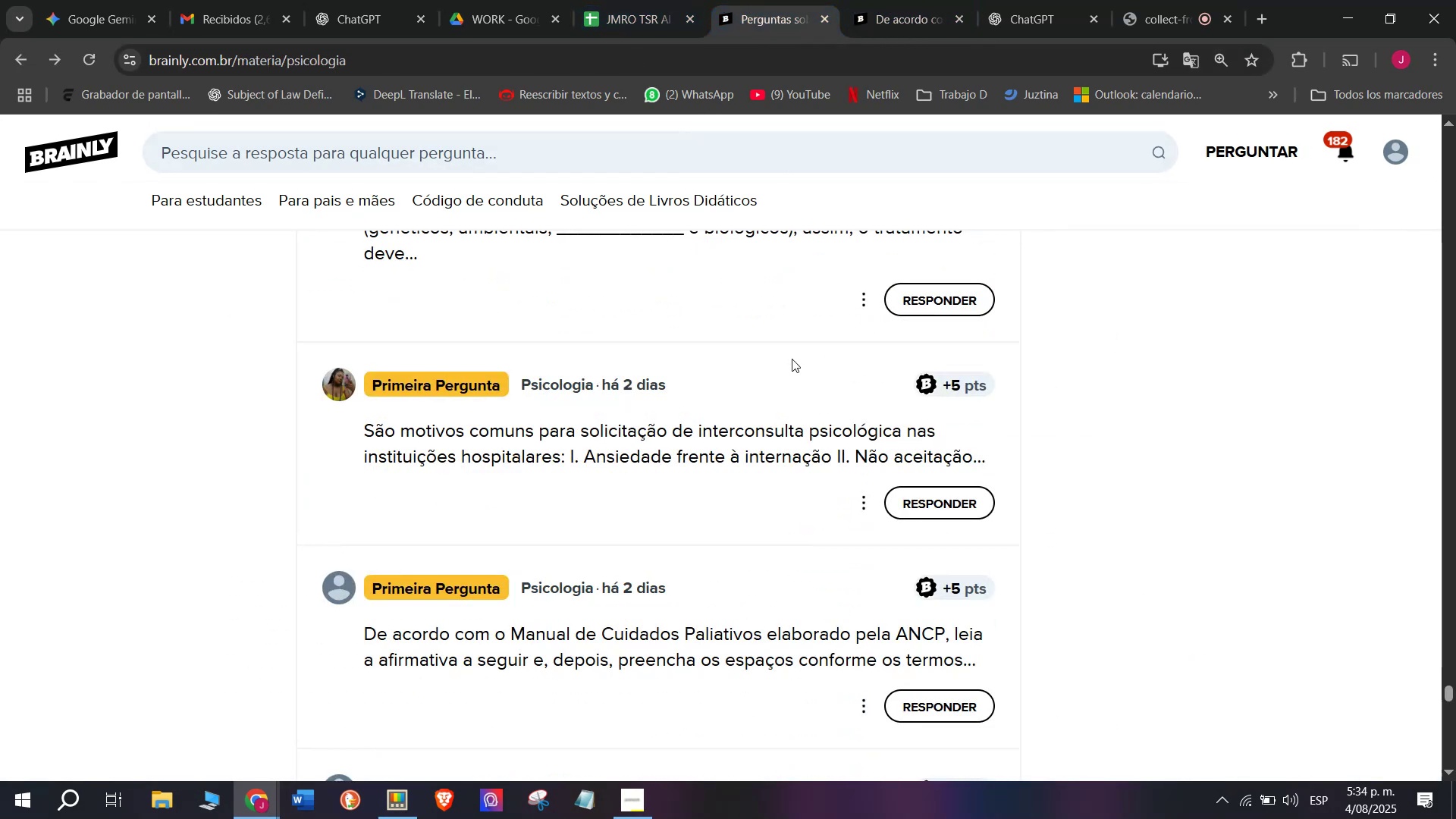 
scroll: coordinate [752, 389], scroll_direction: down, amount: 1.0
 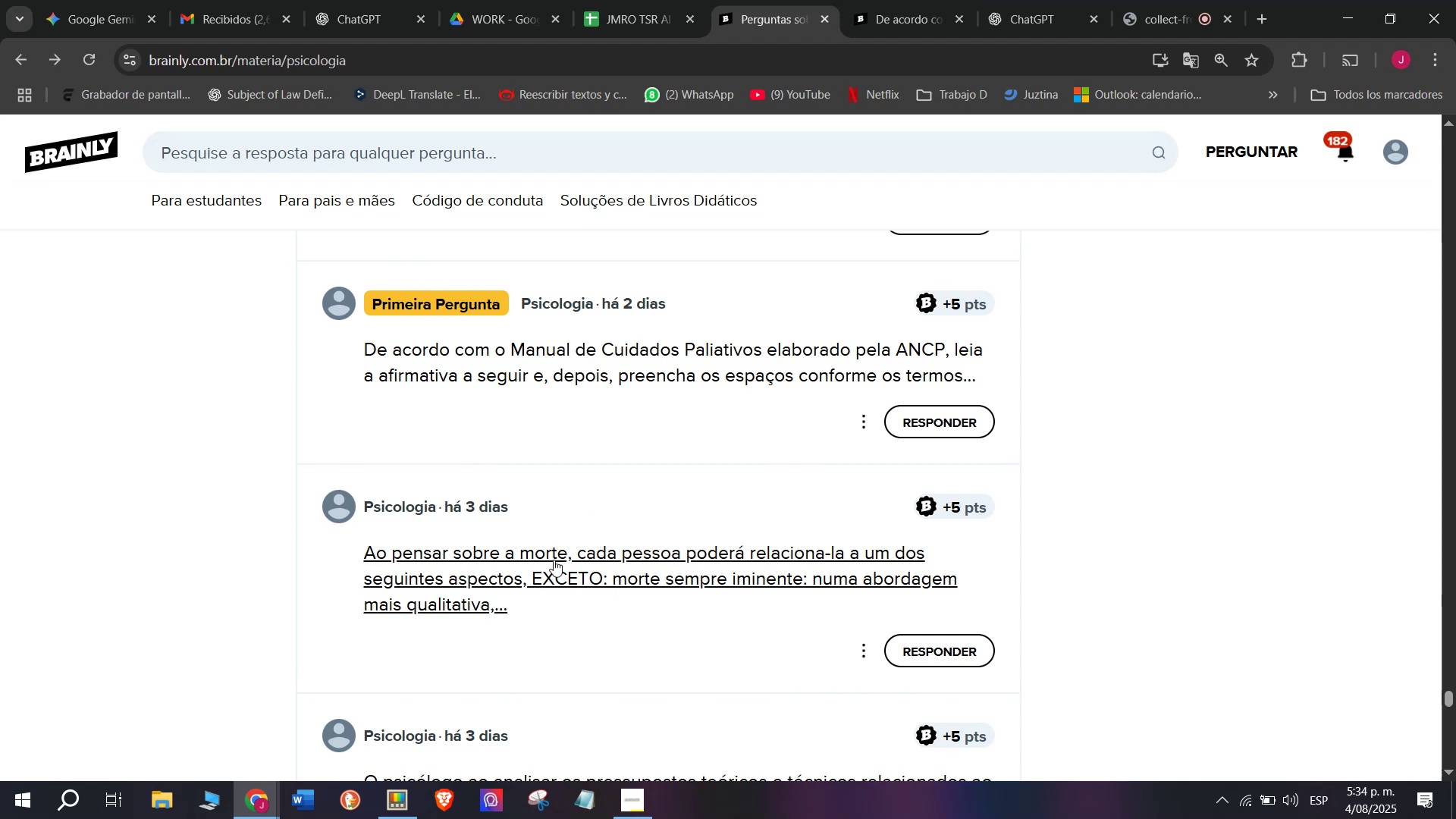 
right_click([554, 560])
 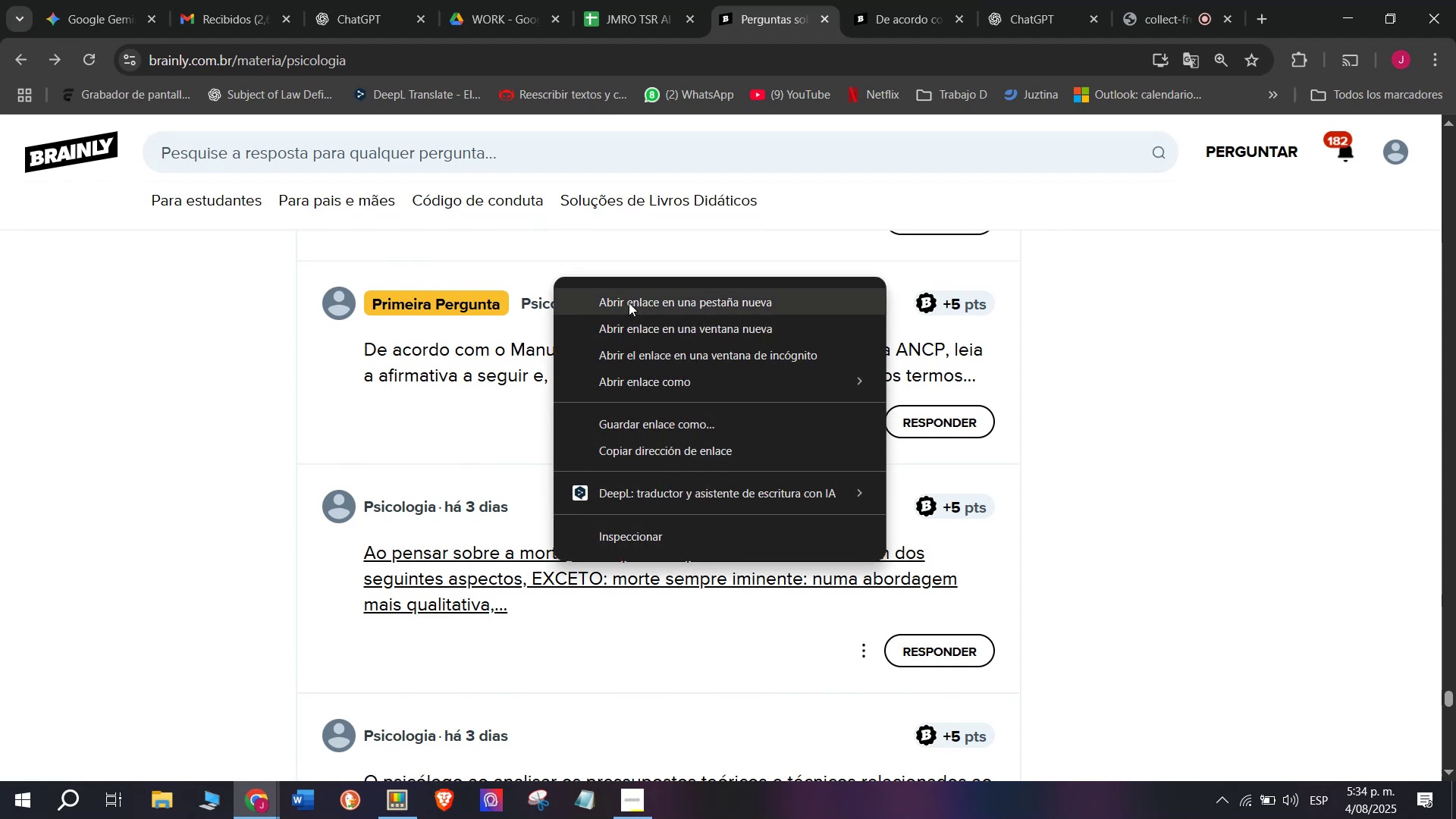 
left_click([629, 303])
 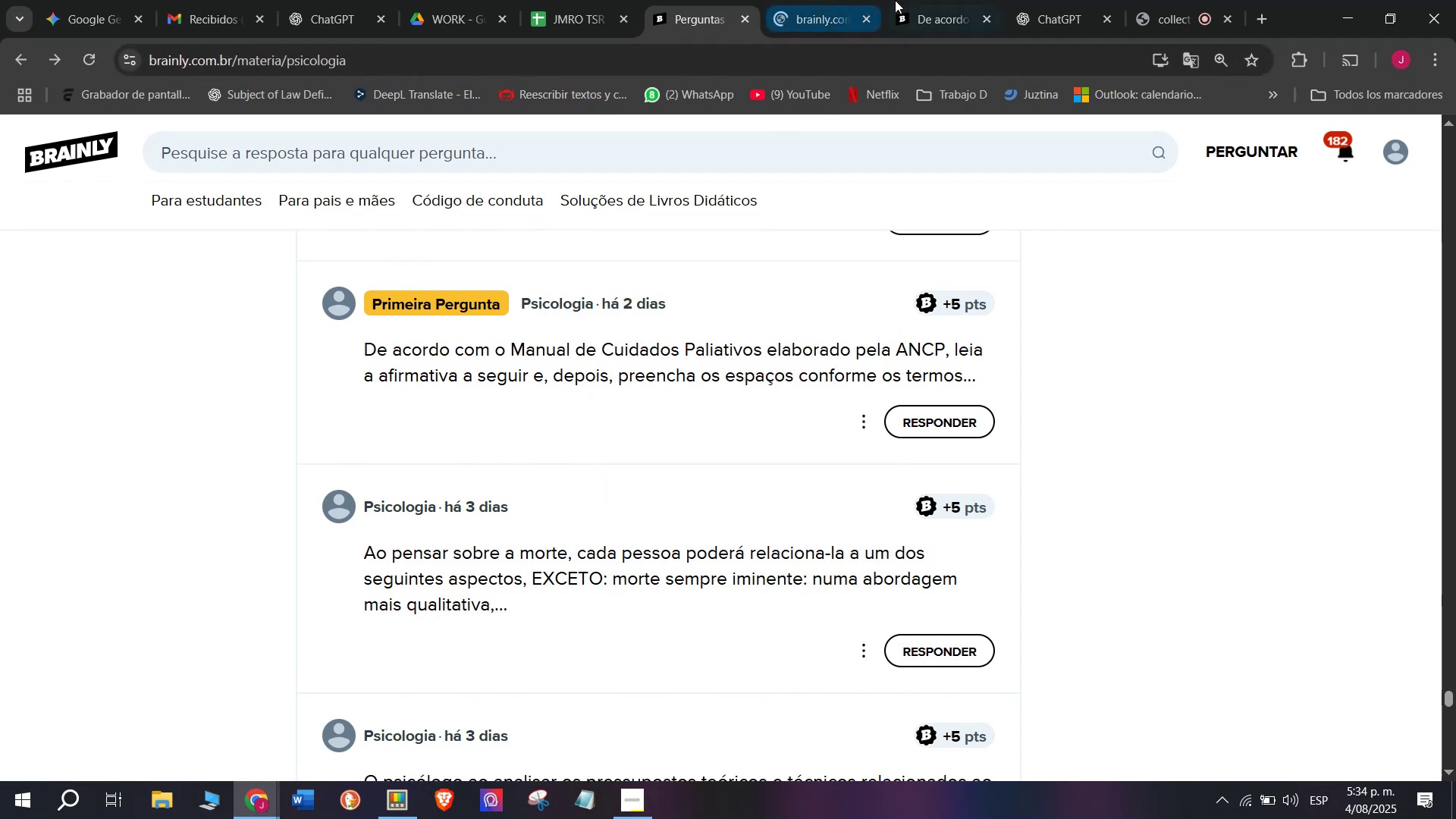 
left_click([947, 0])
 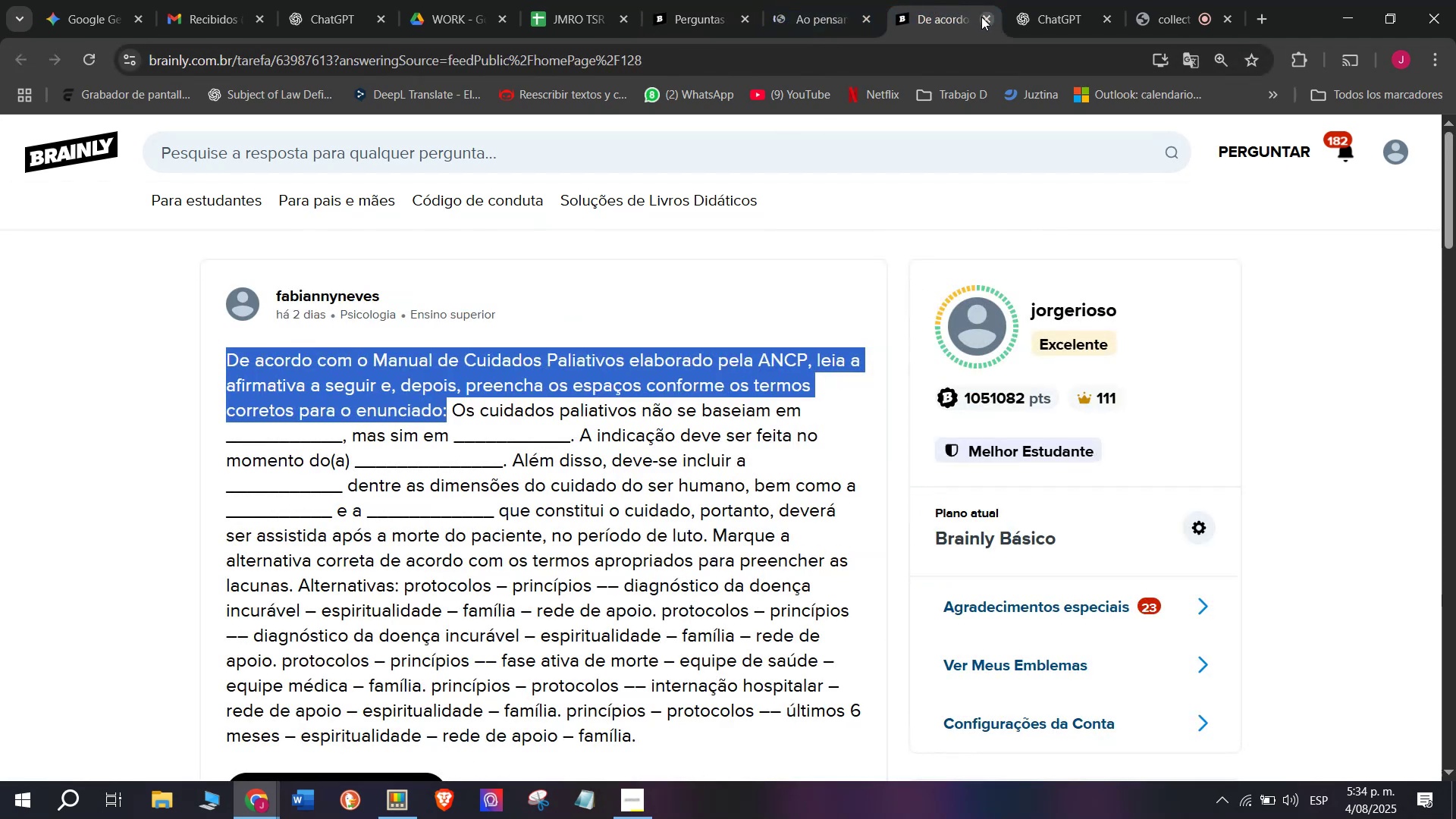 
left_click([981, 17])
 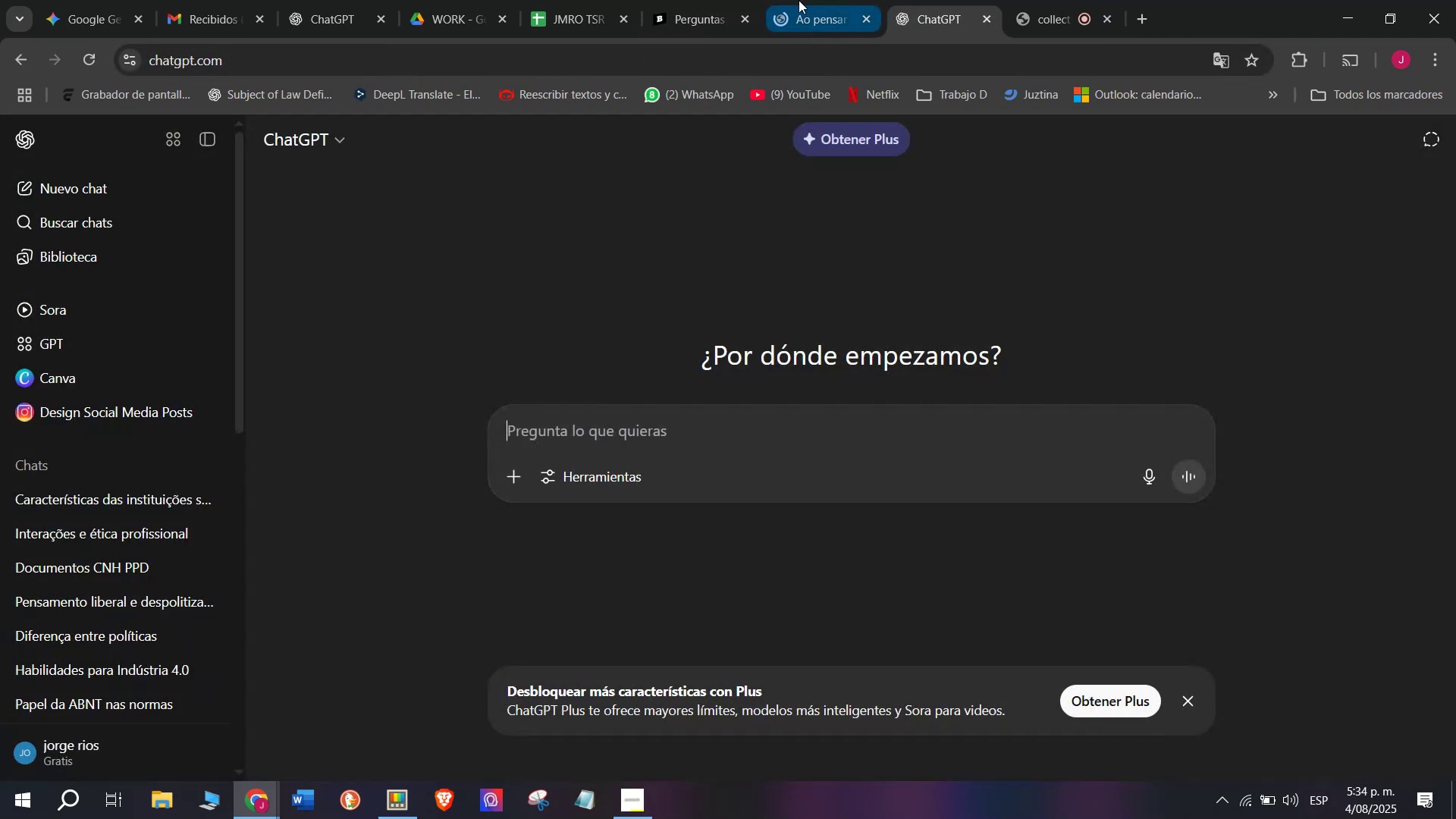 
left_click([799, 0])
 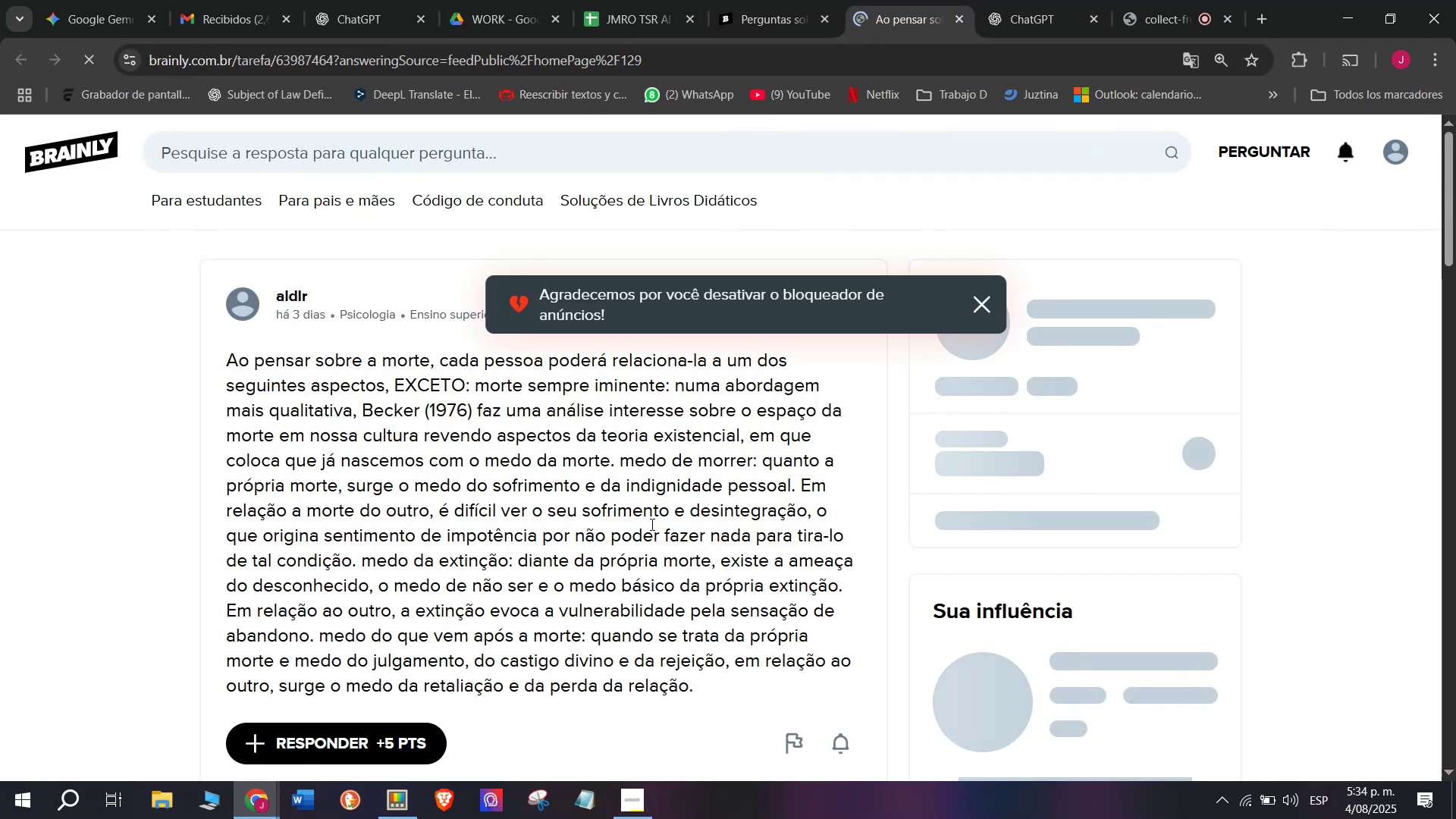 
double_click([654, 513])
 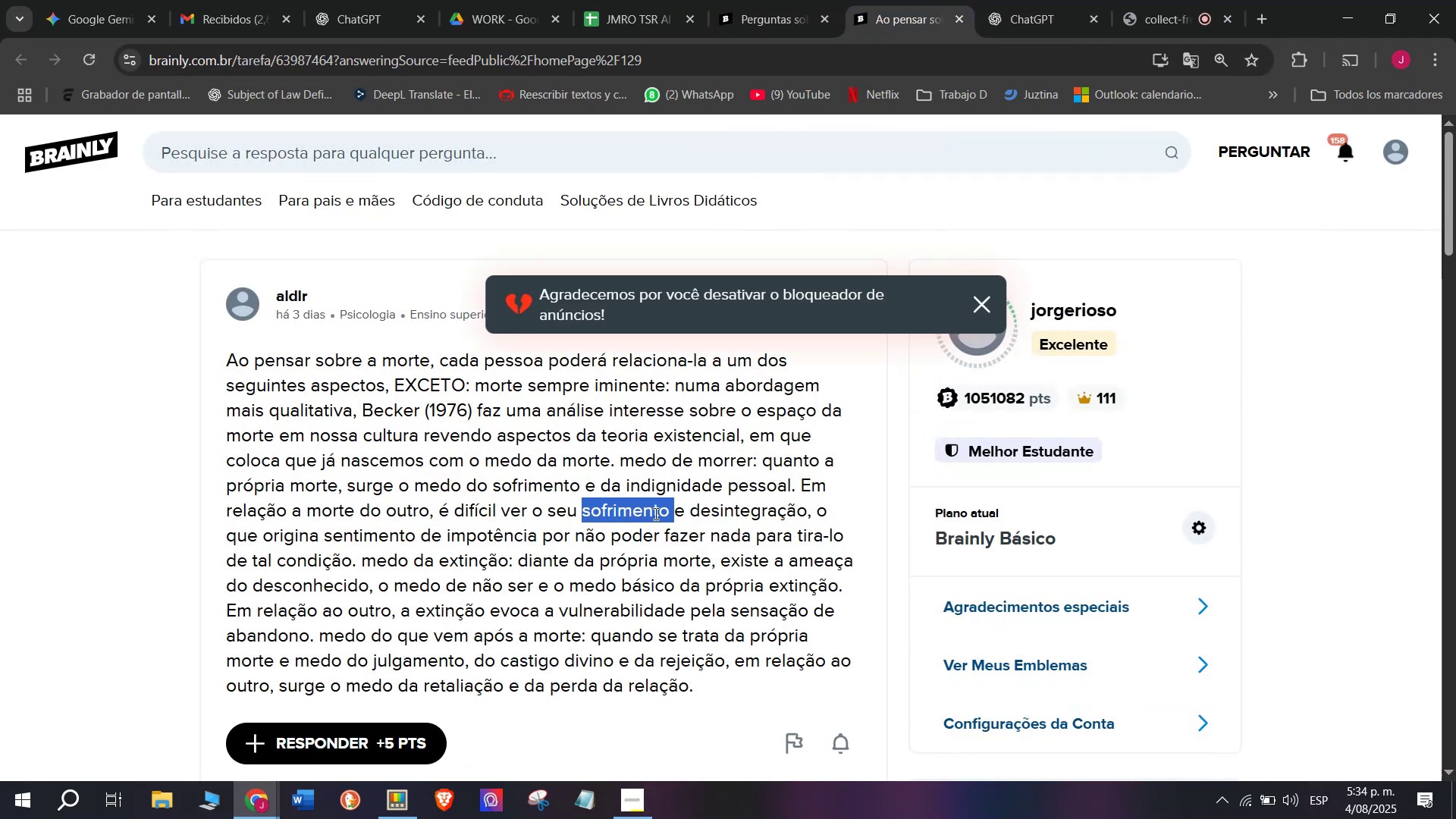 
triple_click([654, 513])
 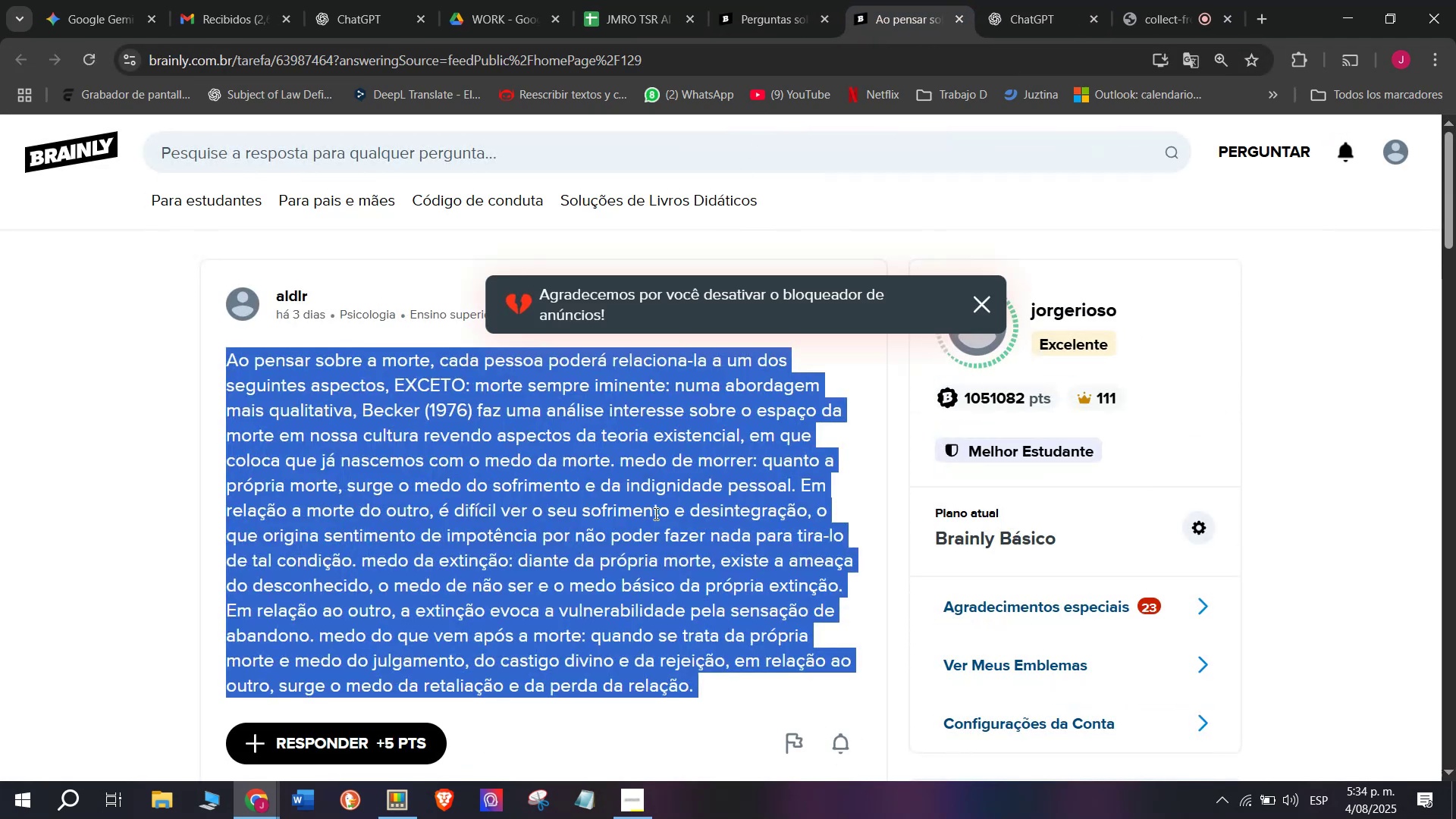 
key(Control+C)
 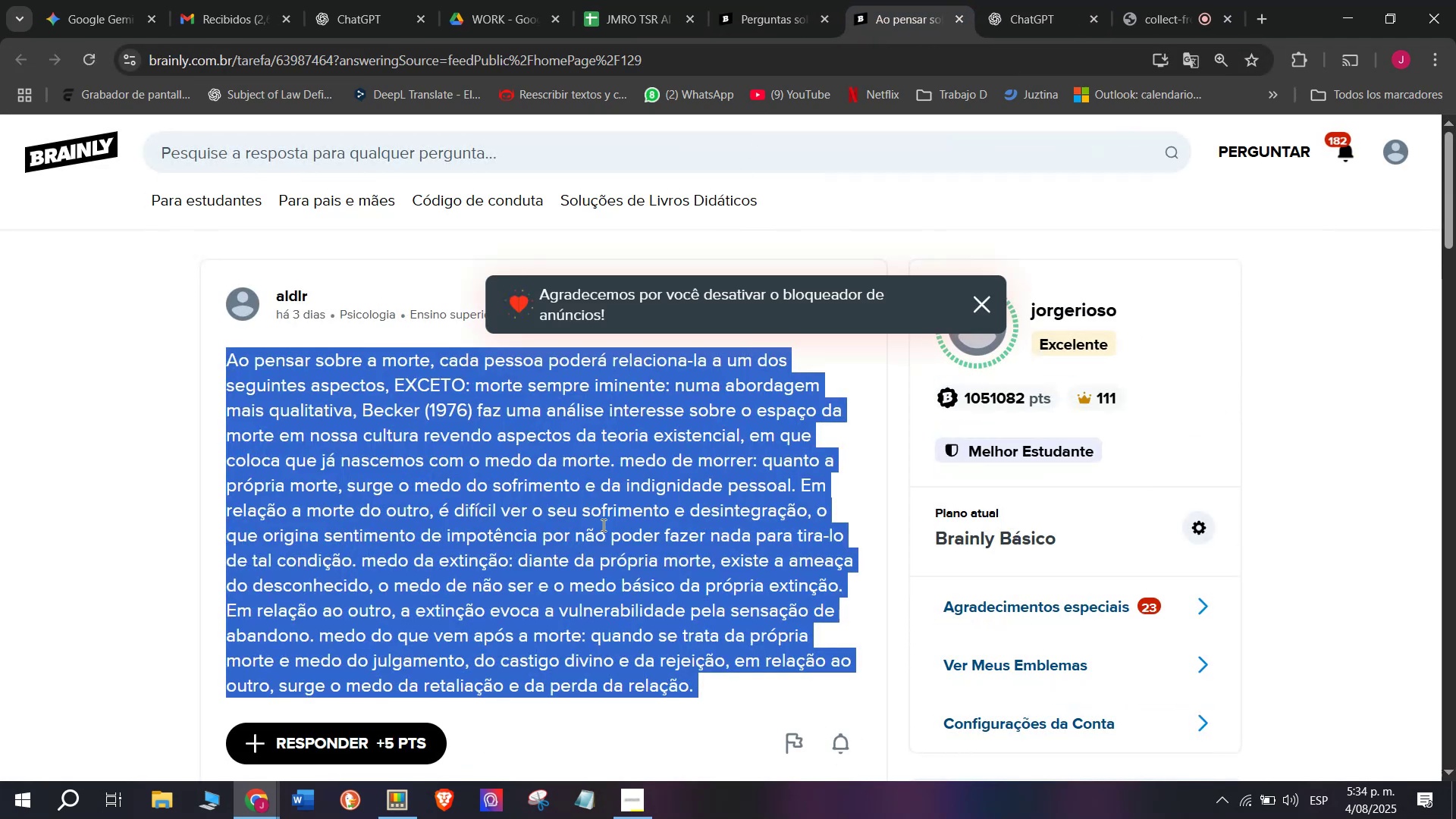 
scroll: coordinate [594, 457], scroll_direction: up, amount: 4.0
 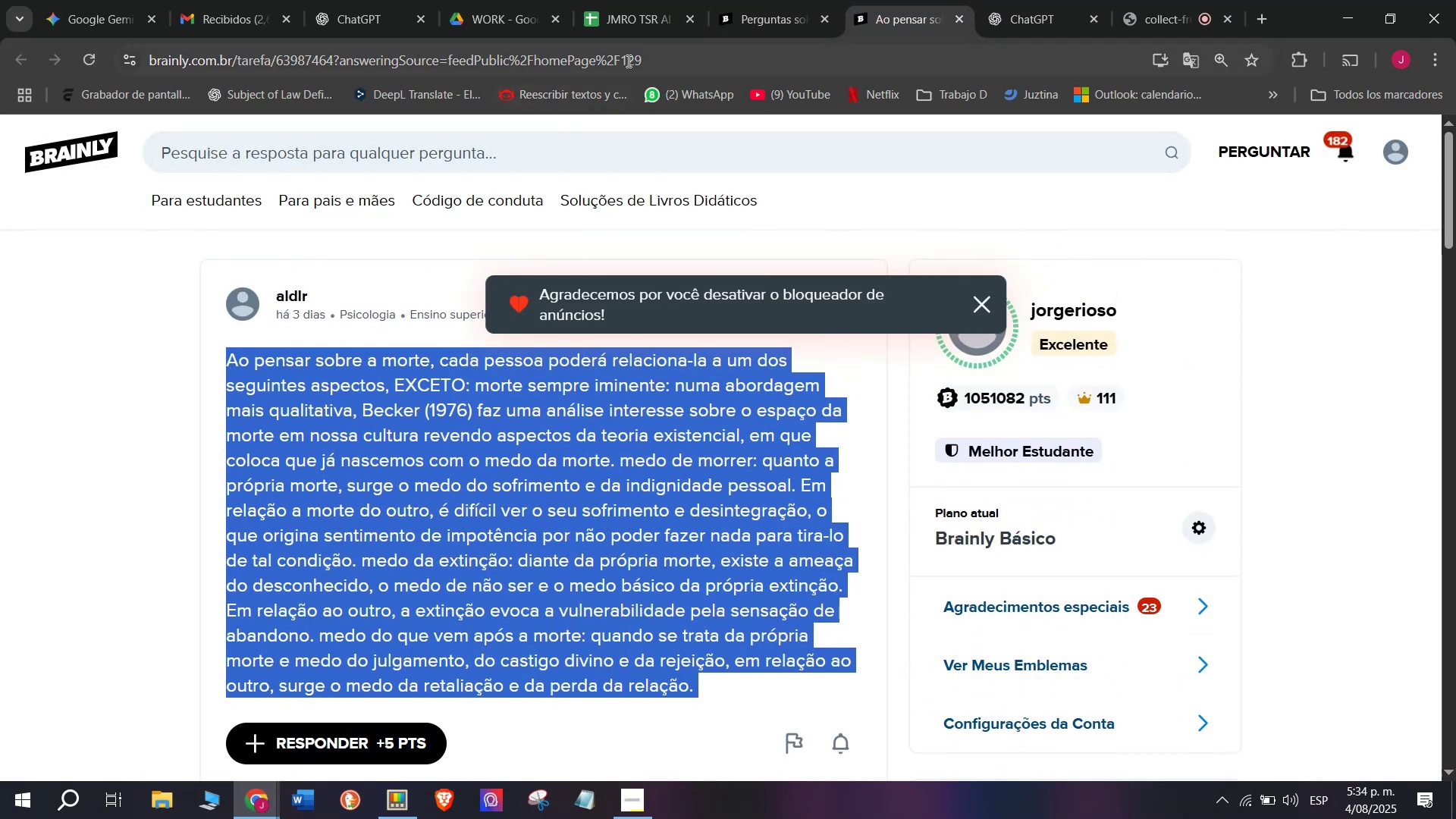 
left_click([627, 61])
 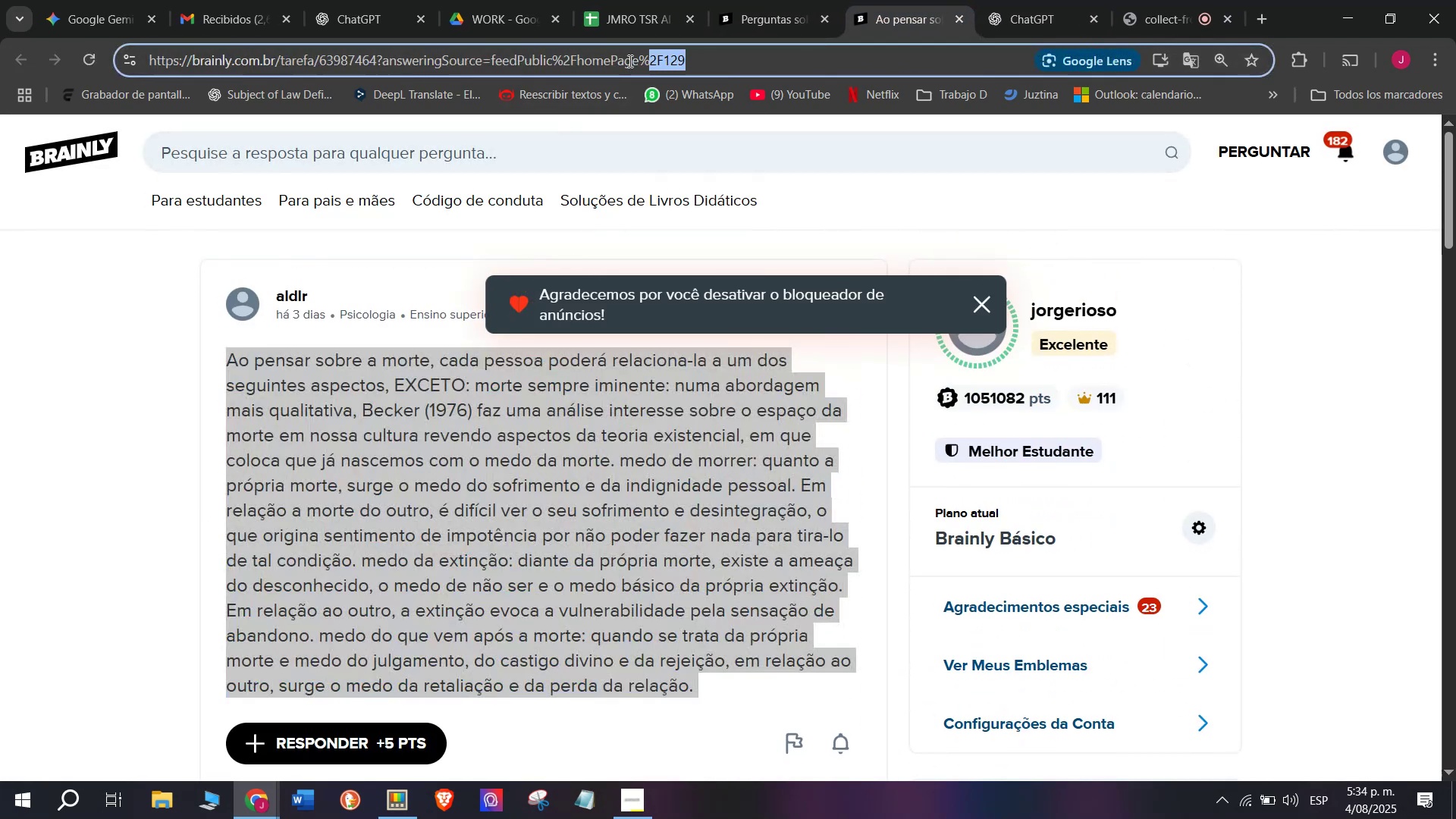 
triple_click([629, 61])
 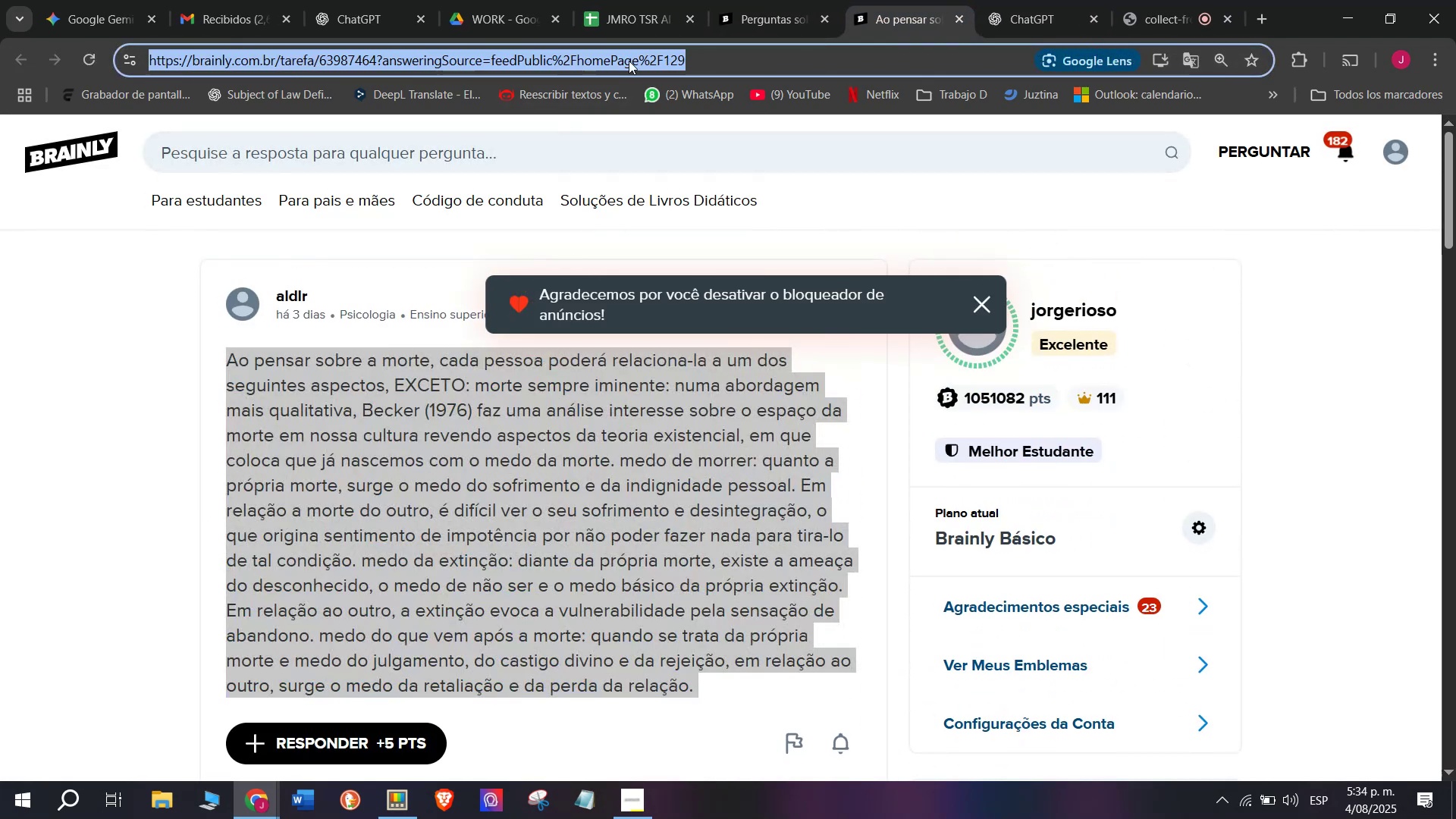 
key(Control+C)
 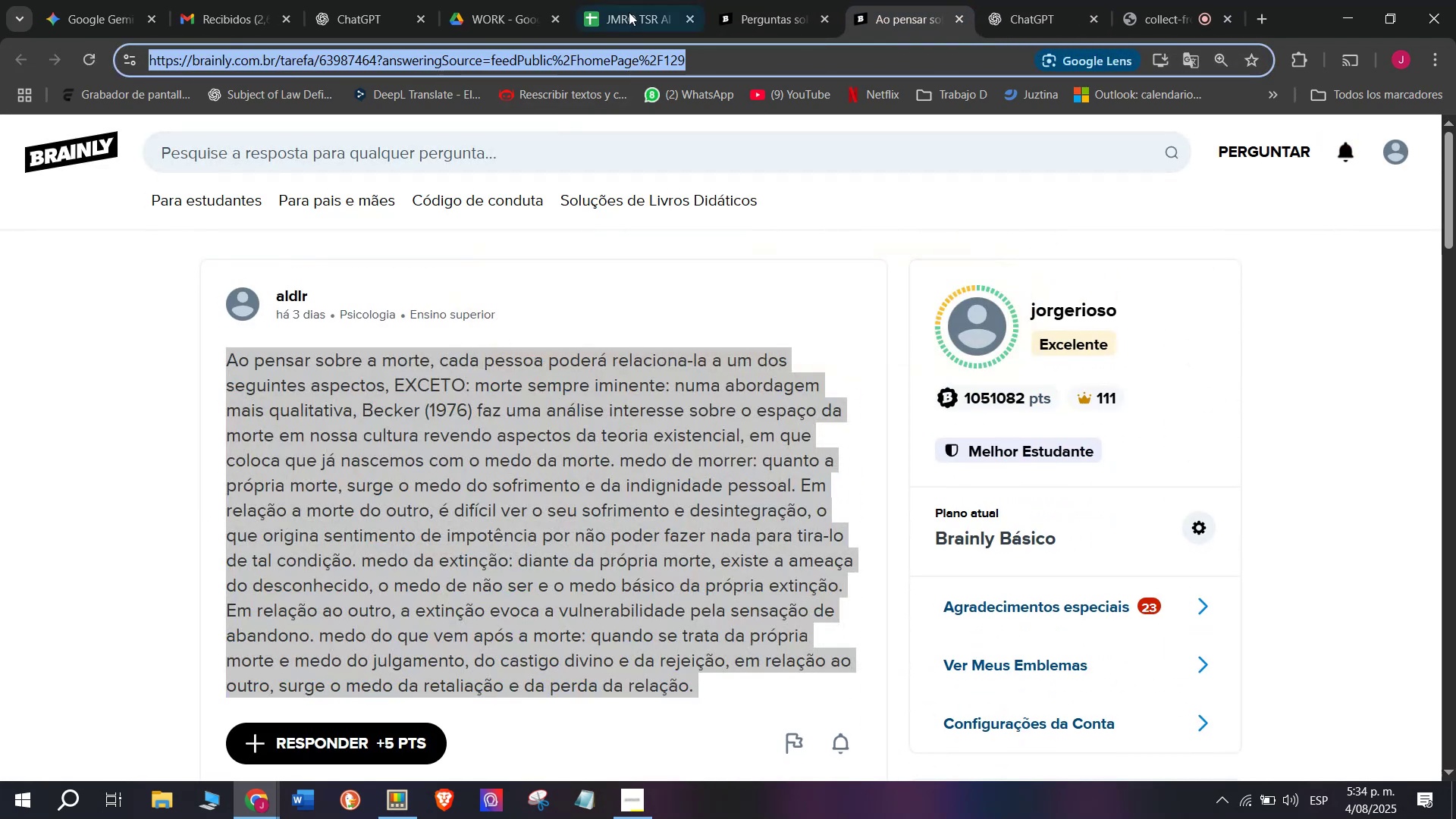 
left_click([629, 12])
 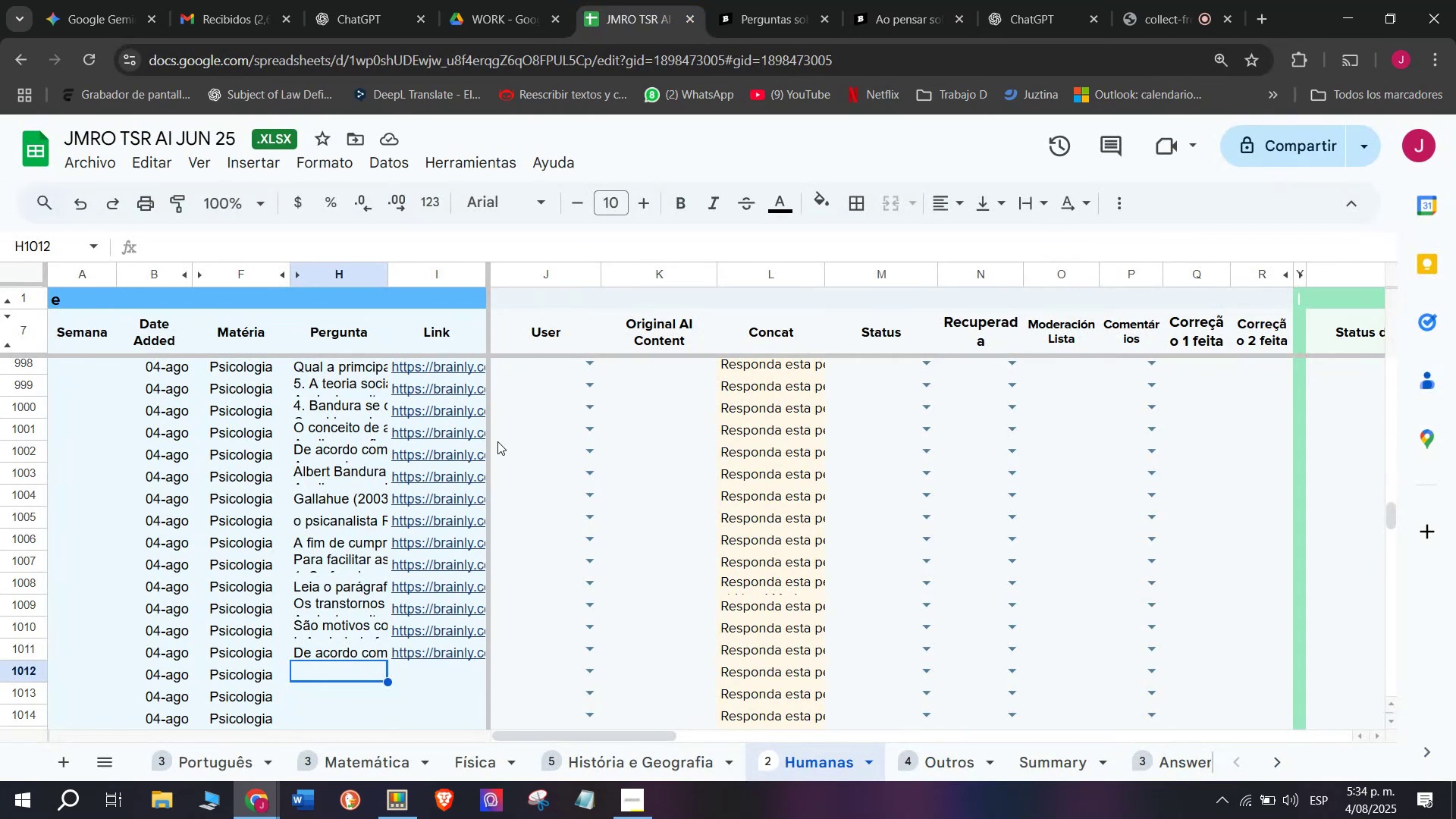 
key(Meta+V)
 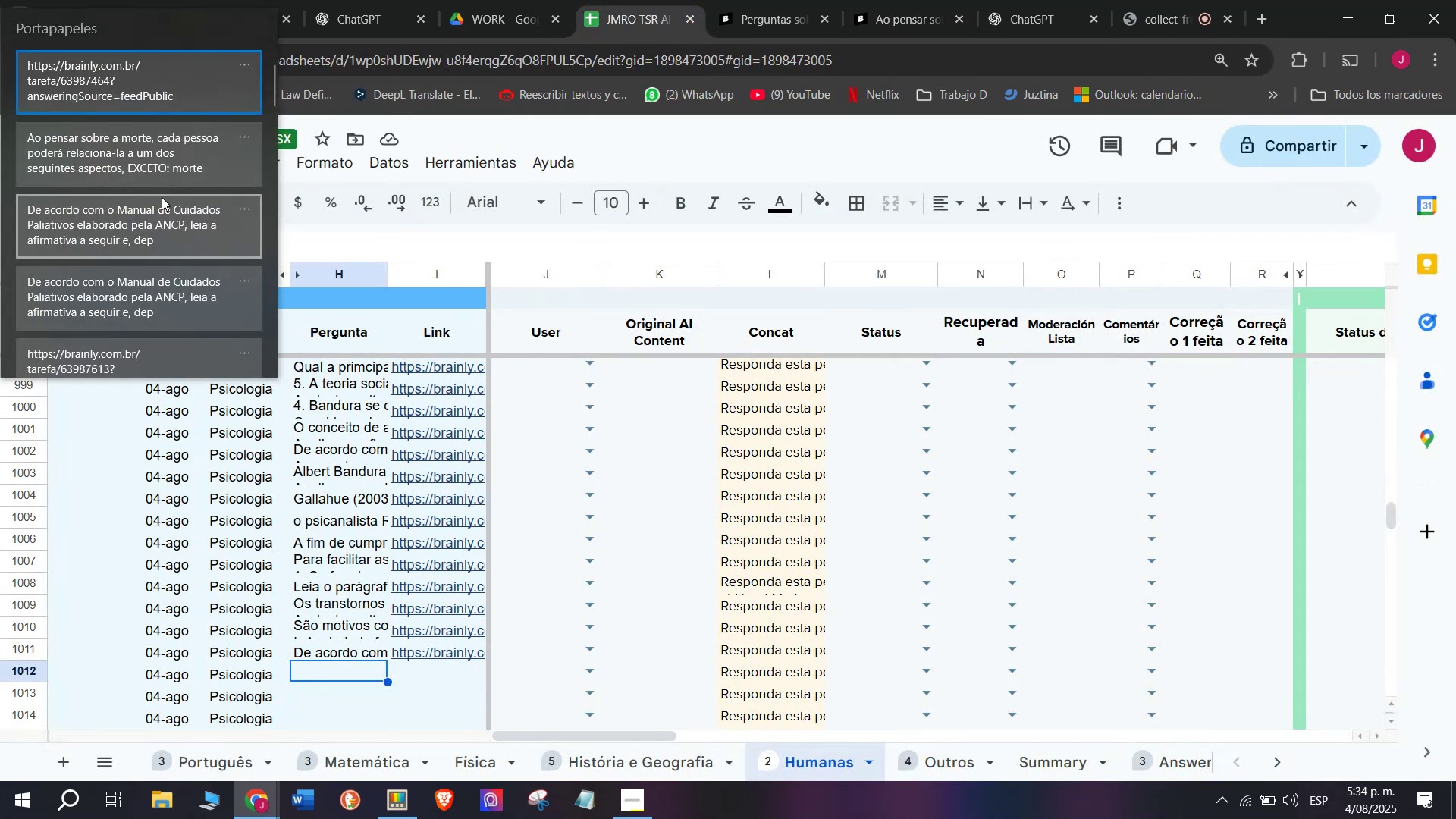 
left_click([158, 174])
 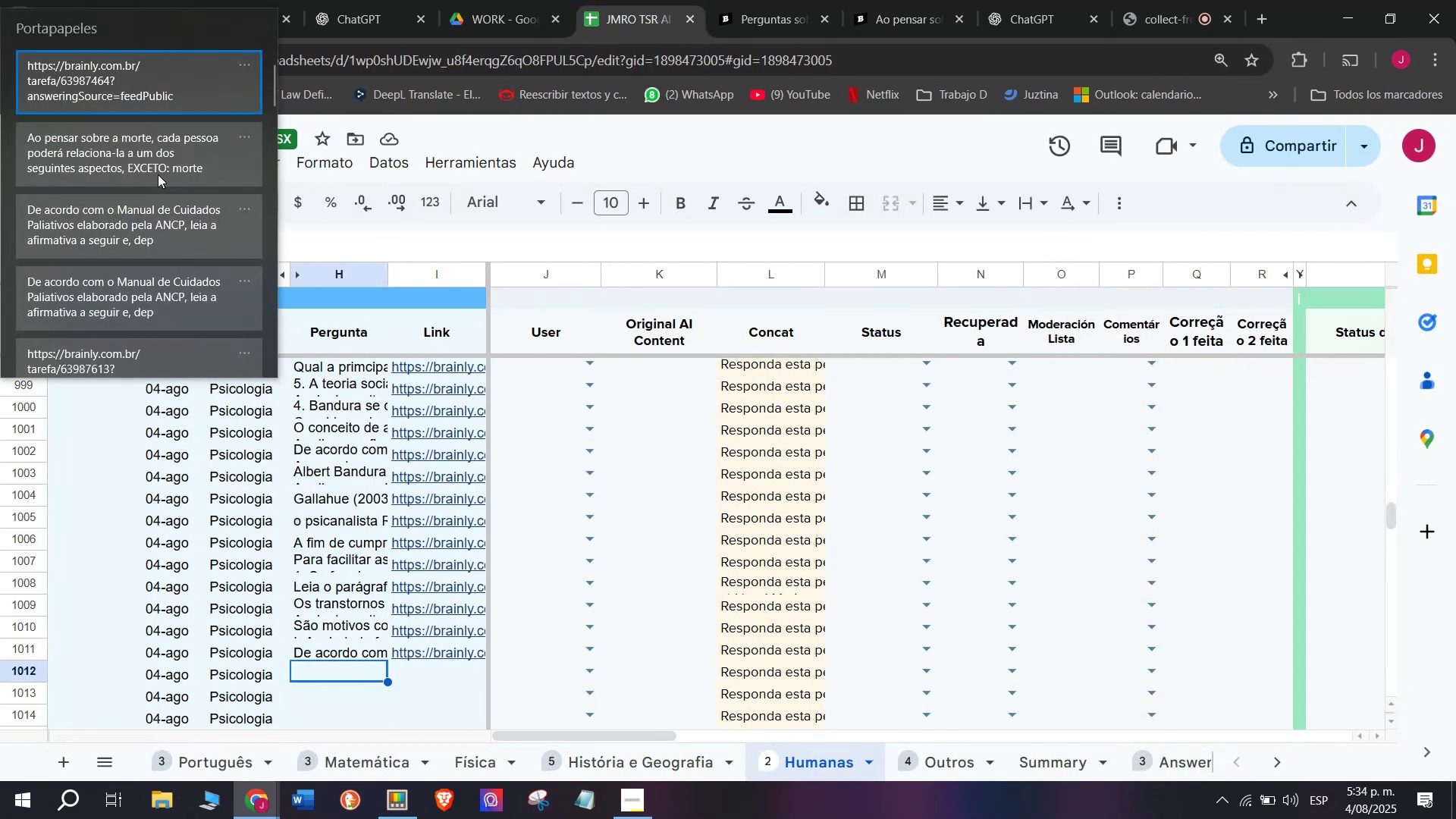 
key(Control+ControlLeft)
 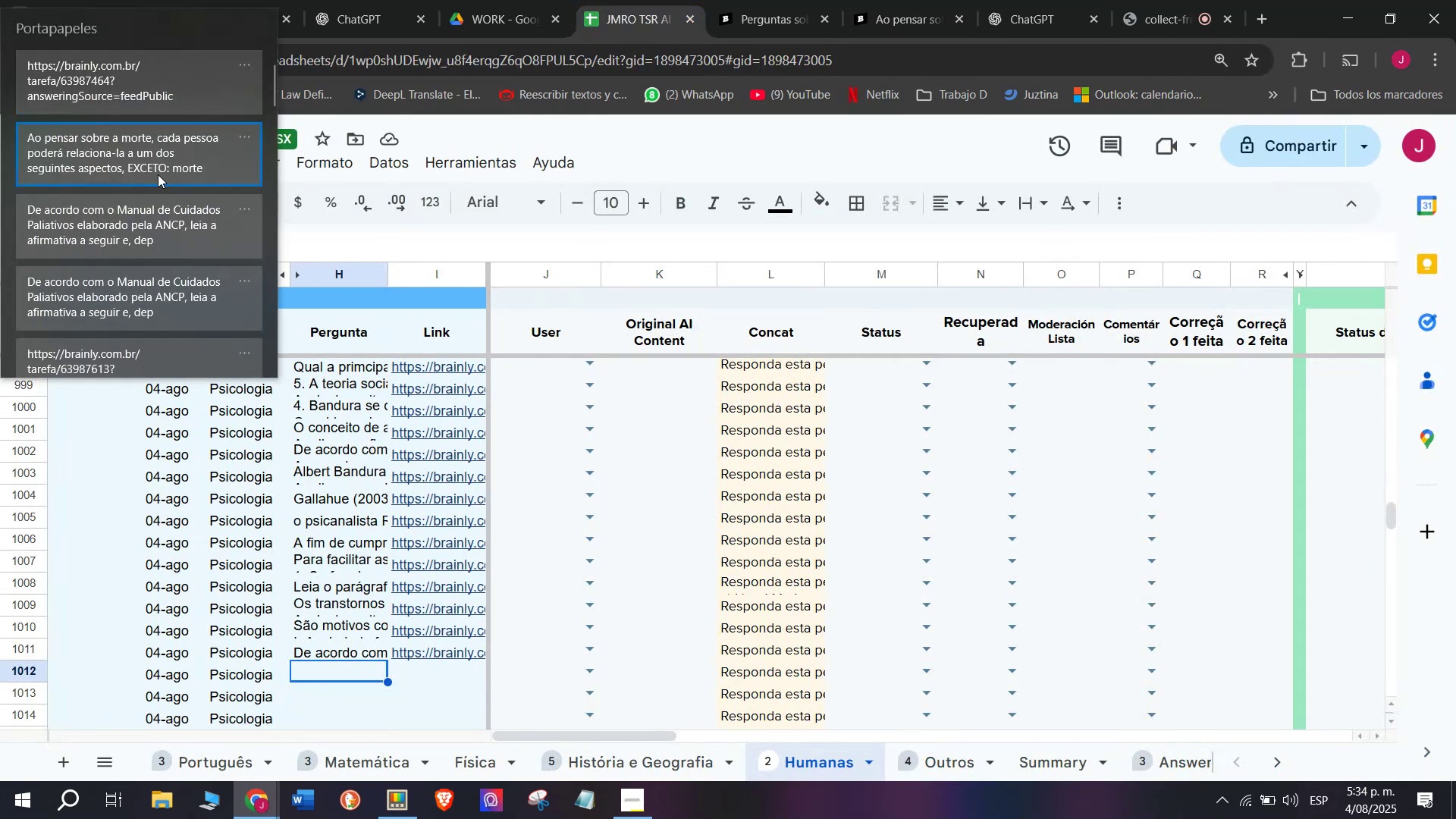 
key(Control+V)
 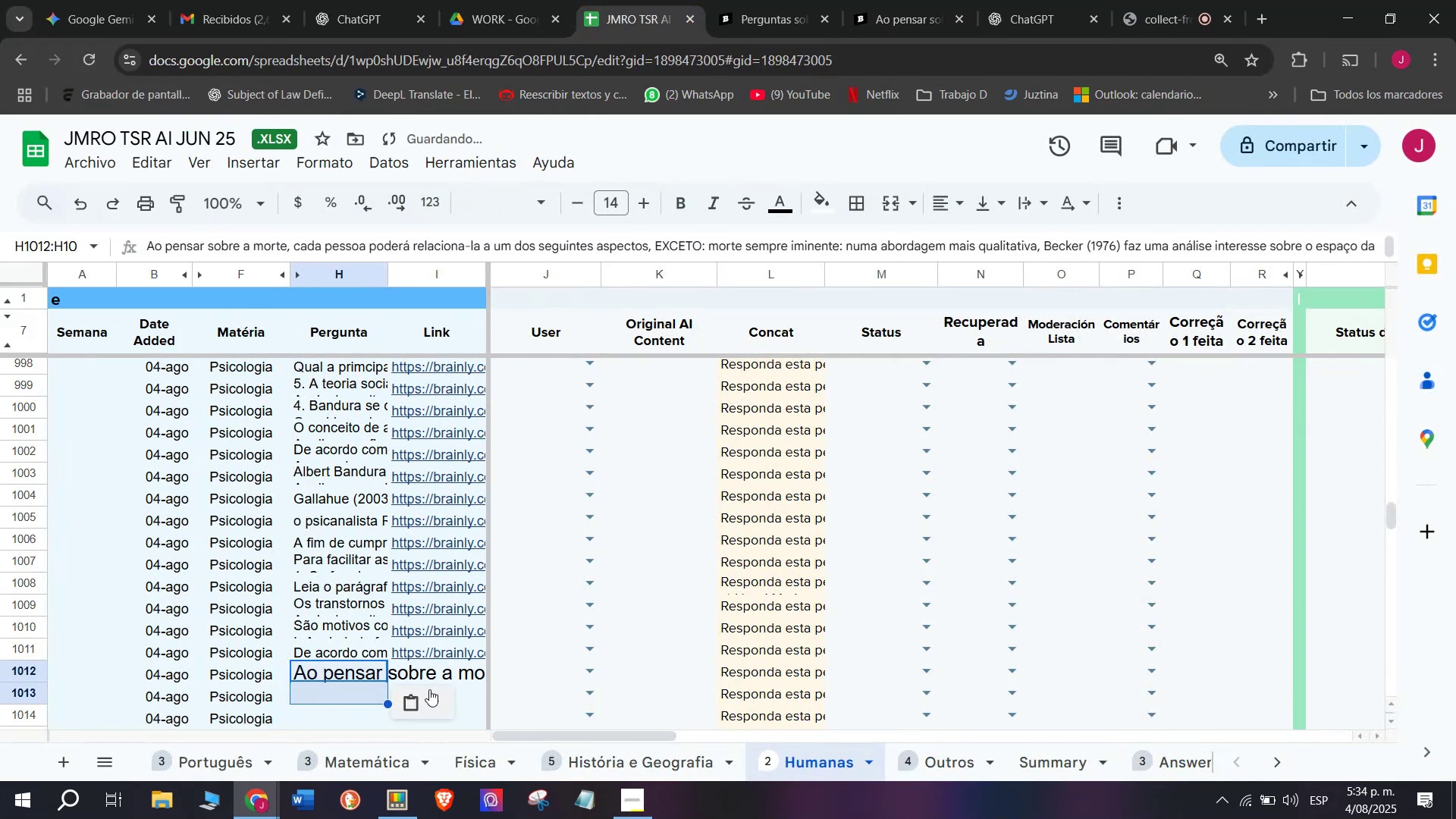 
left_click([421, 707])
 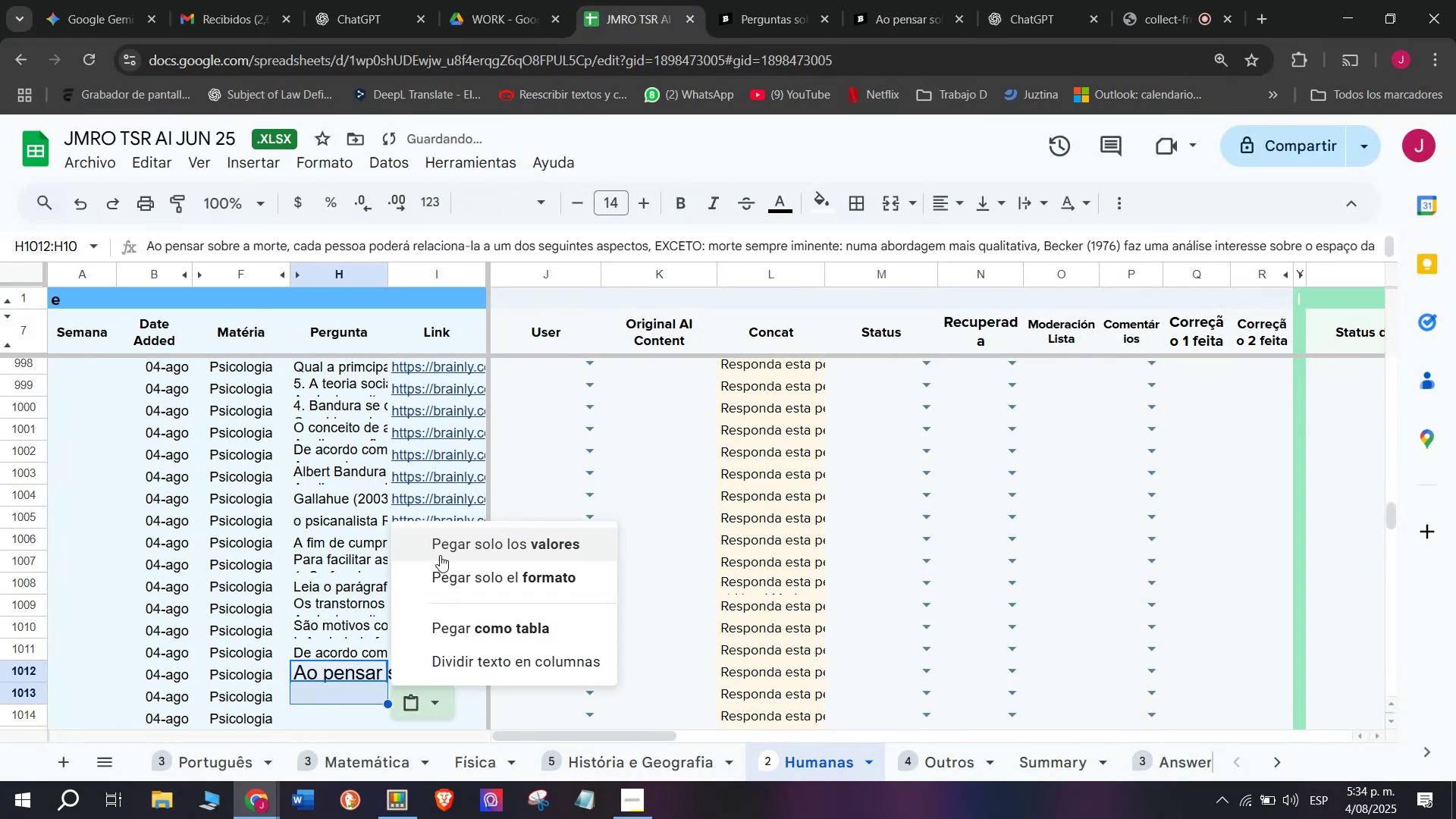 
left_click([448, 538])
 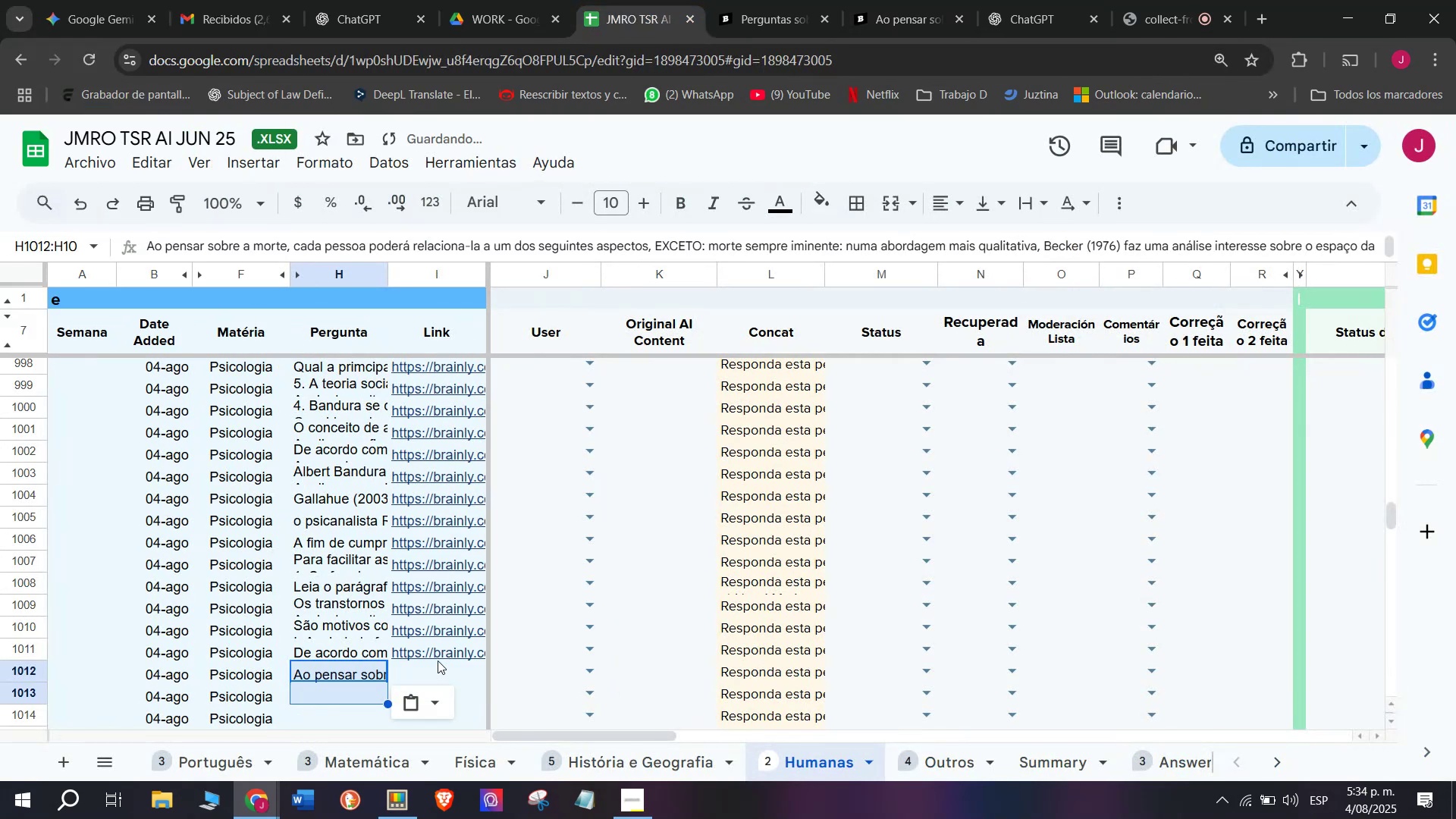 
left_click([438, 661])
 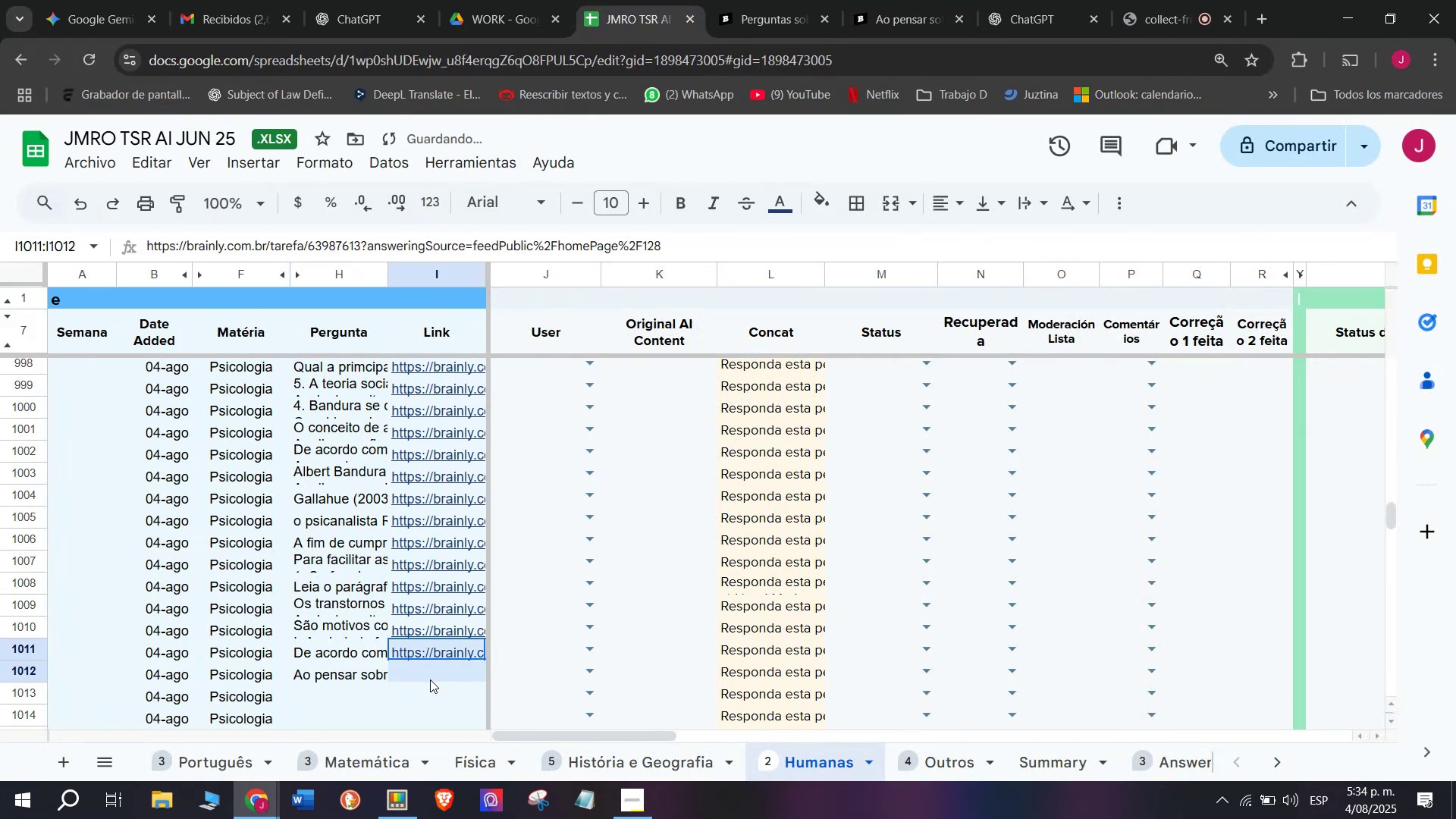 
left_click([424, 666])
 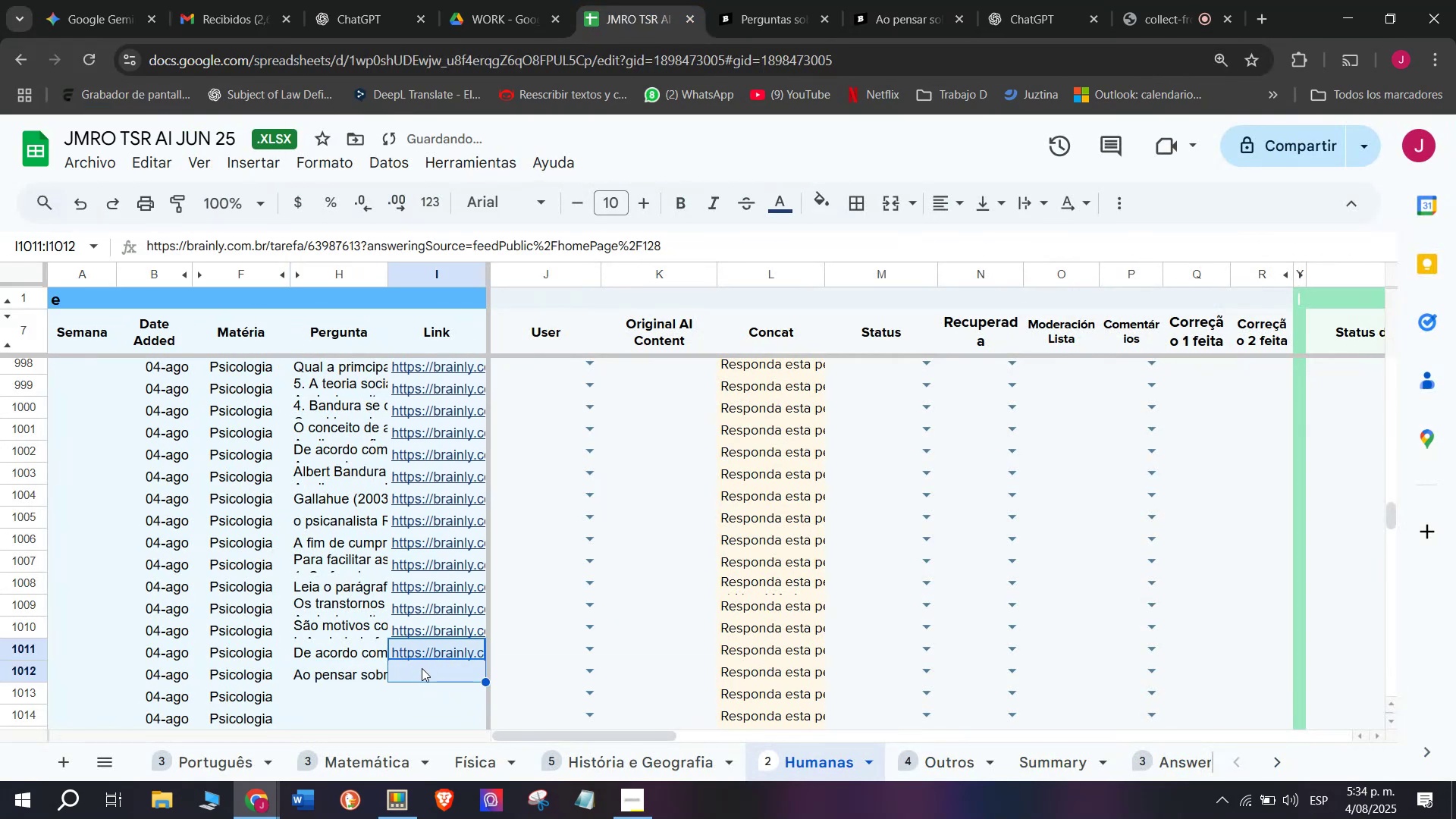 
left_click([421, 670])
 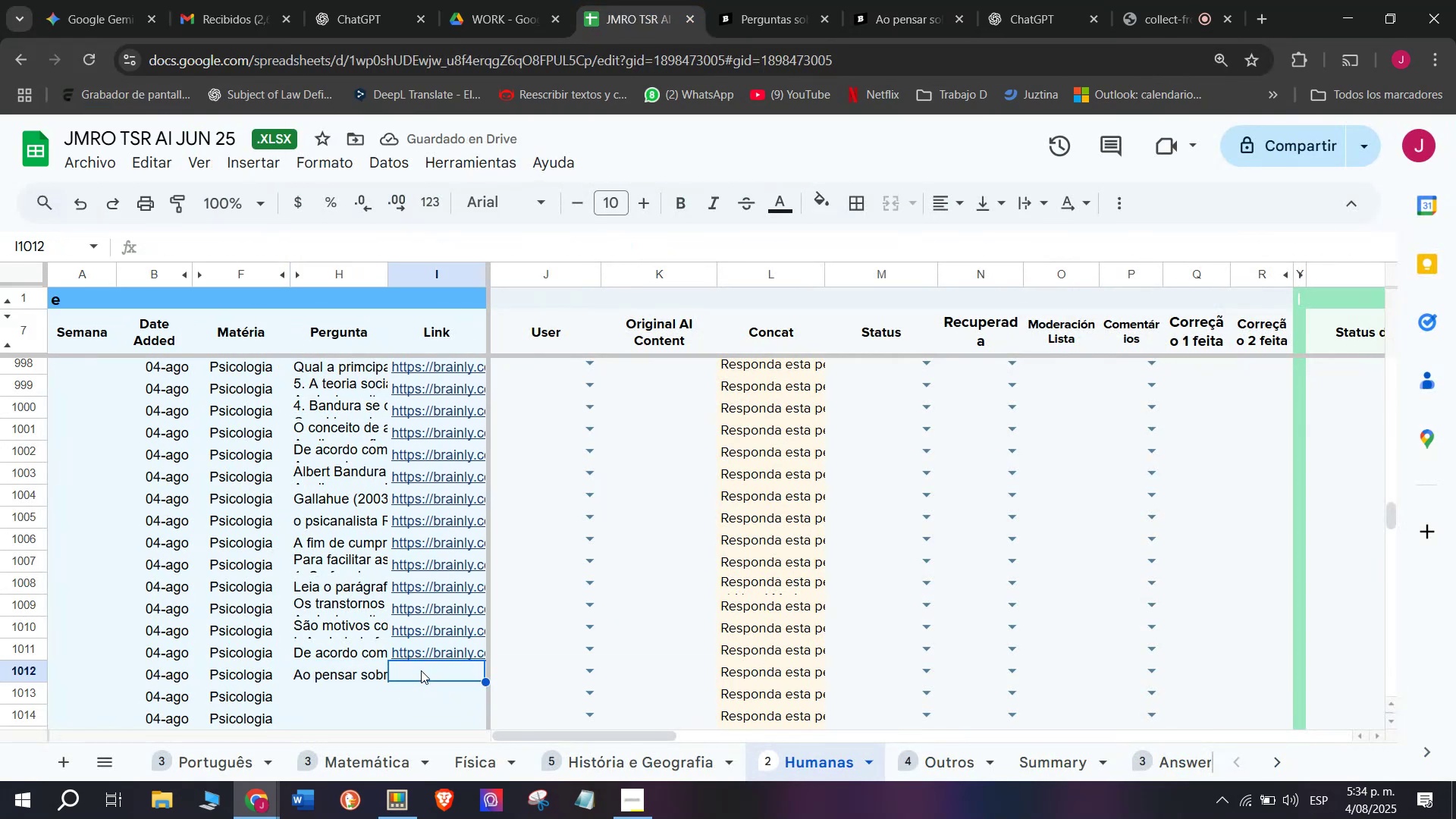 
key(Meta+V)
 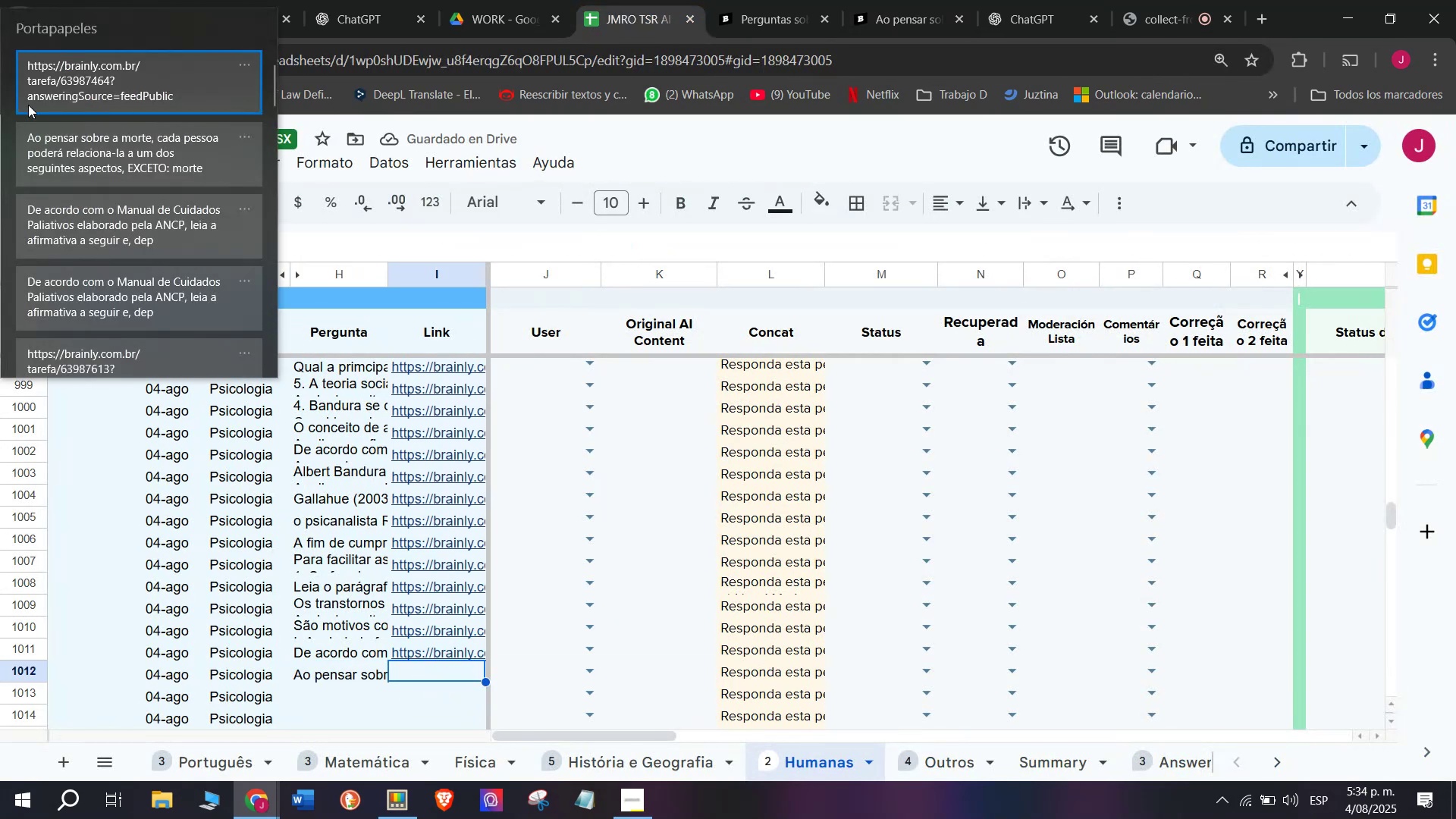 
key(Control+ControlLeft)
 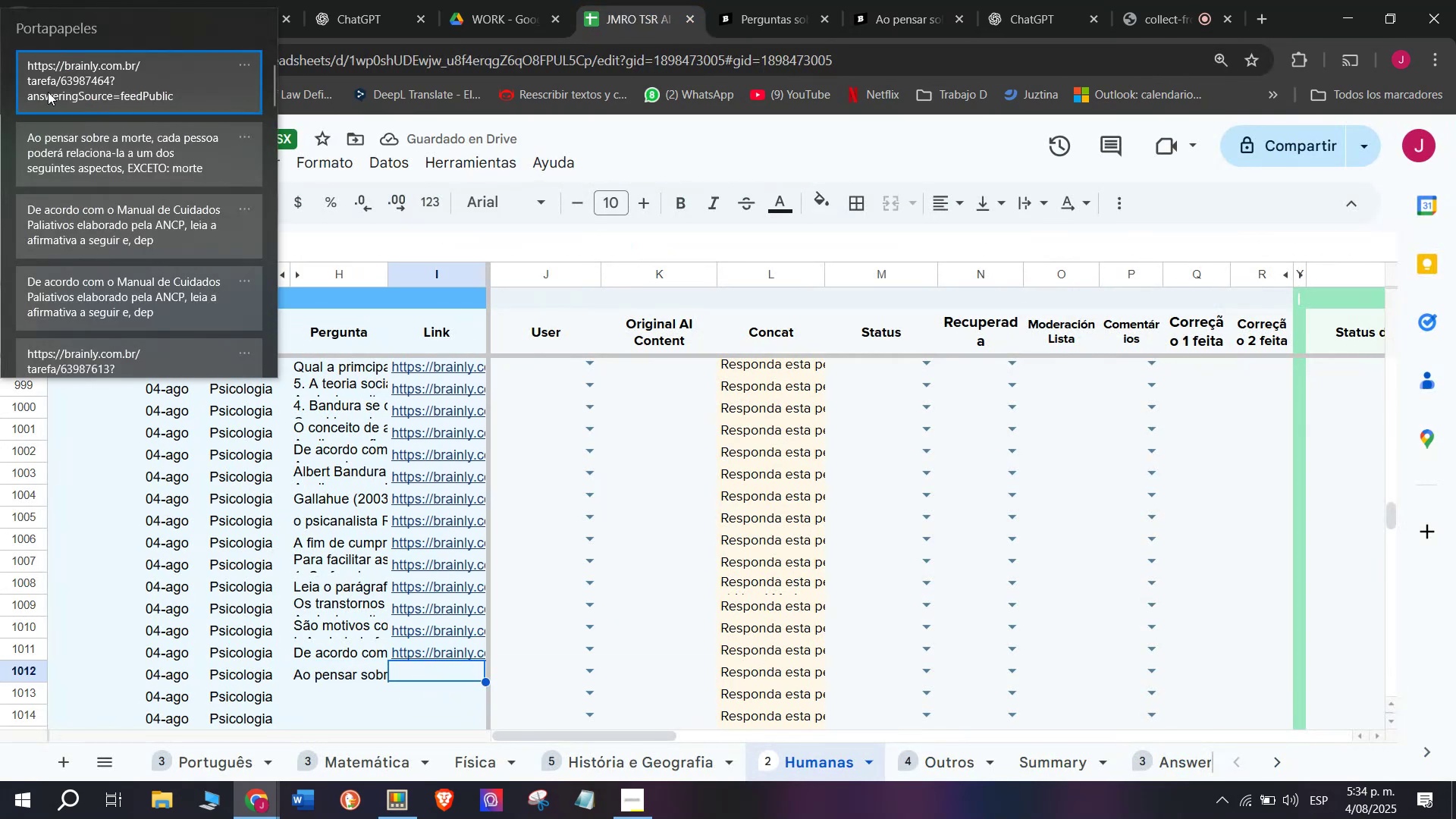 
key(Control+V)
 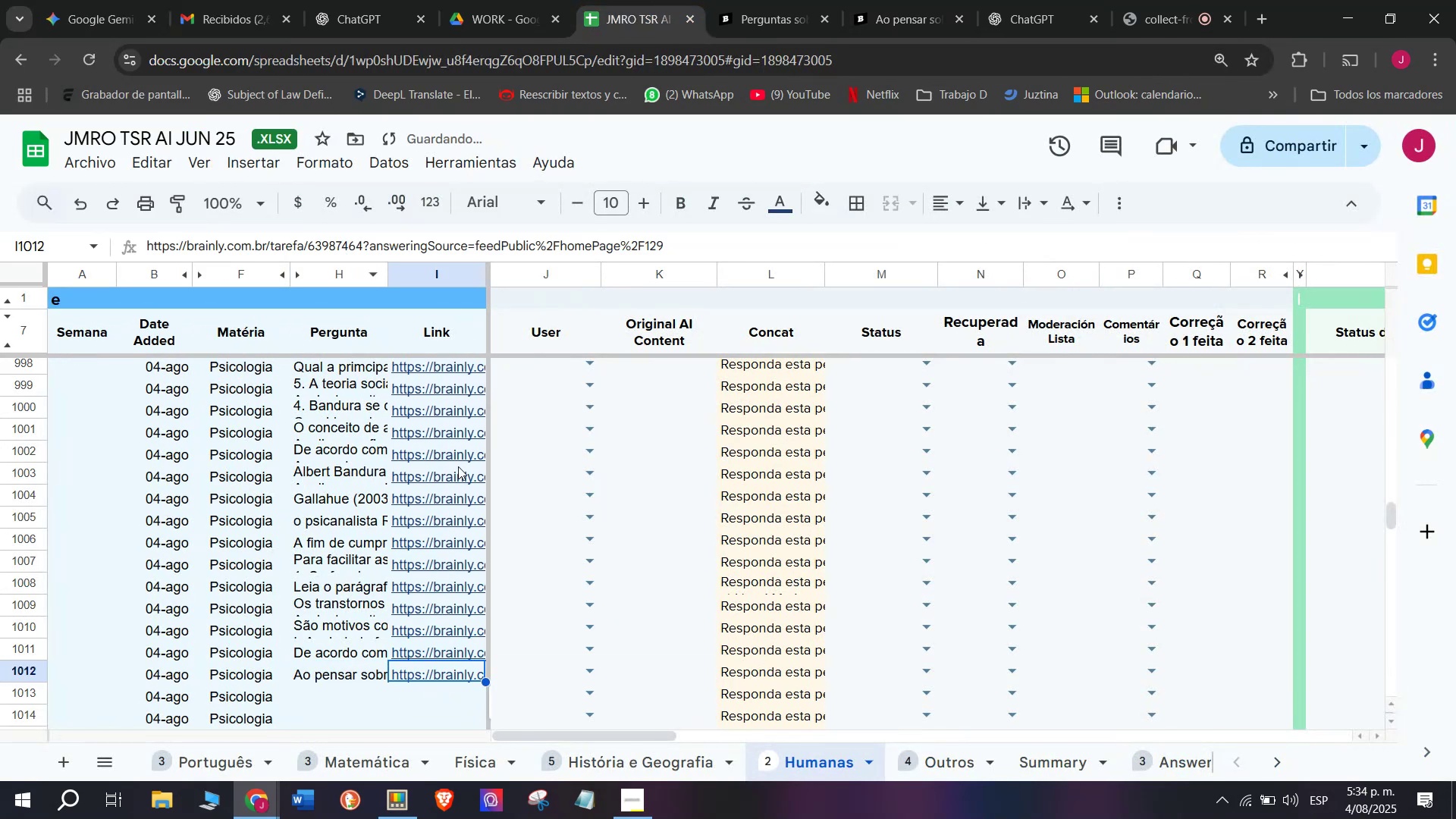 
scroll: coordinate [463, 503], scroll_direction: down, amount: 1.0
 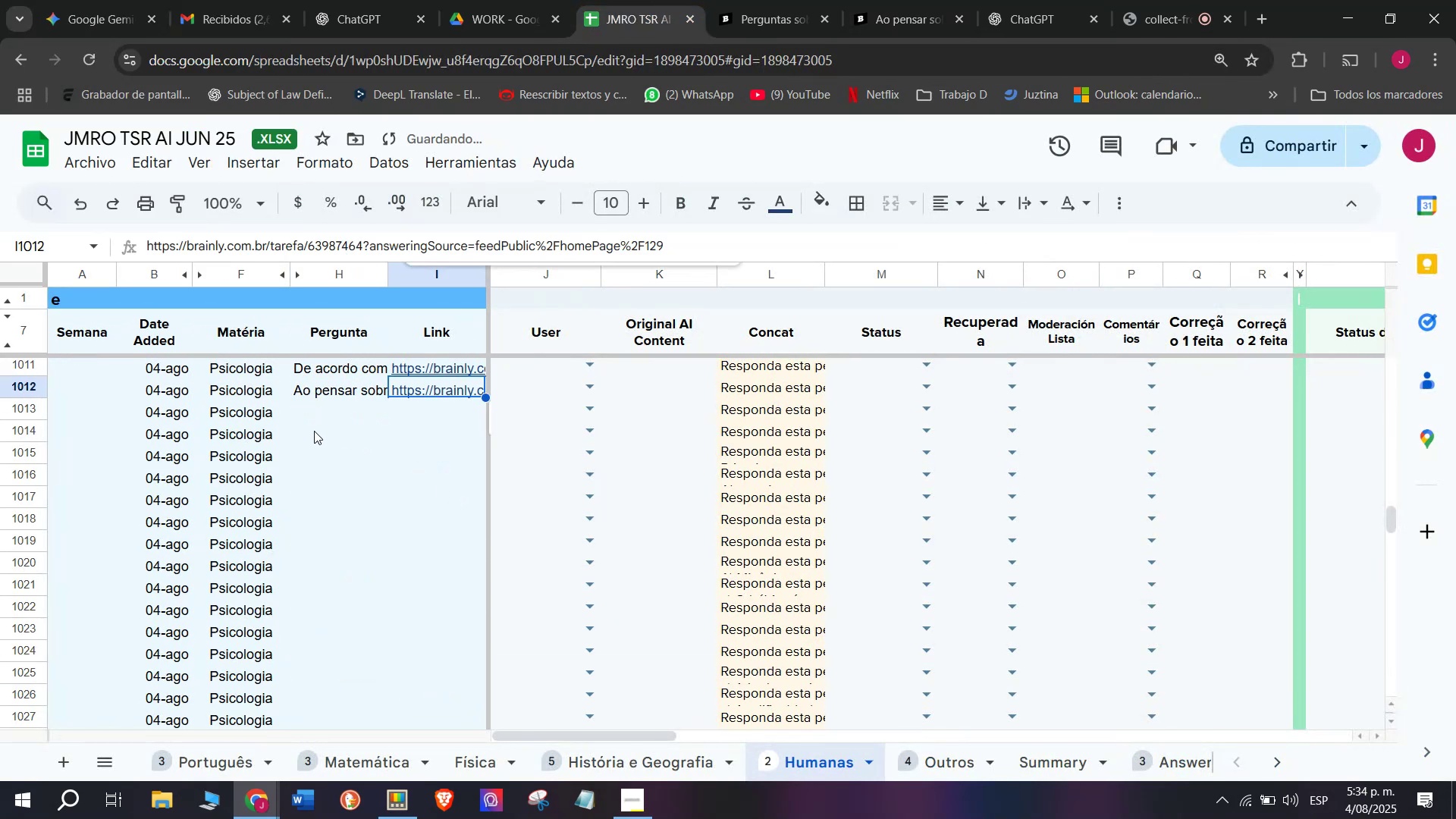 
left_click([314, 431])
 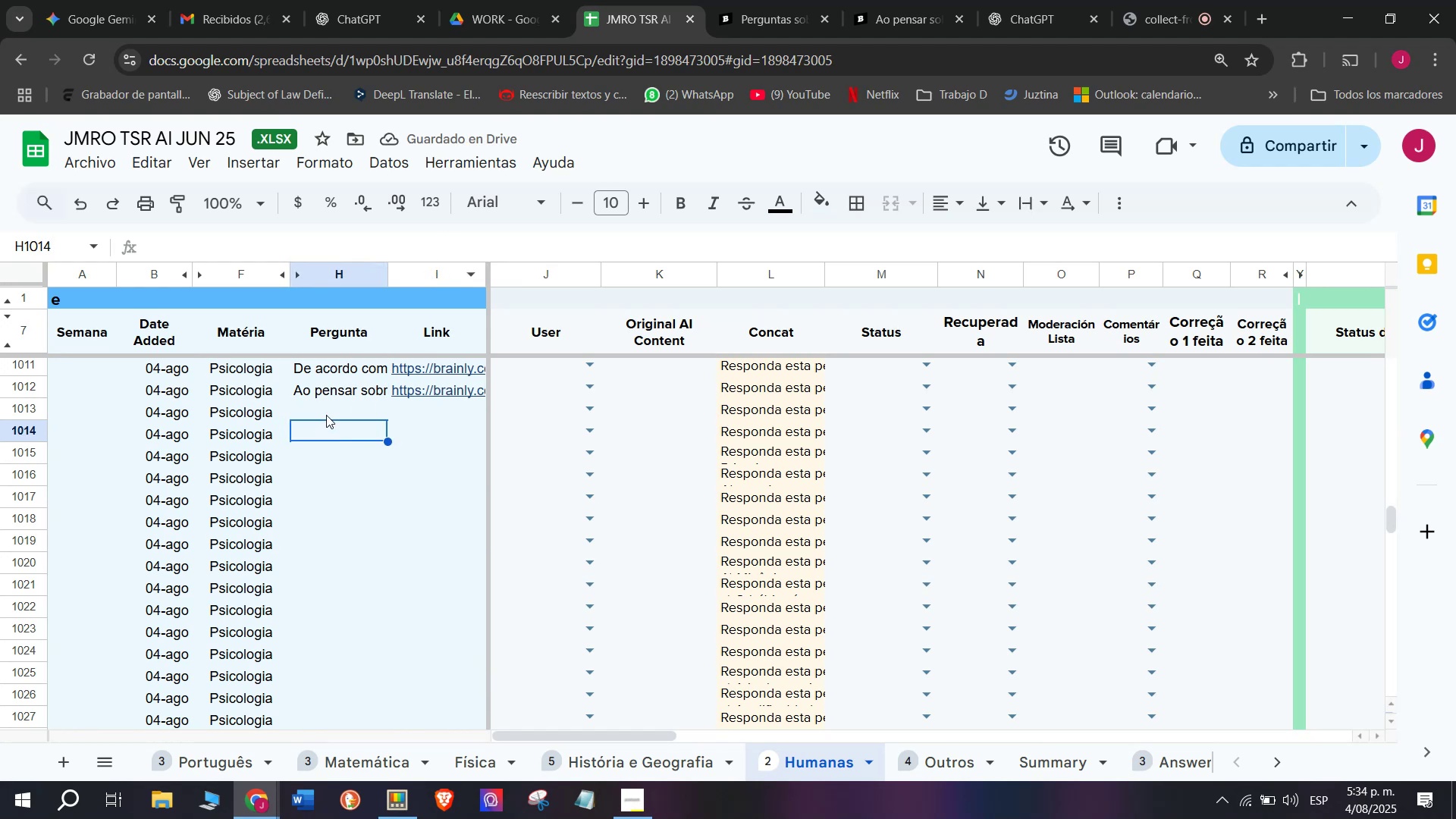 
left_click([328, 410])
 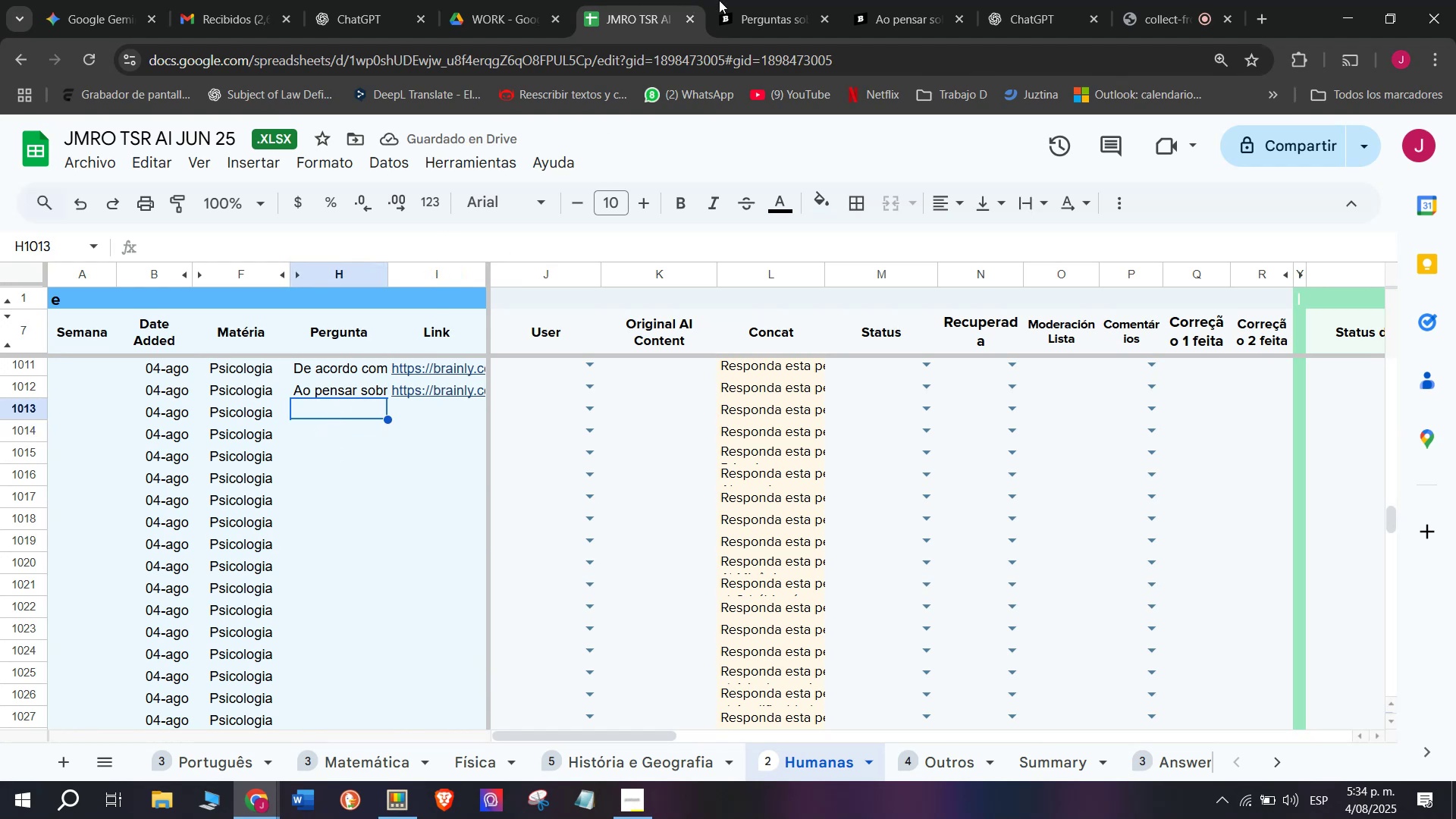 
left_click([773, 0])
 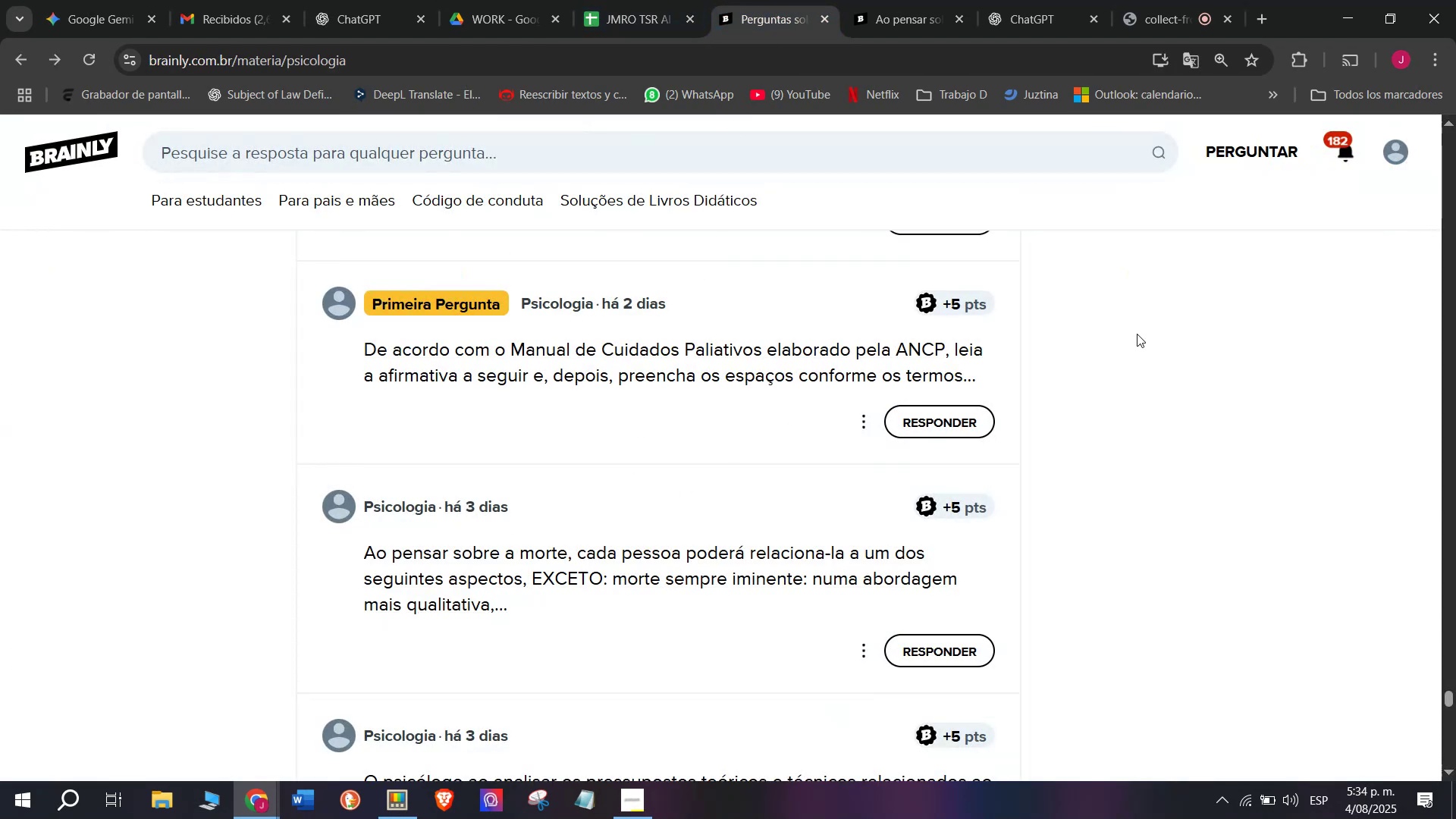 
scroll: coordinate [1137, 360], scroll_direction: down, amount: 2.0
 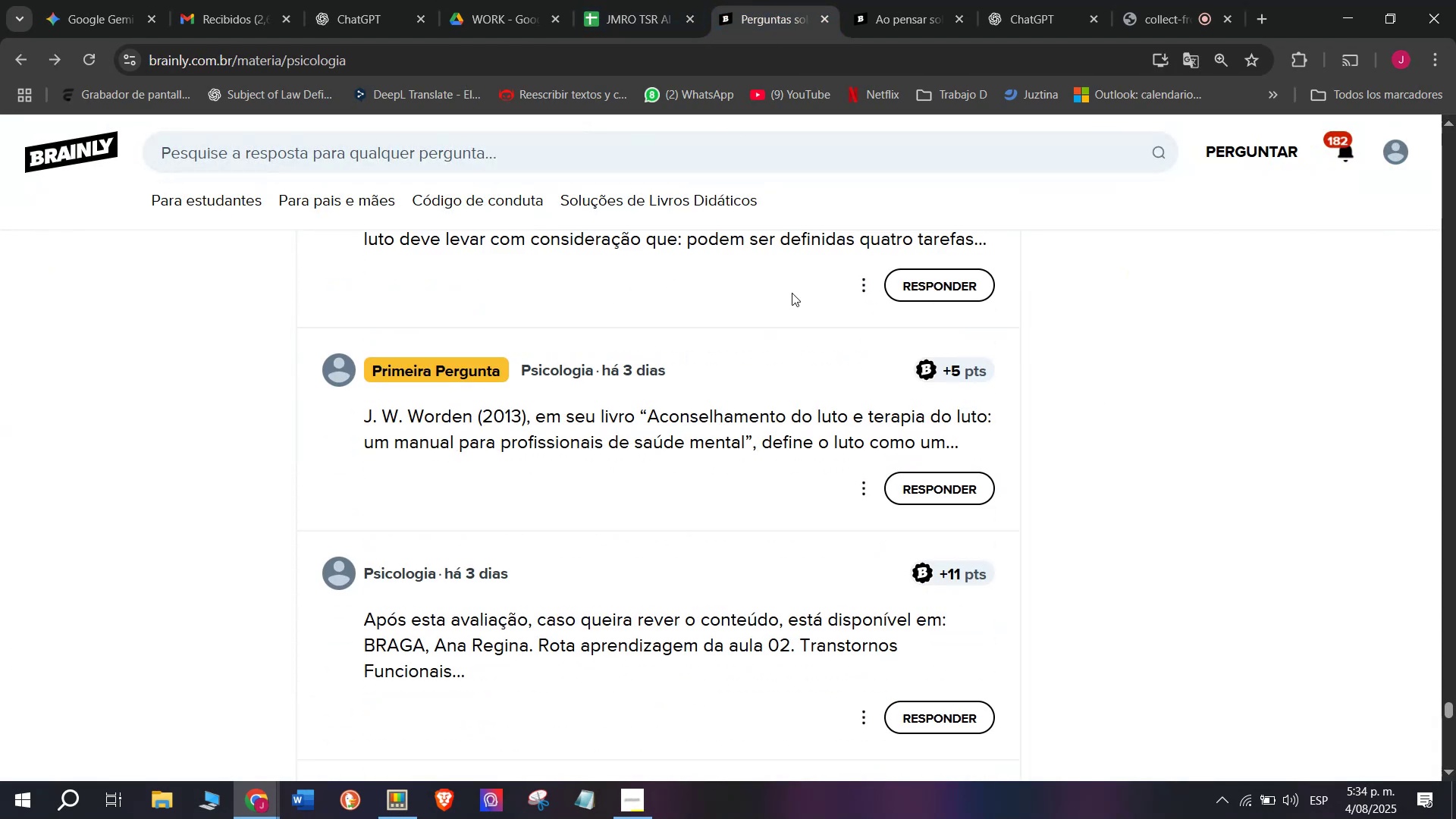 
right_click([802, 240])
 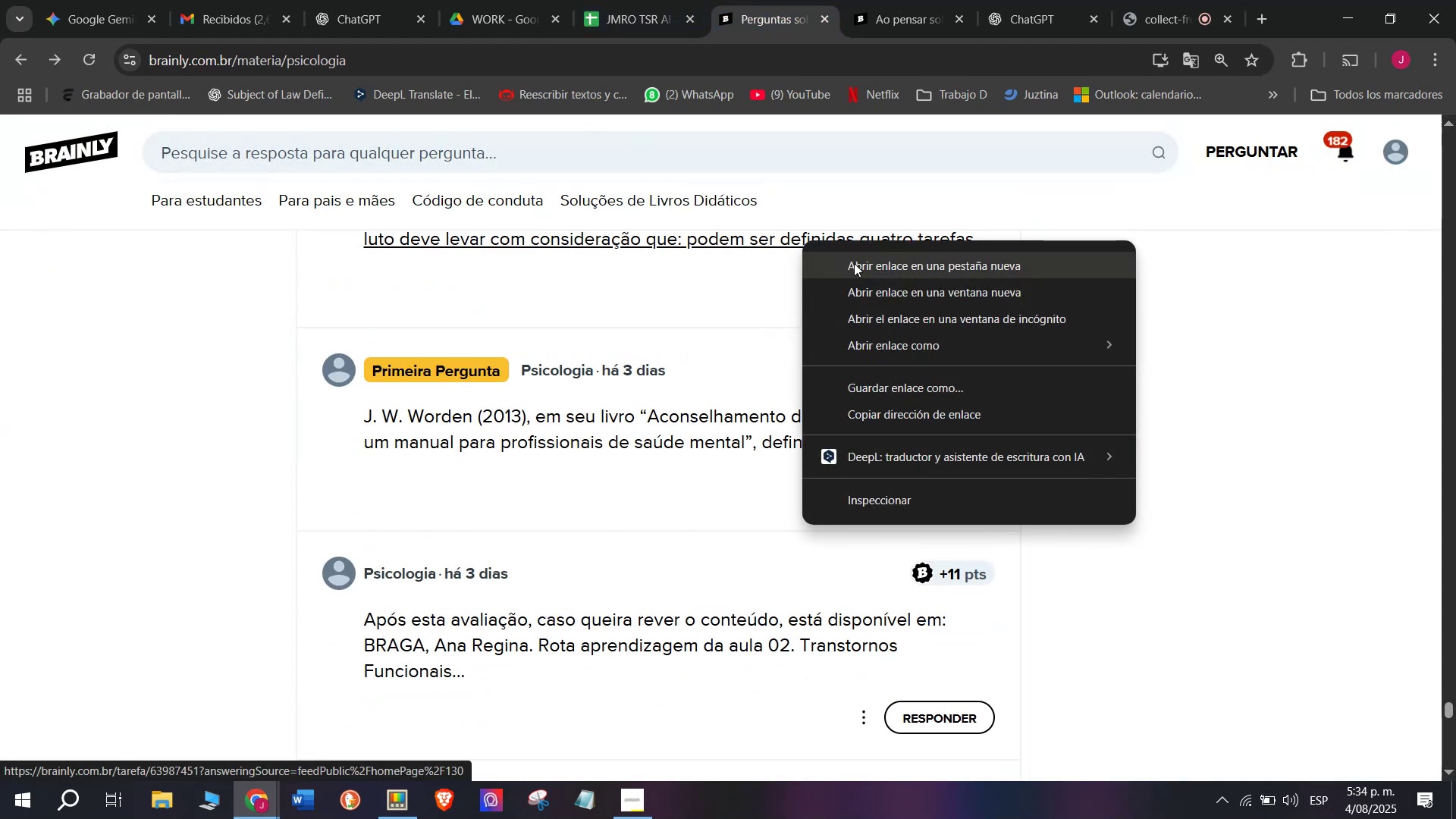 
left_click([854, 263])
 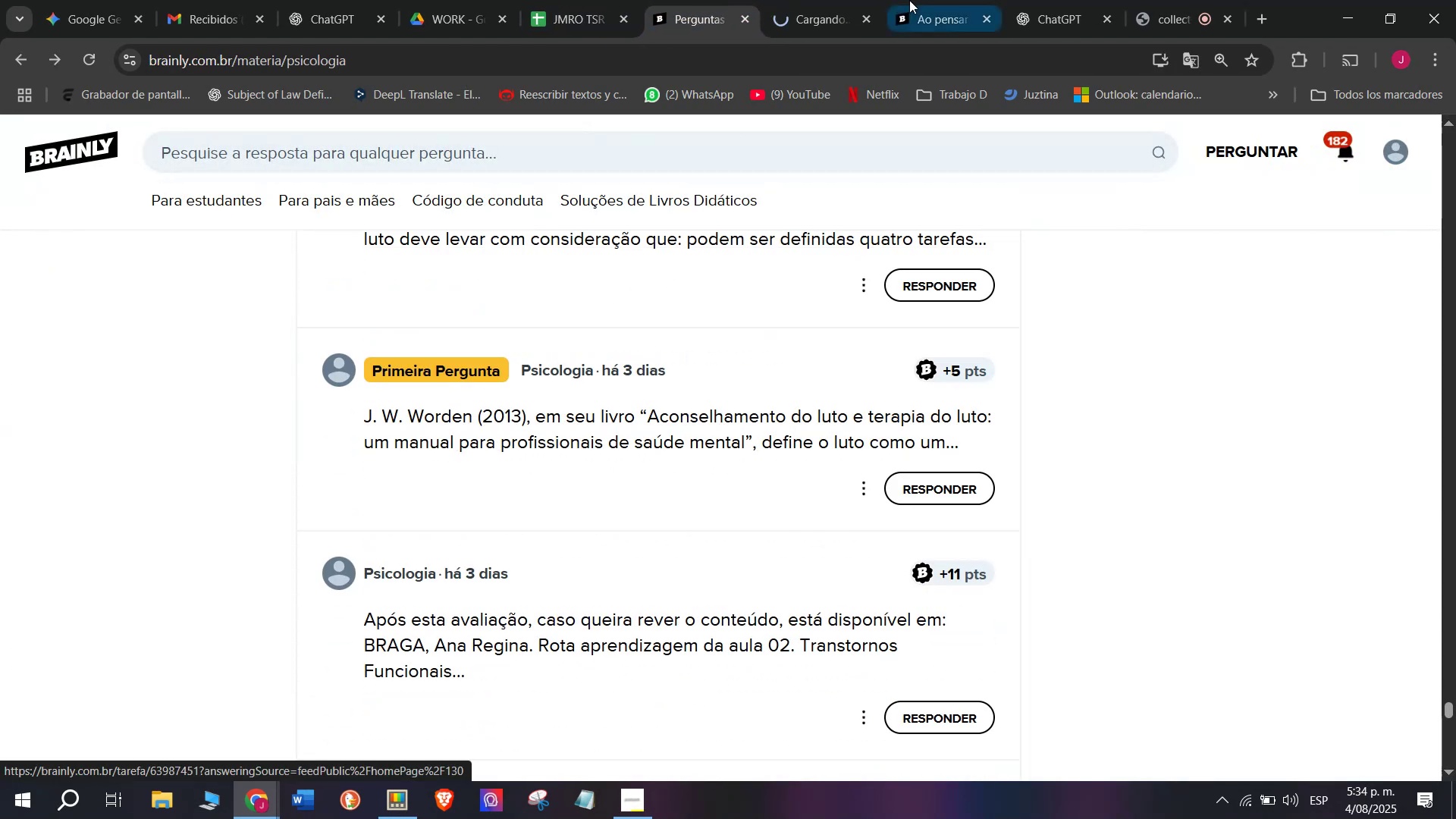 
left_click([916, 0])
 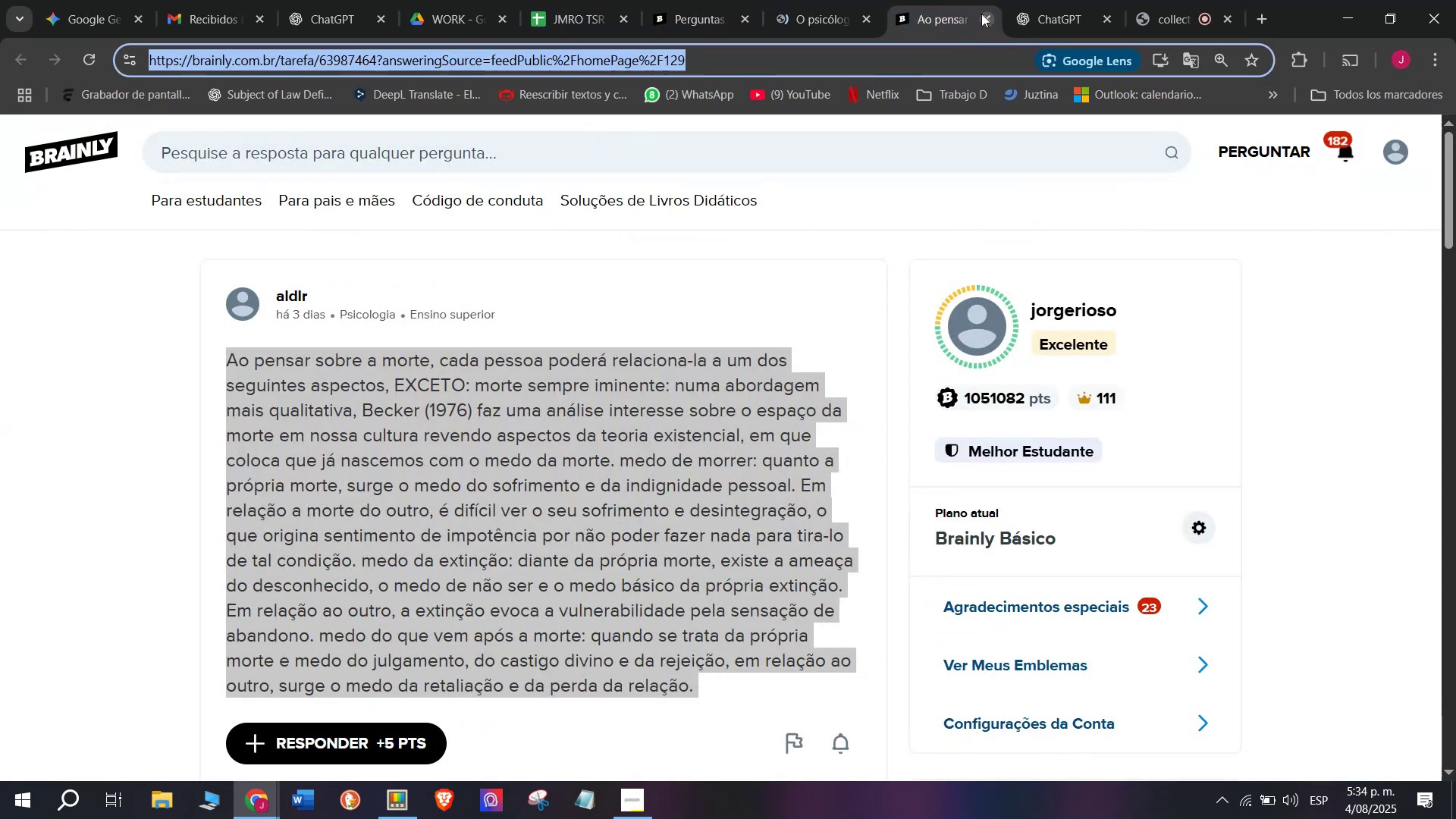 
left_click([985, 19])
 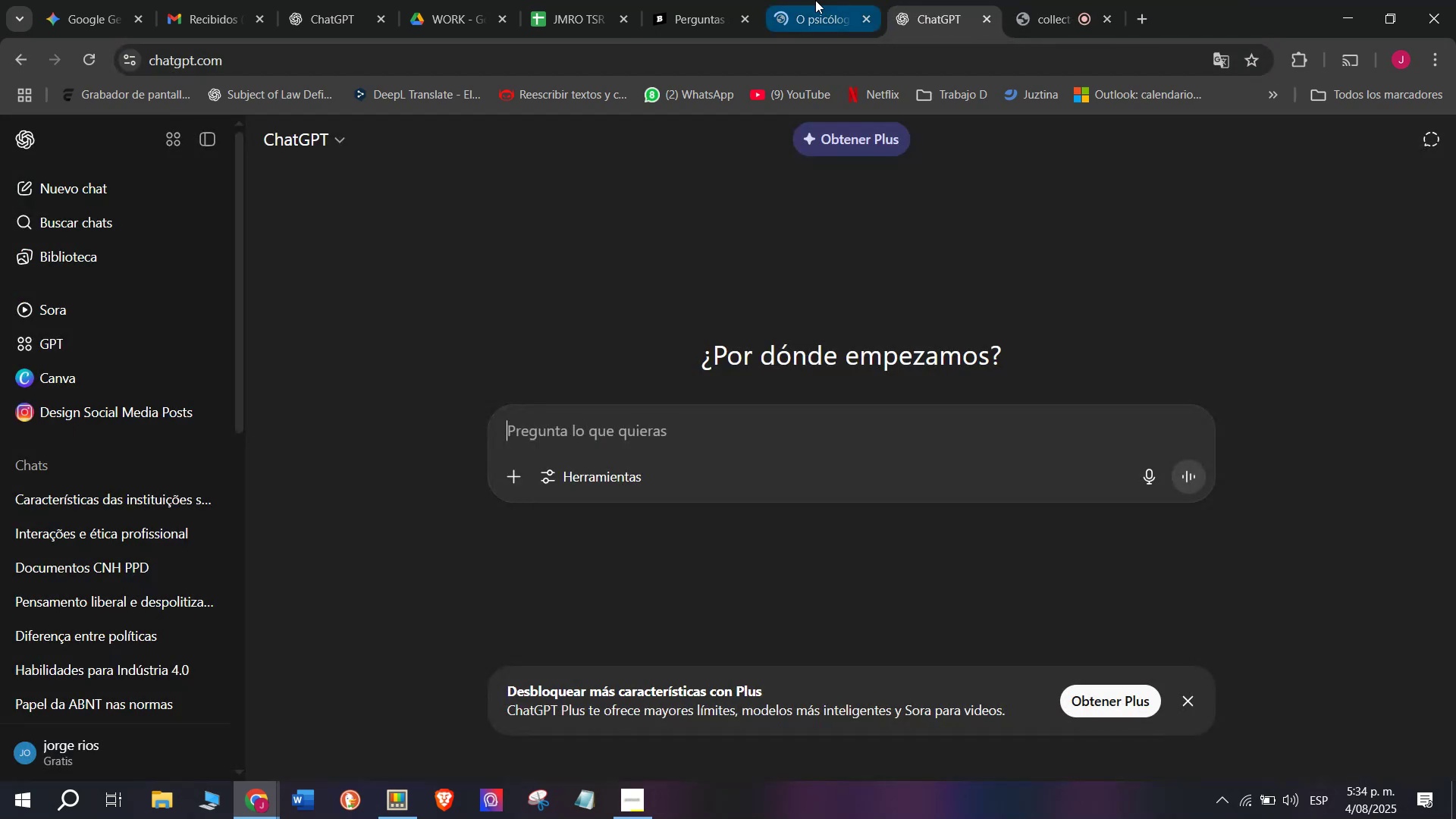 
left_click([806, 0])
 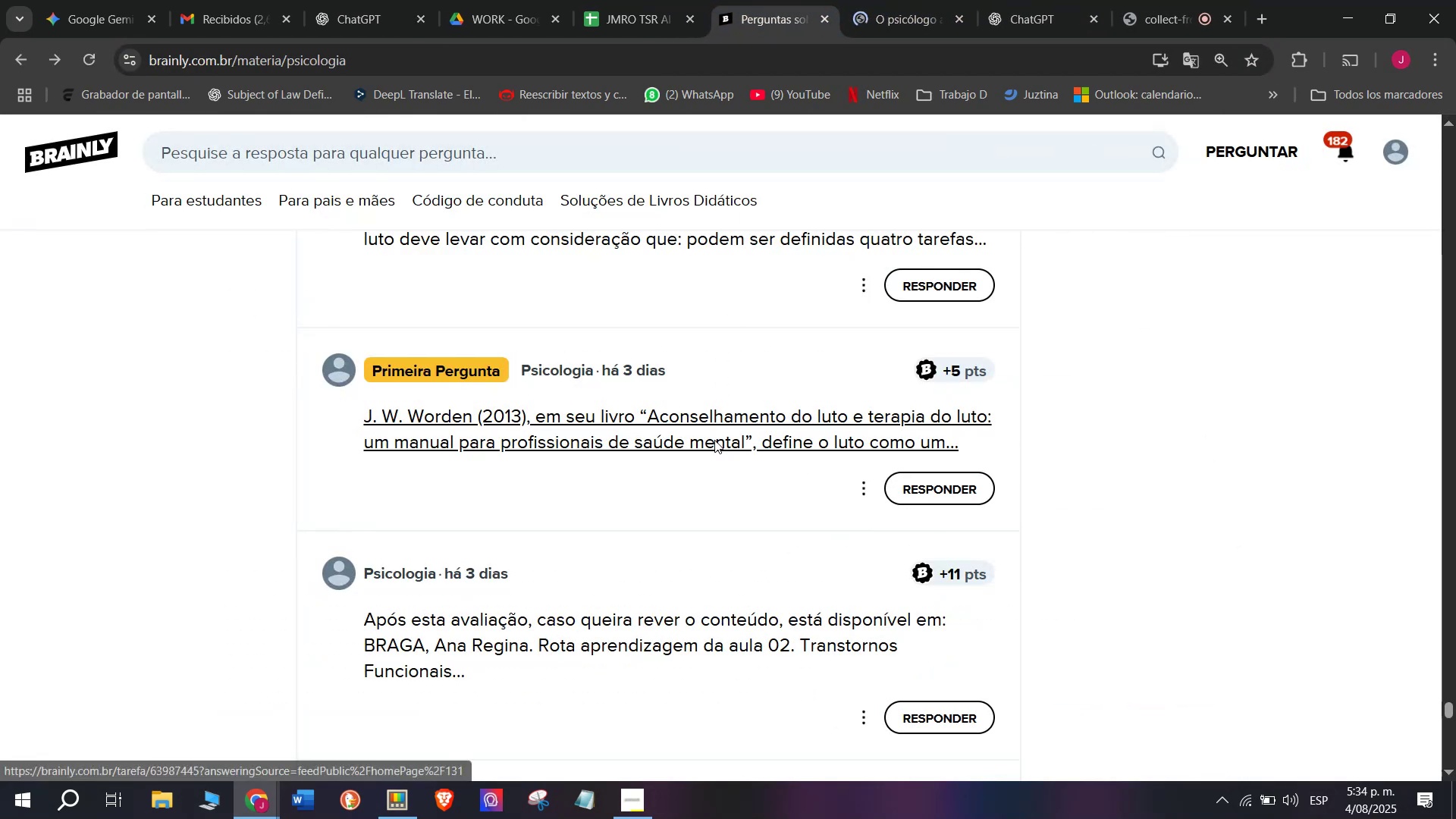 
right_click([721, 417])
 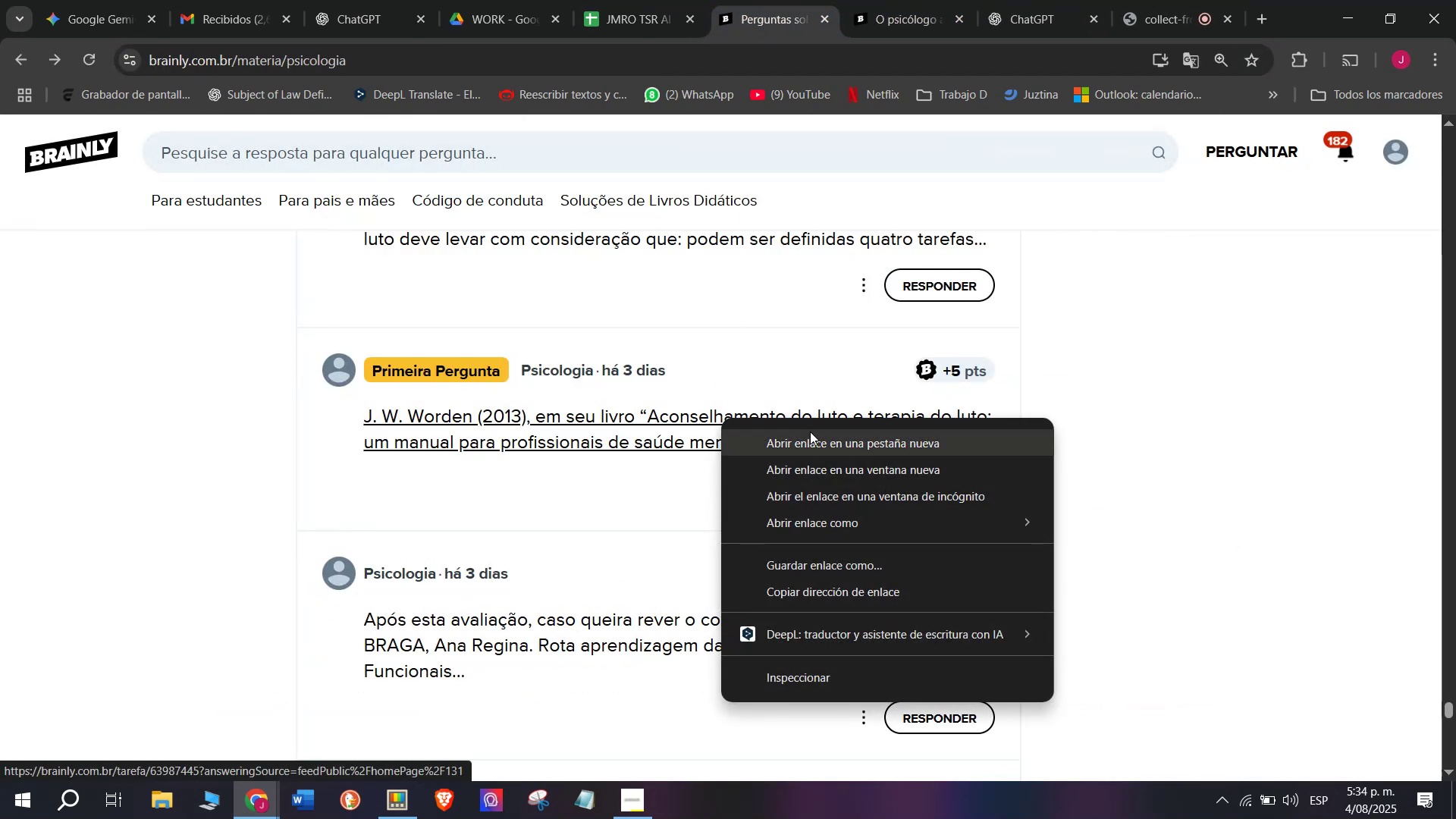 
left_click([814, 435])
 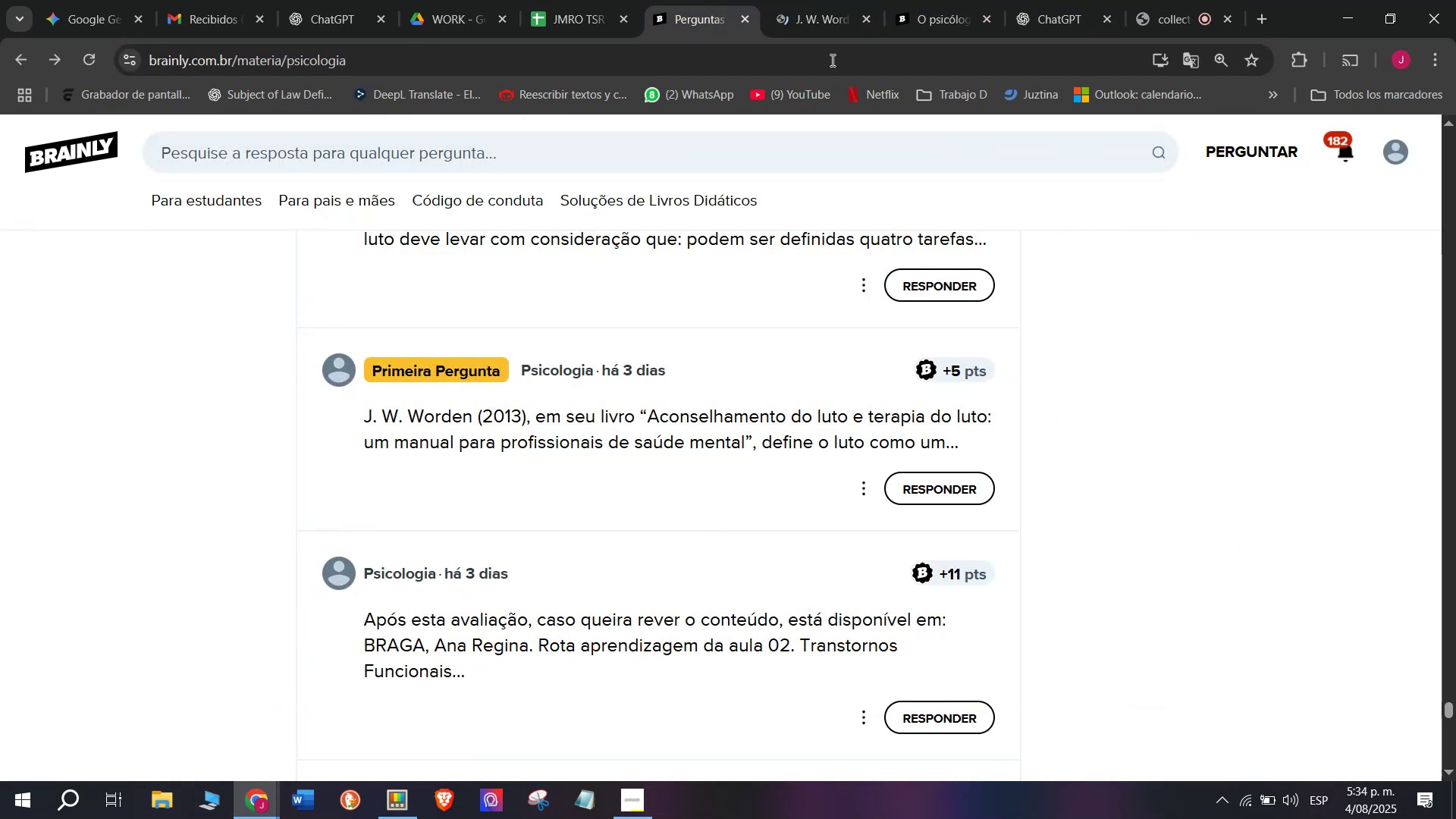 
left_click([934, 0])
 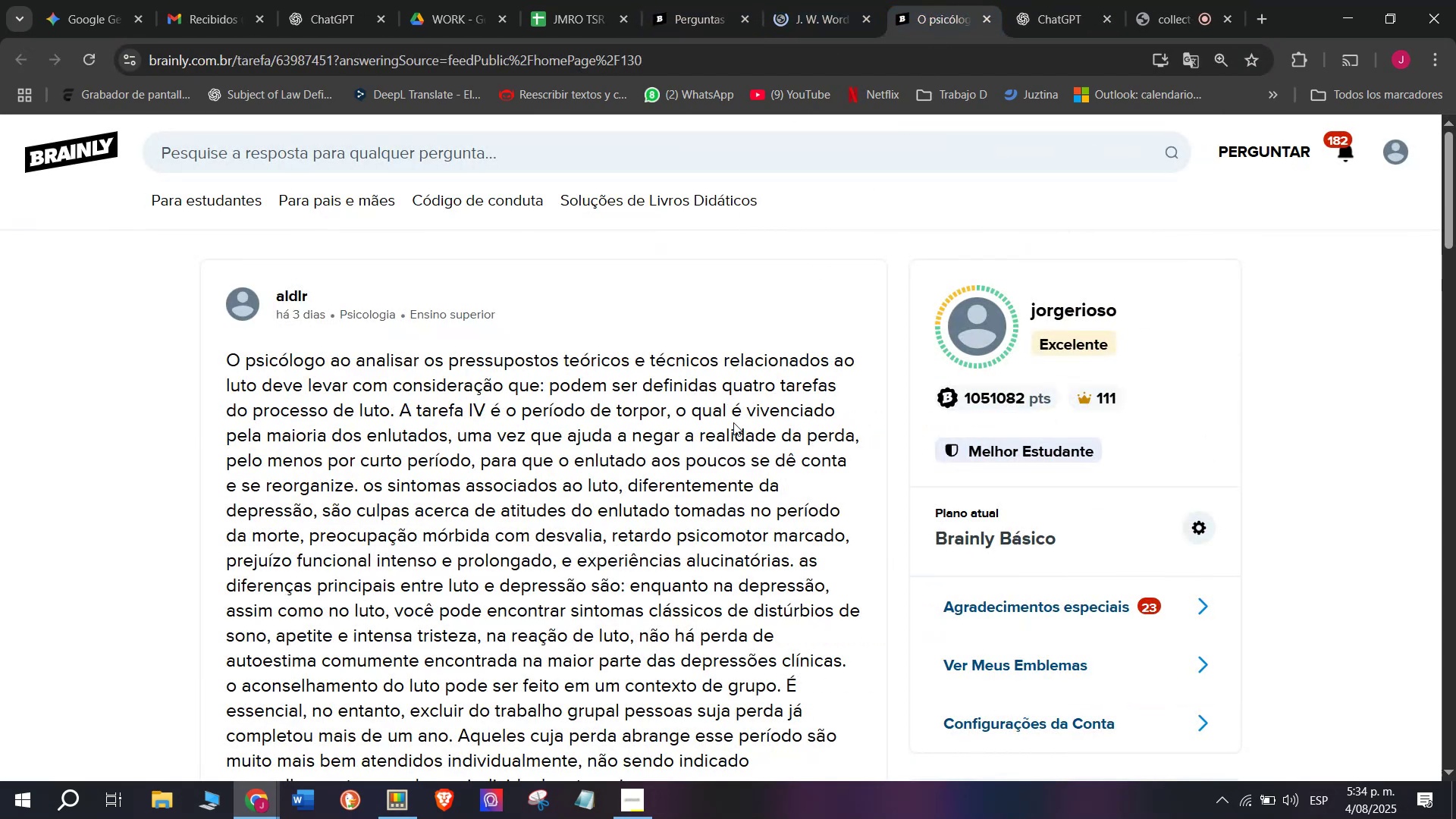 
double_click([733, 422])
 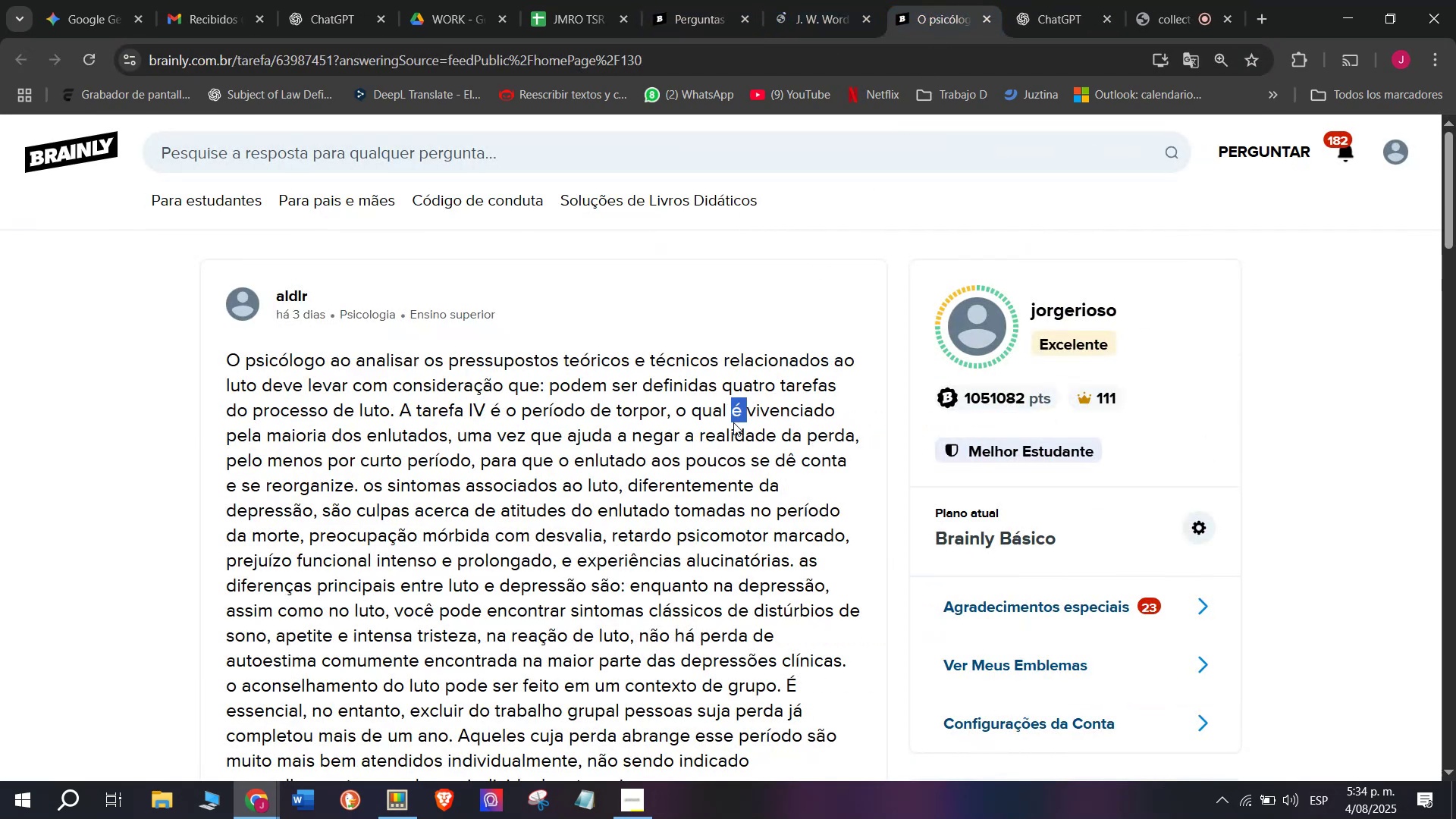 
triple_click([733, 422])
 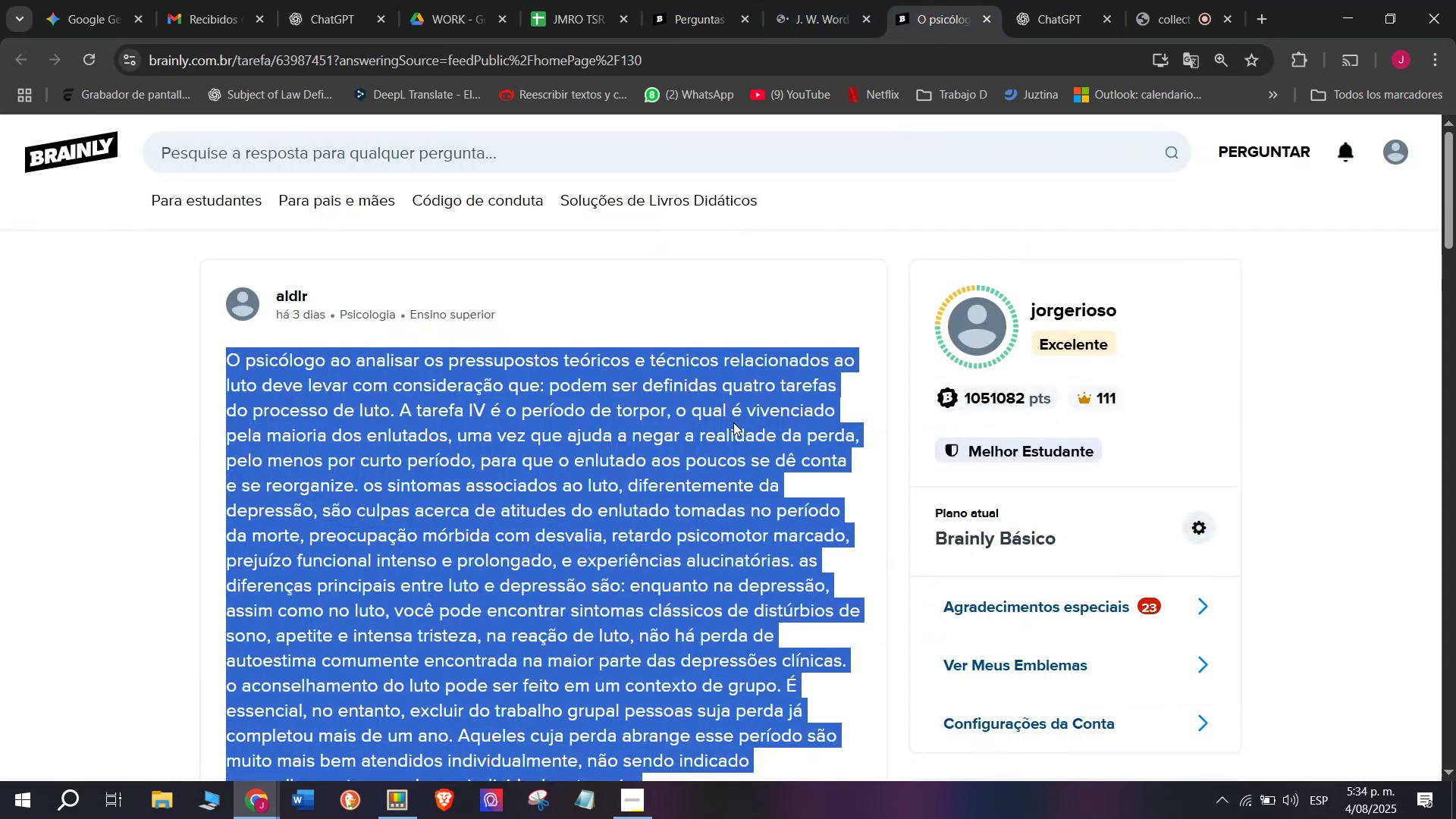 
key(Control+C)
 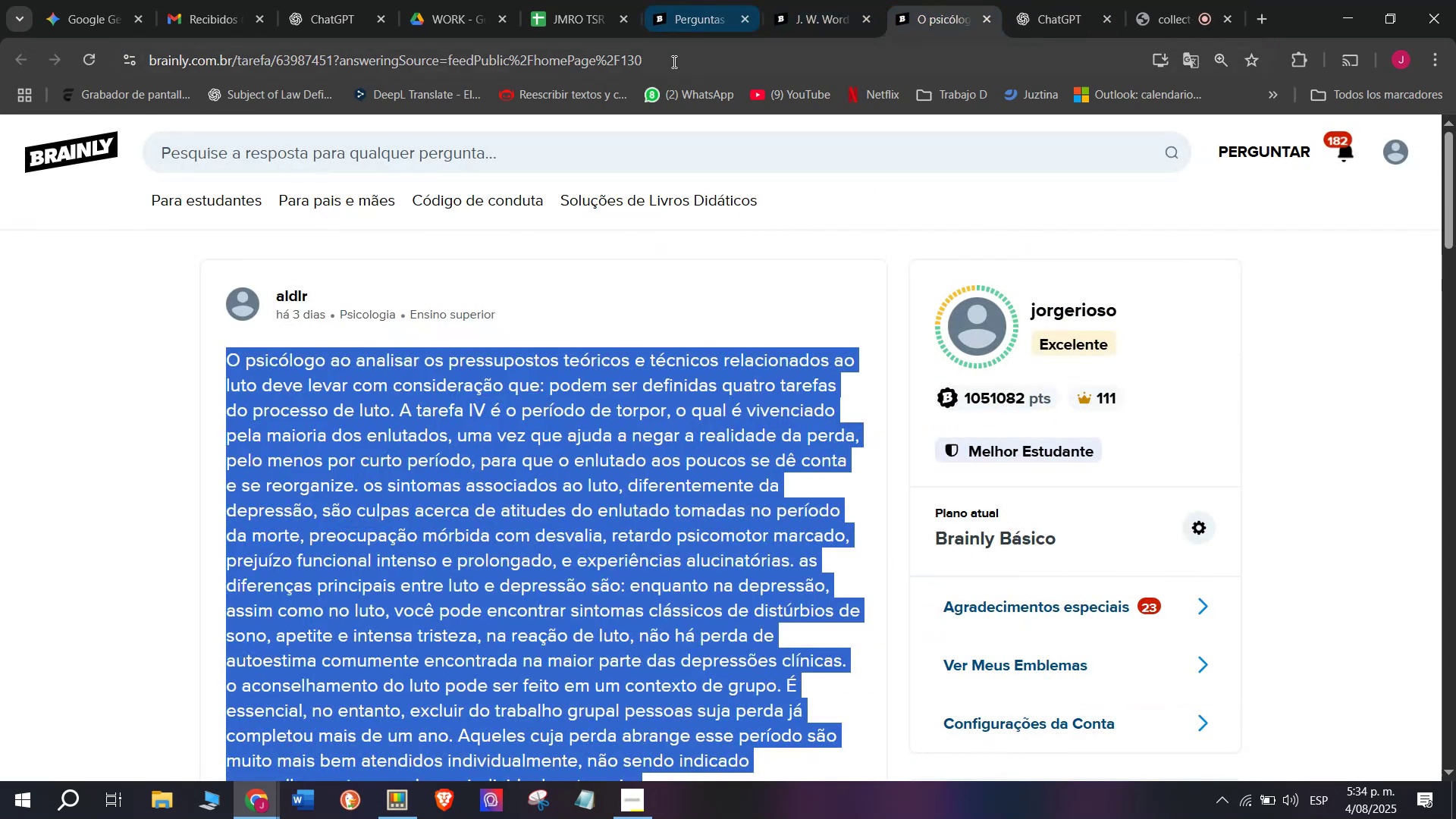 
double_click([673, 61])
 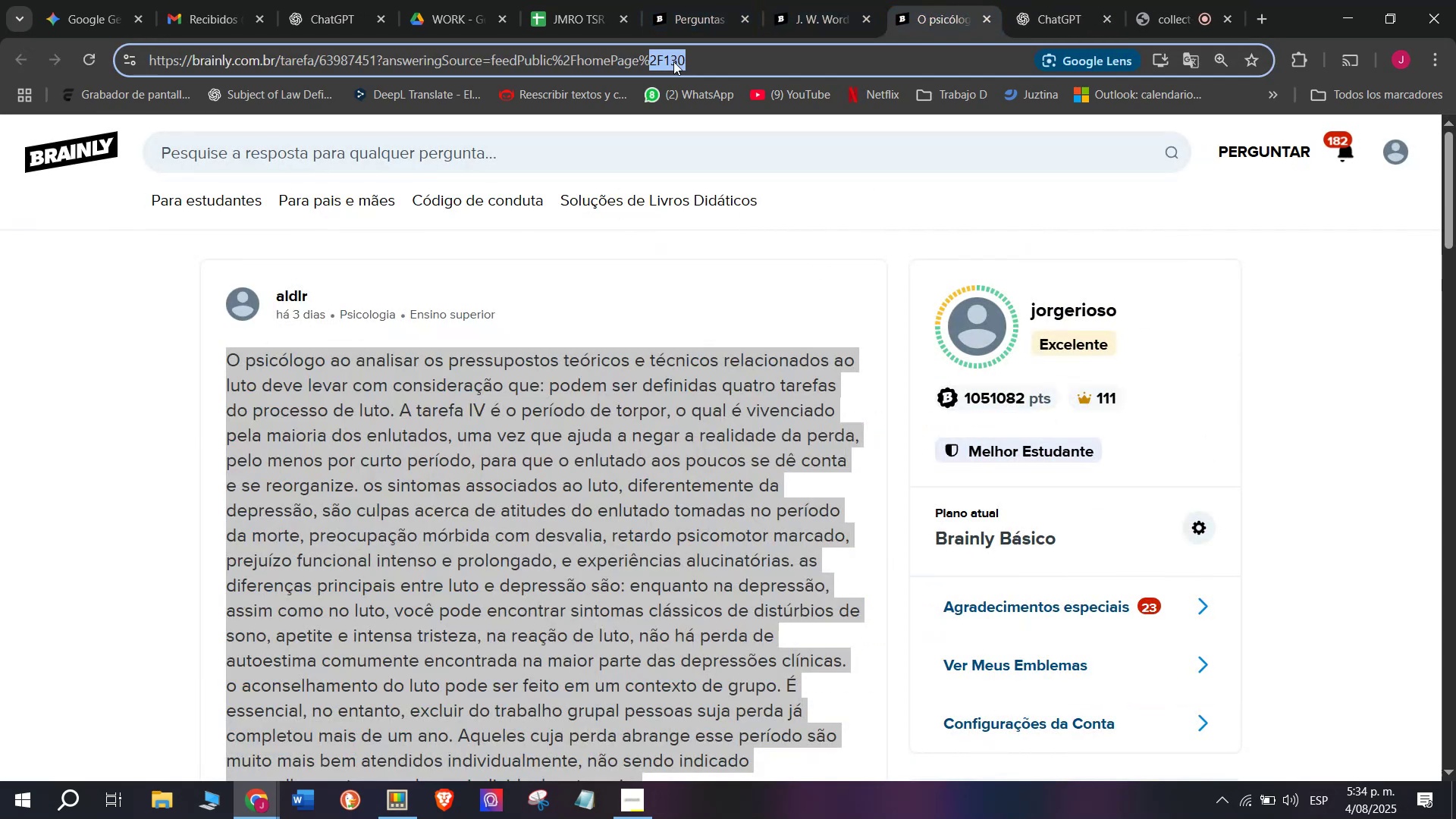 
triple_click([673, 61])
 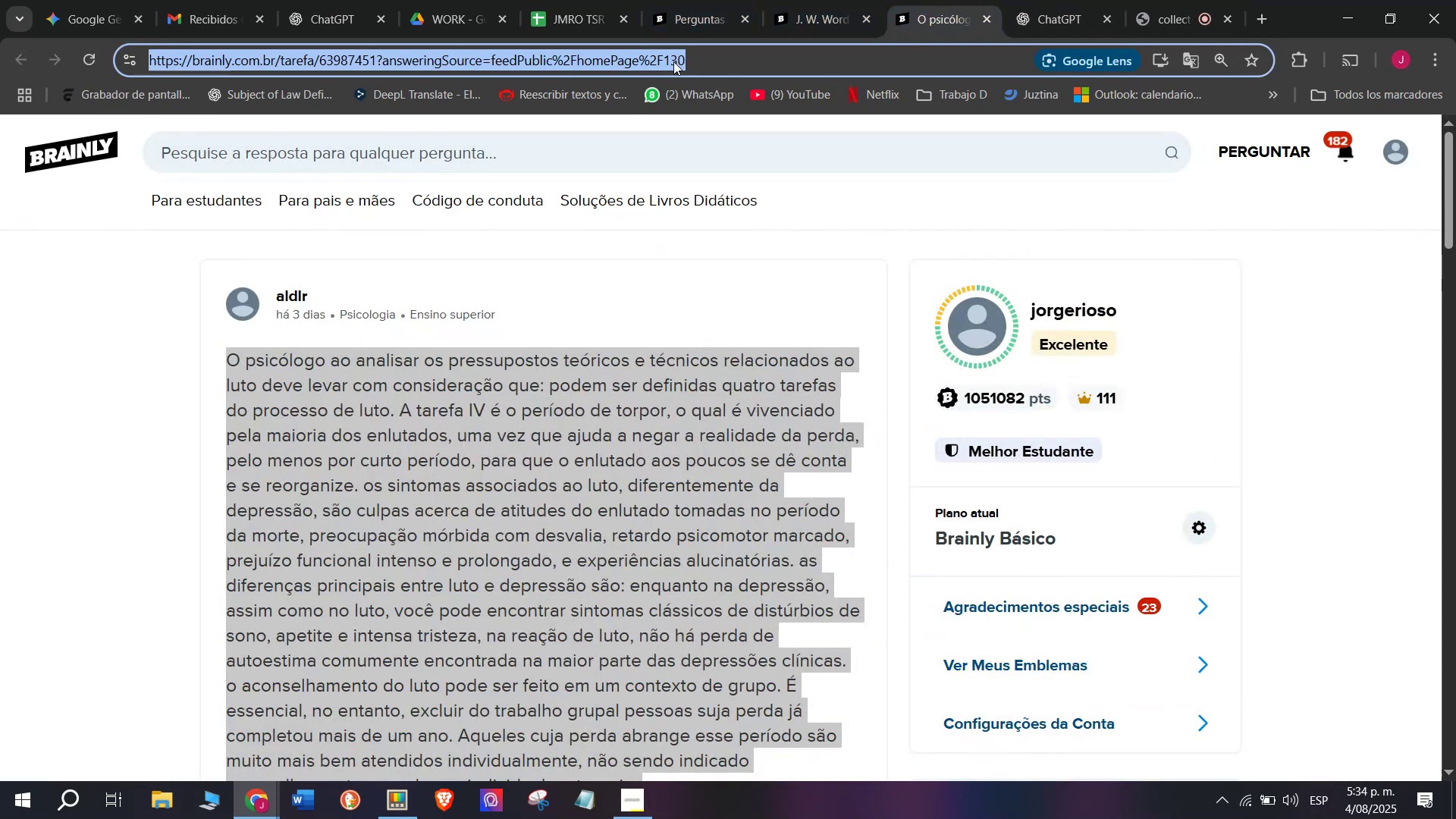 
key(Control+C)
 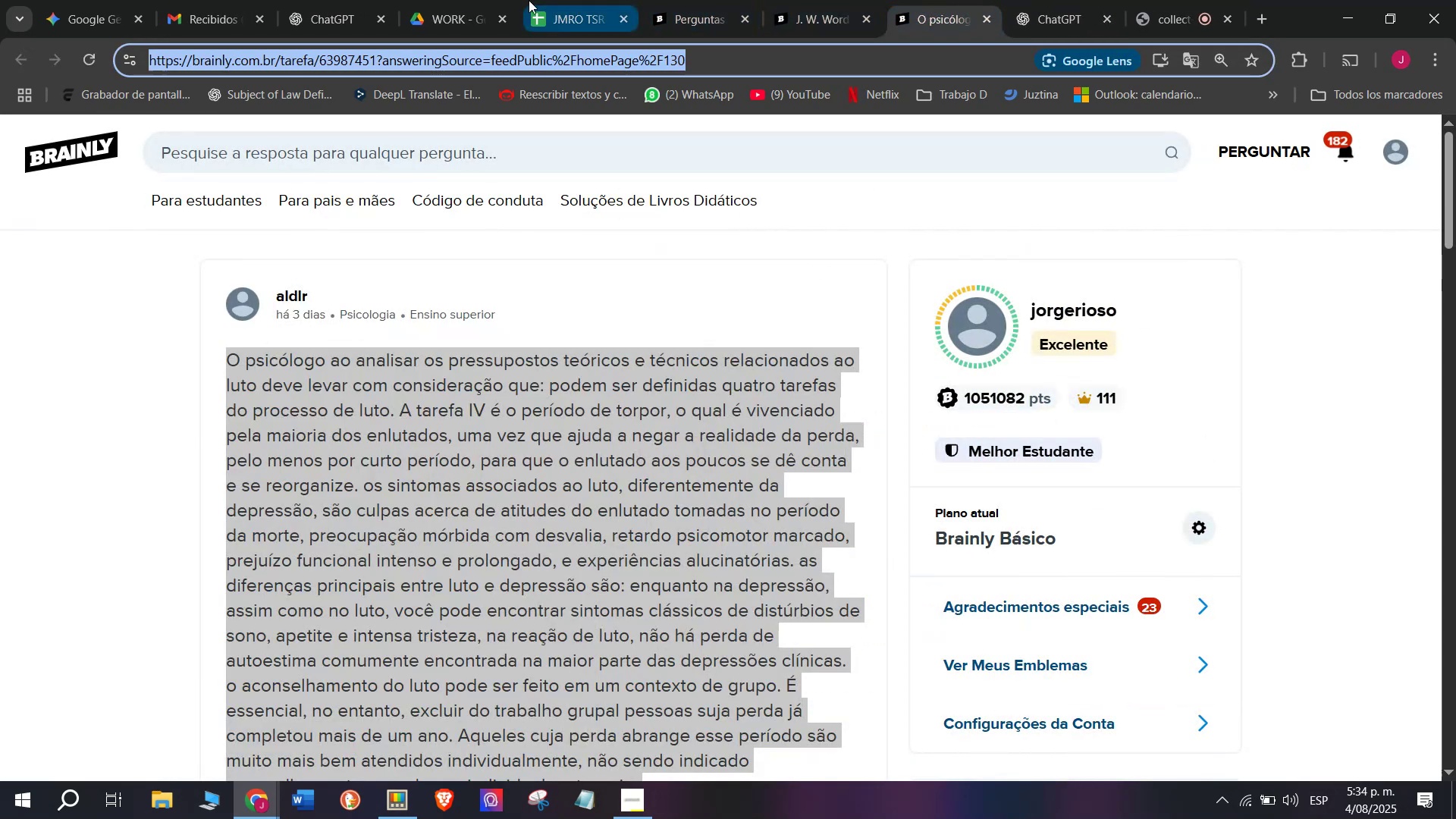 
left_click([529, 0])
 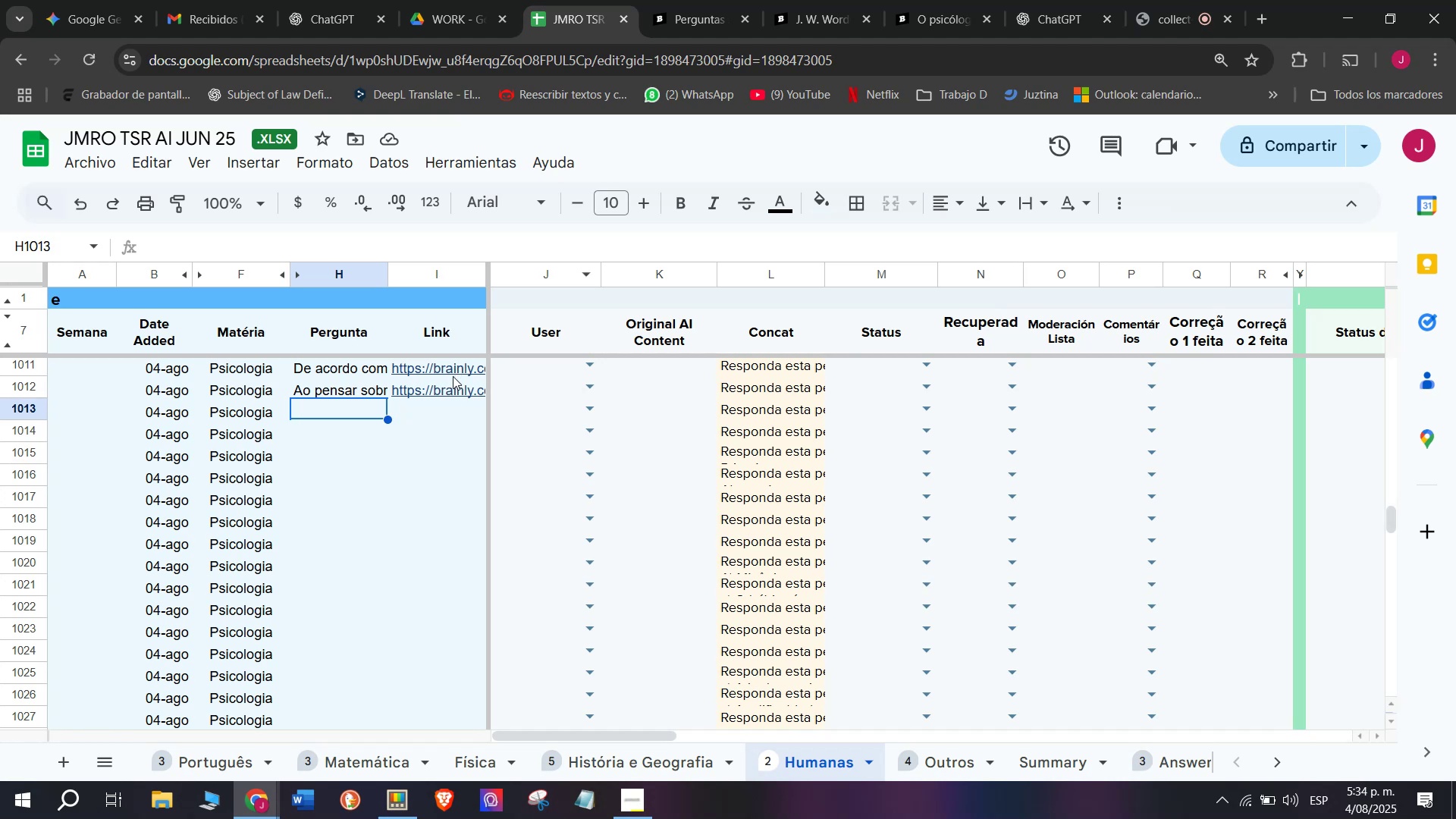 
key(Meta+V)
 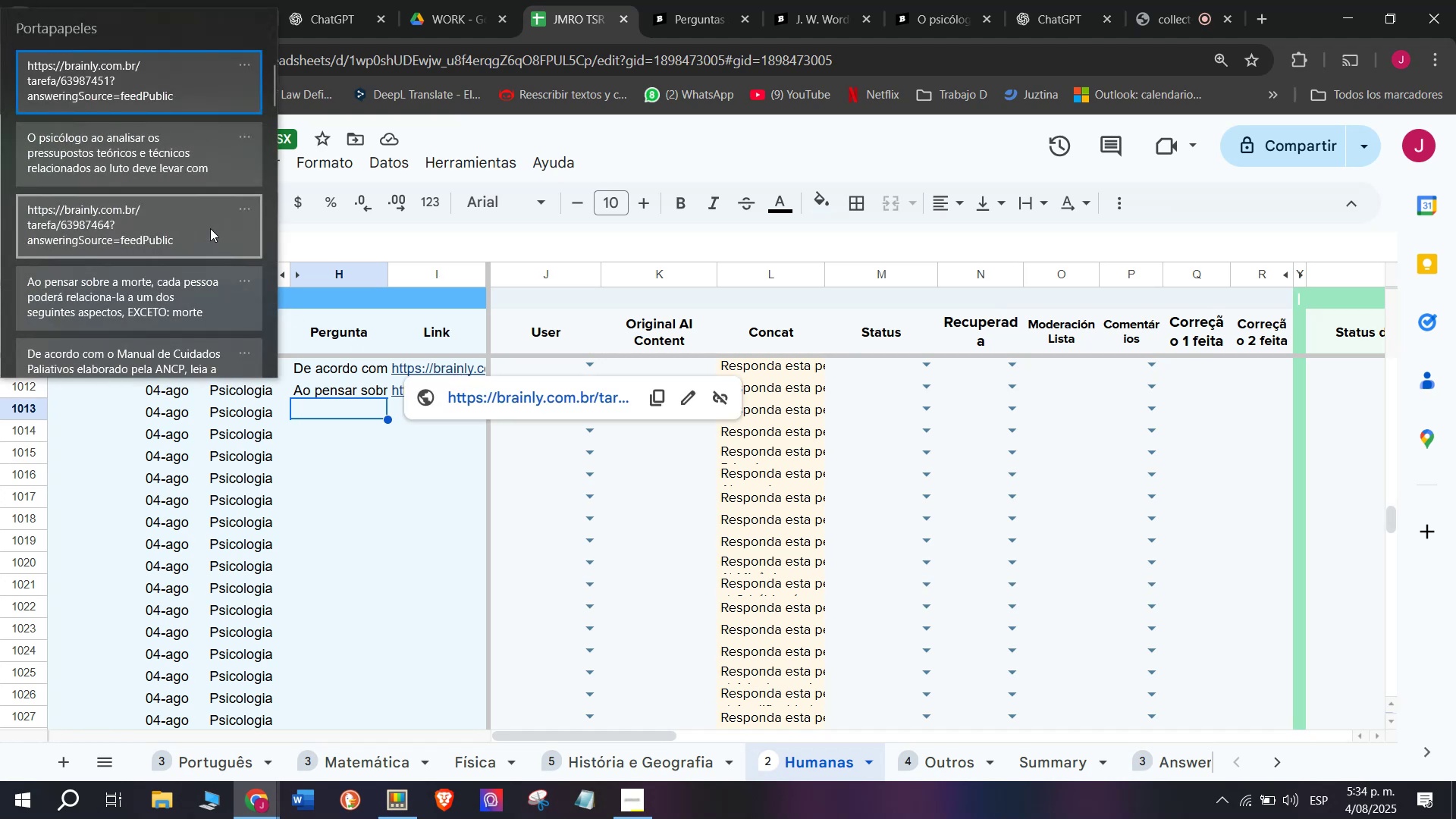 
left_click([186, 162])
 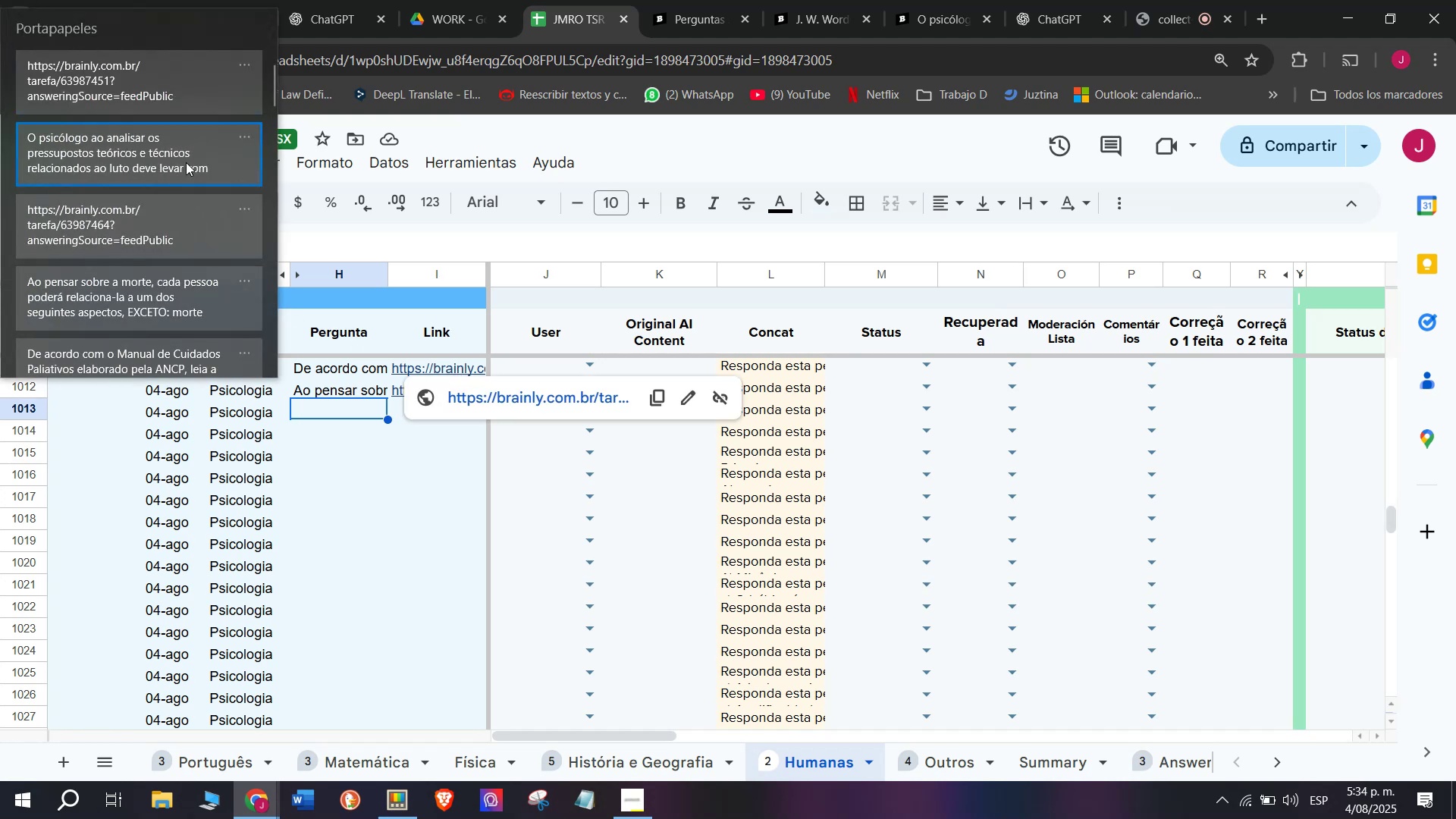 
key(Control+ControlLeft)
 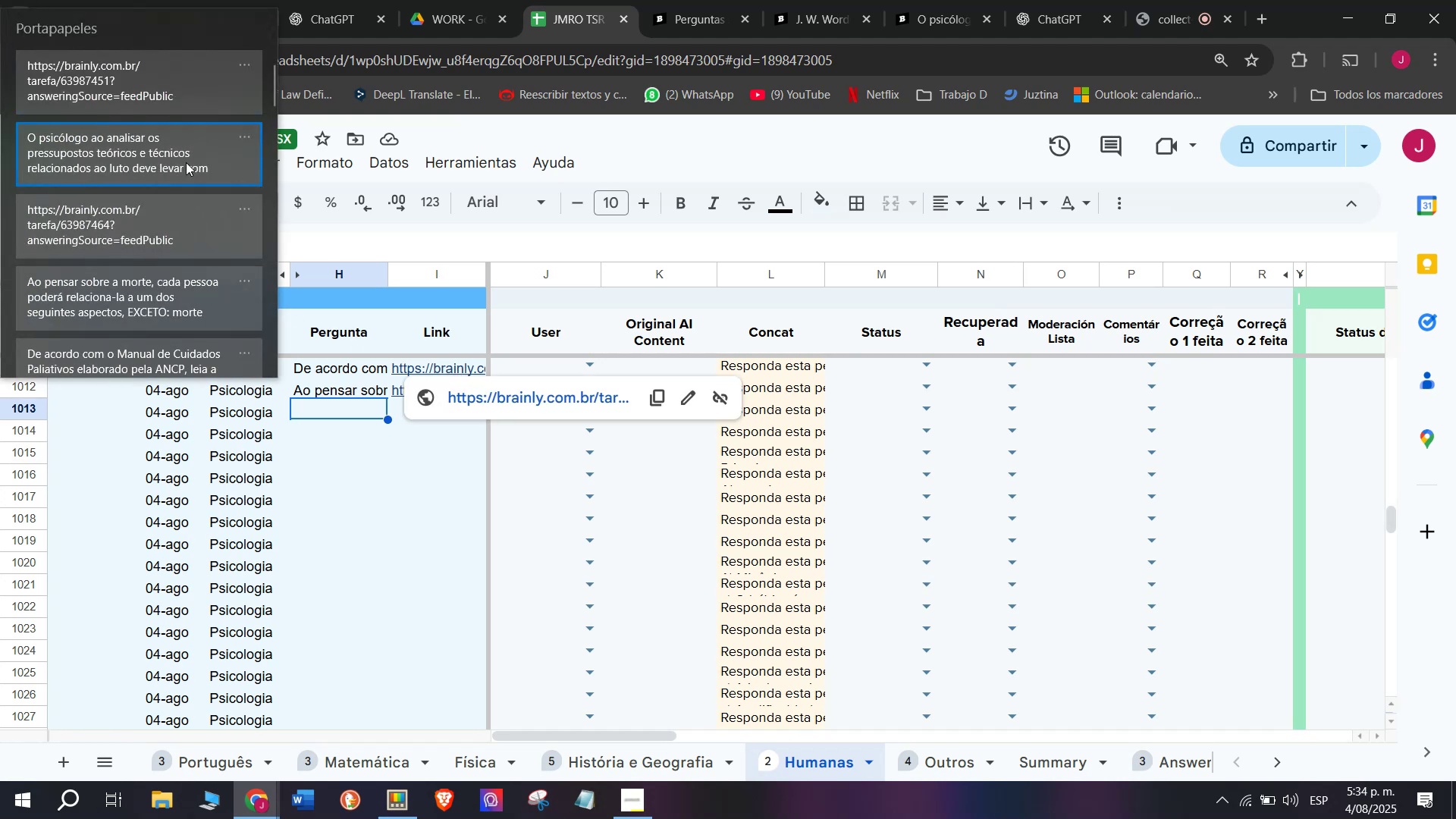 
key(Control+V)
 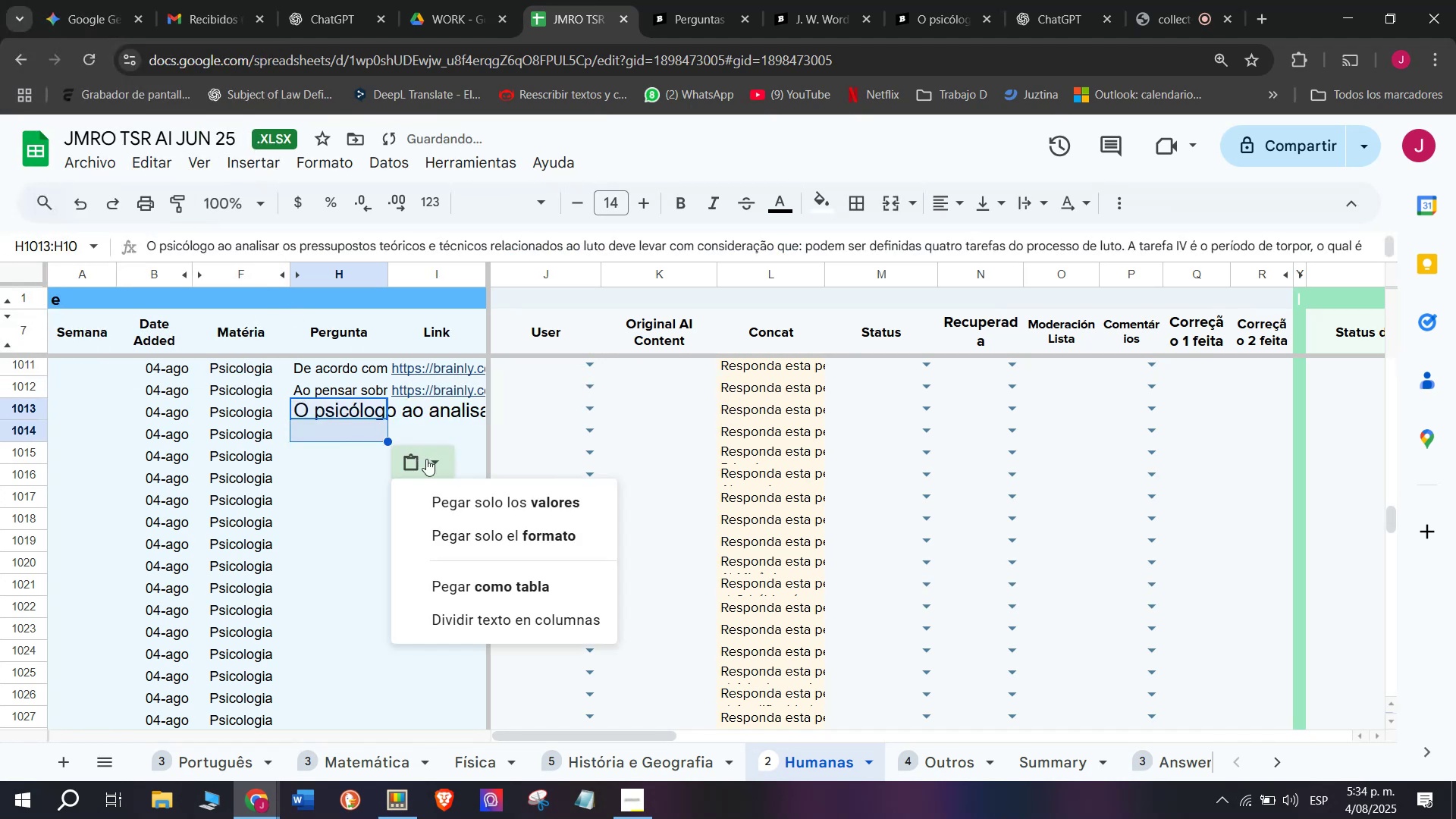 
left_click([465, 498])
 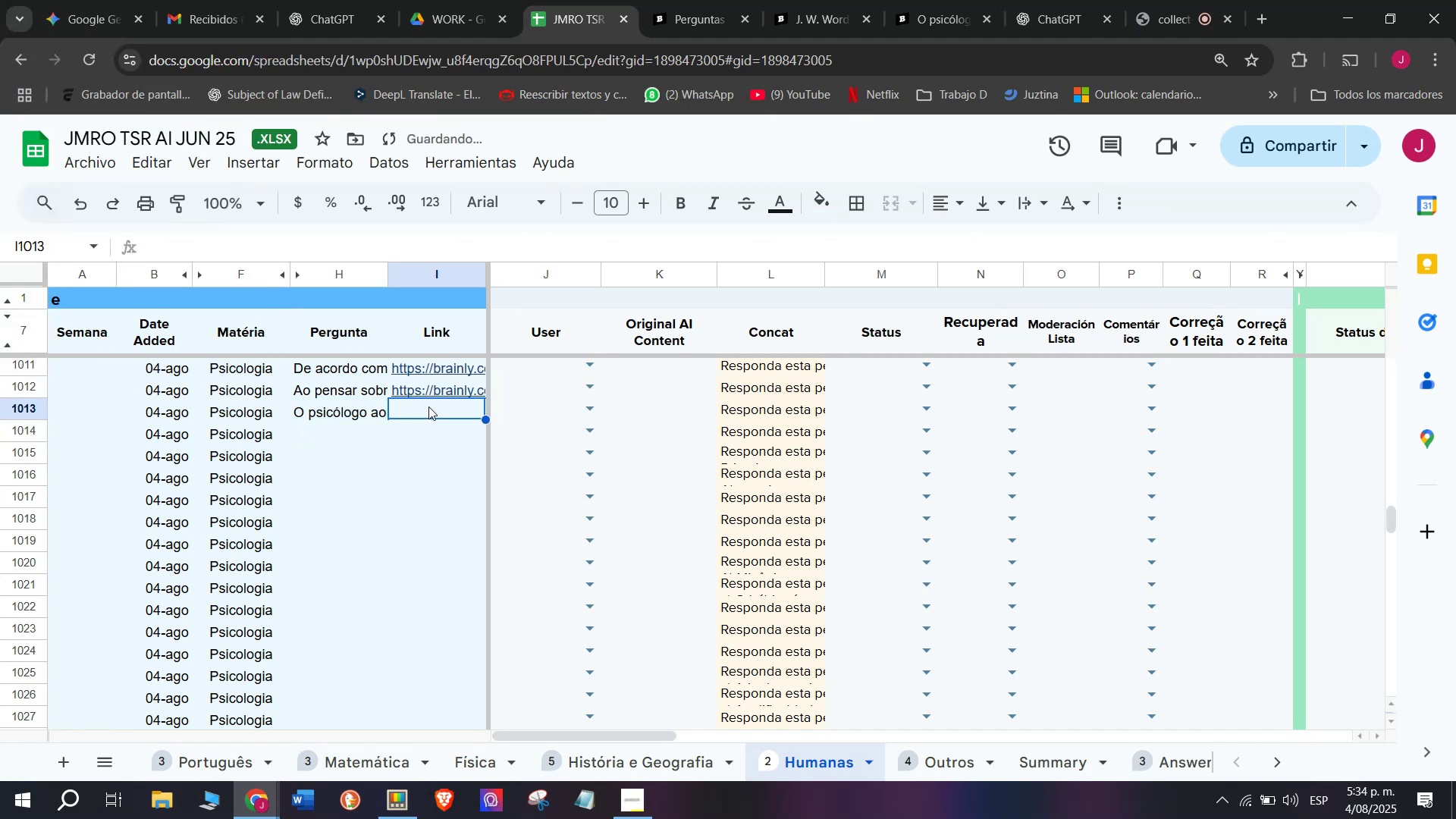 
key(Meta+V)
 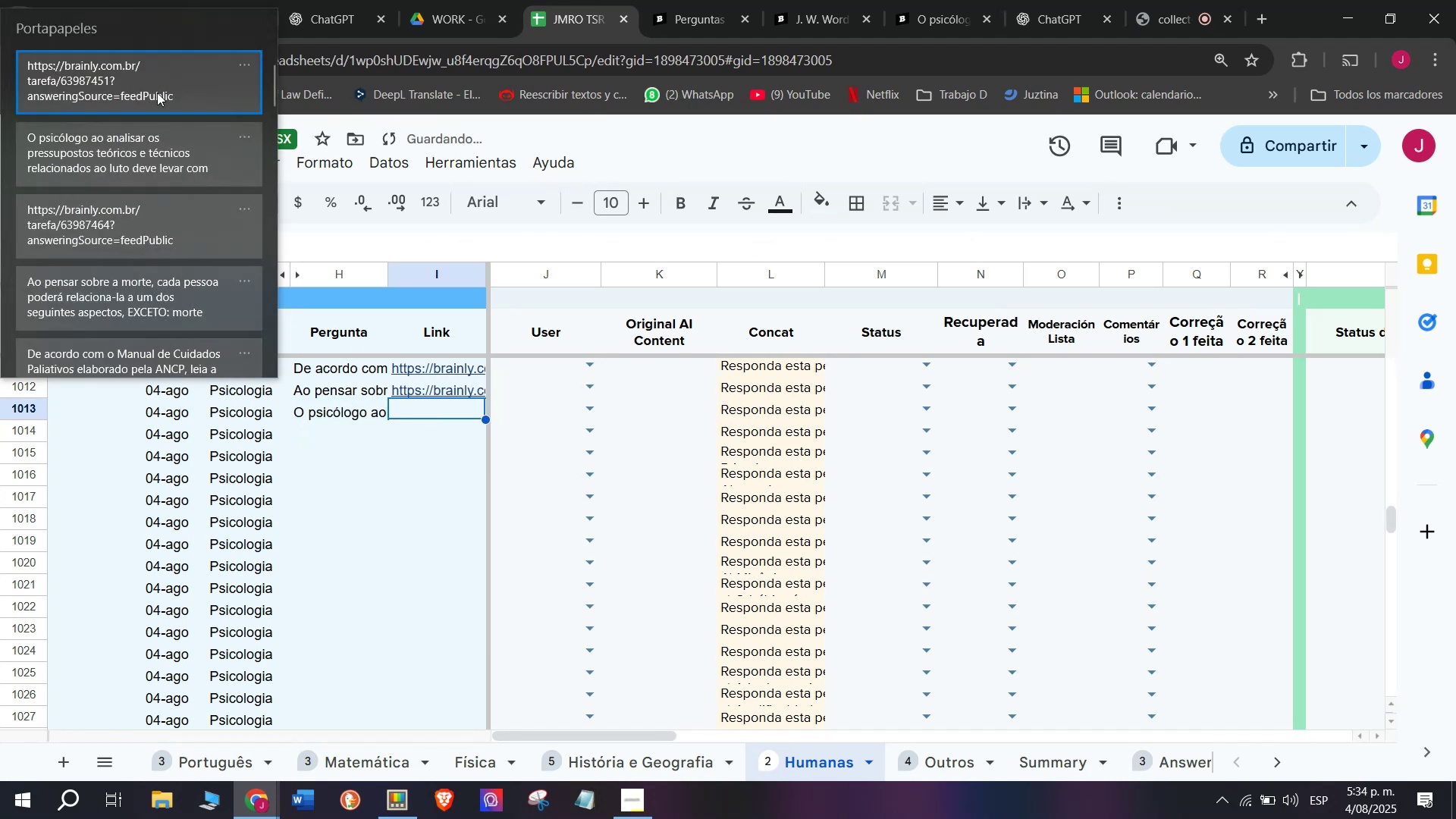 
left_click([157, 86])
 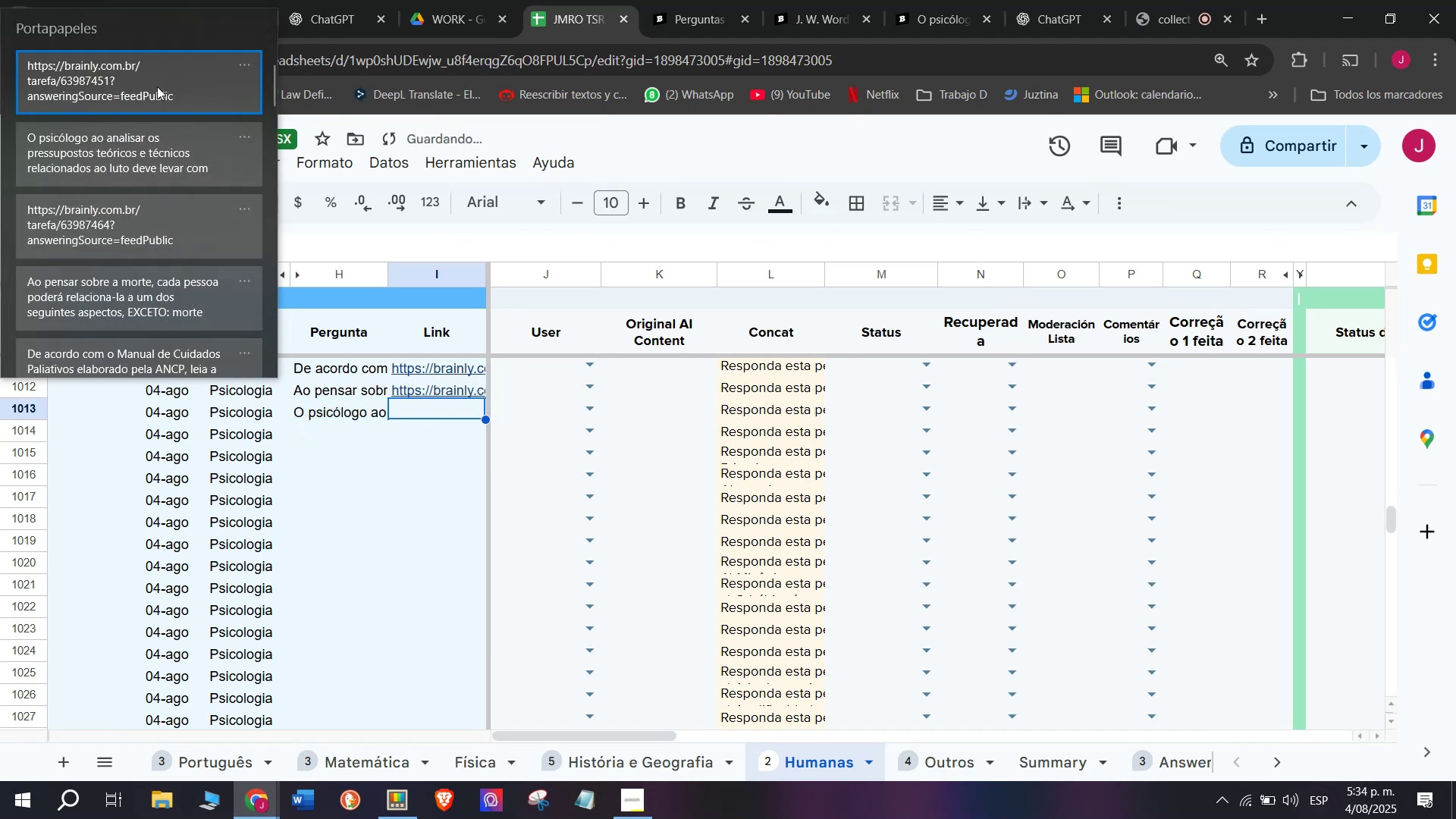 
key(Control+ControlLeft)
 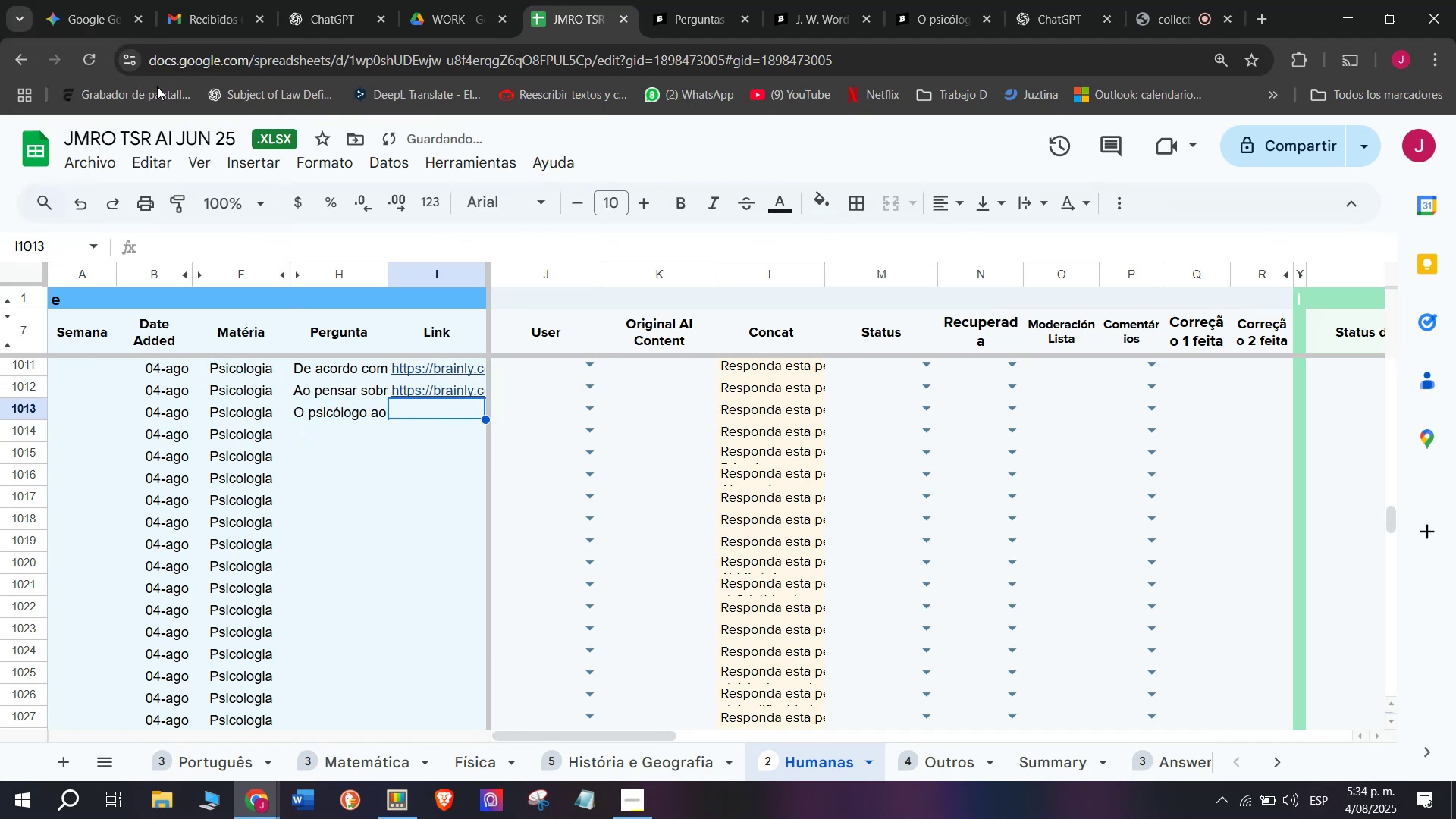 
key(Control+V)
 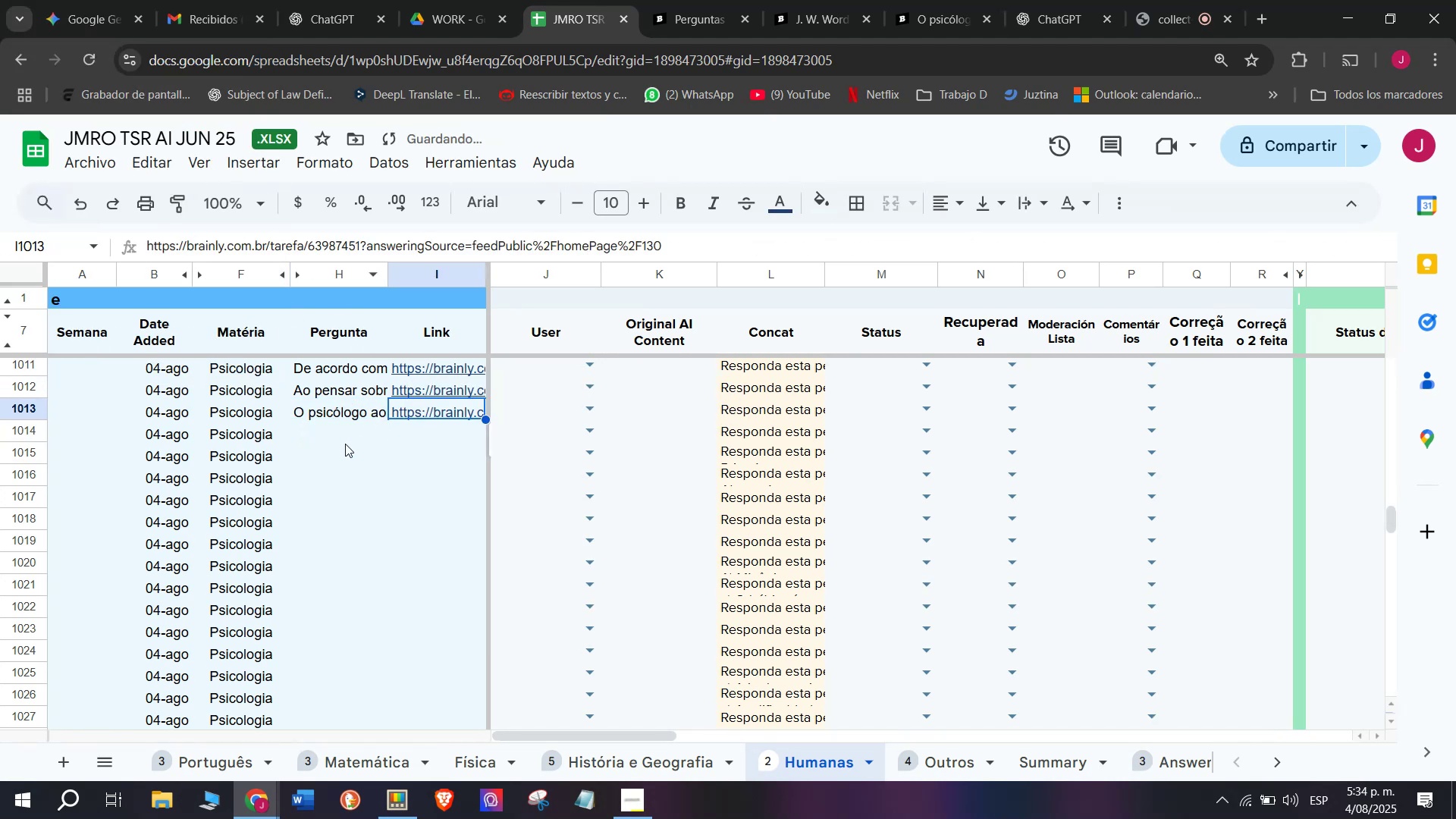 
left_click([331, 447])
 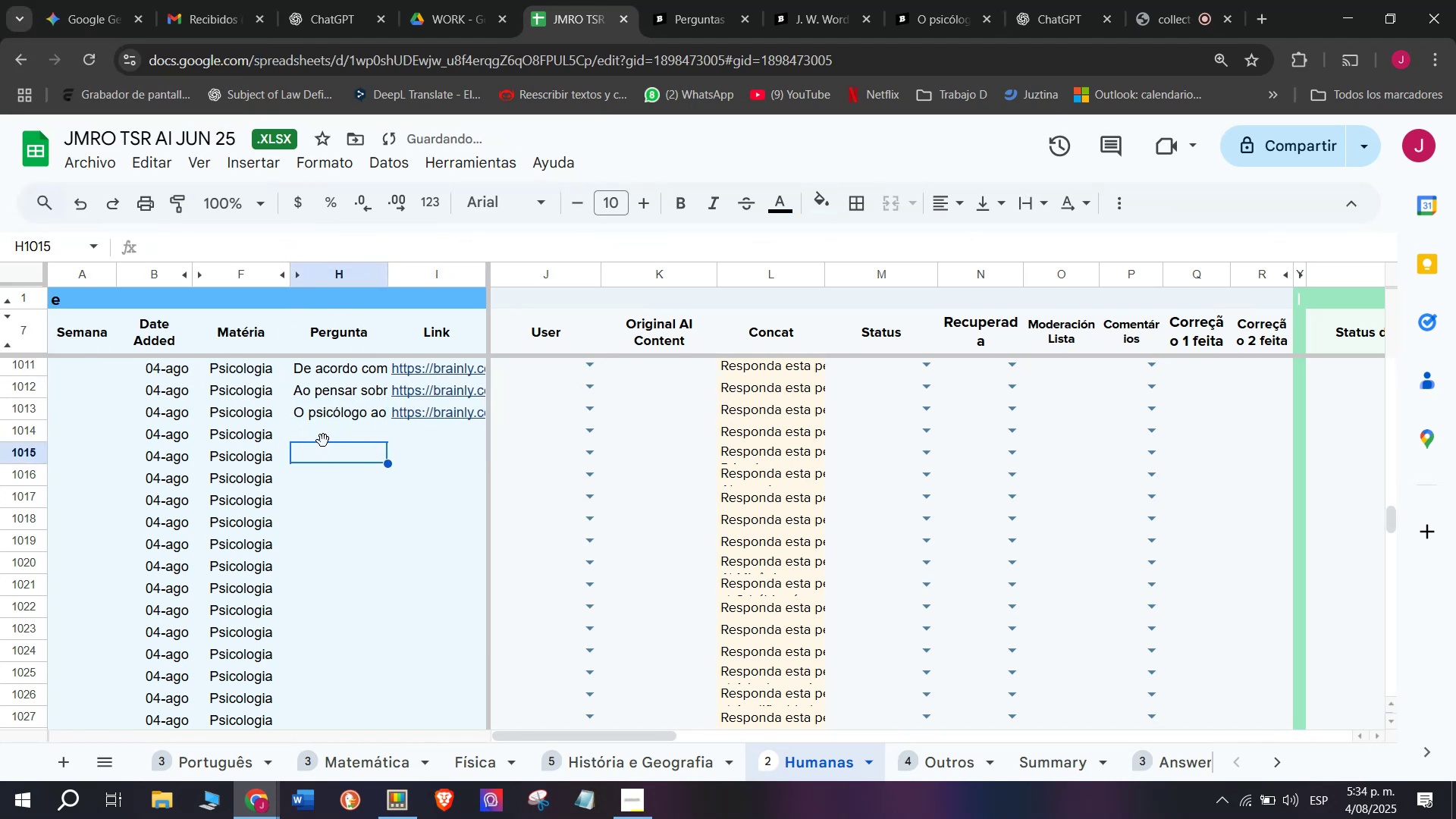 
left_click([328, 432])
 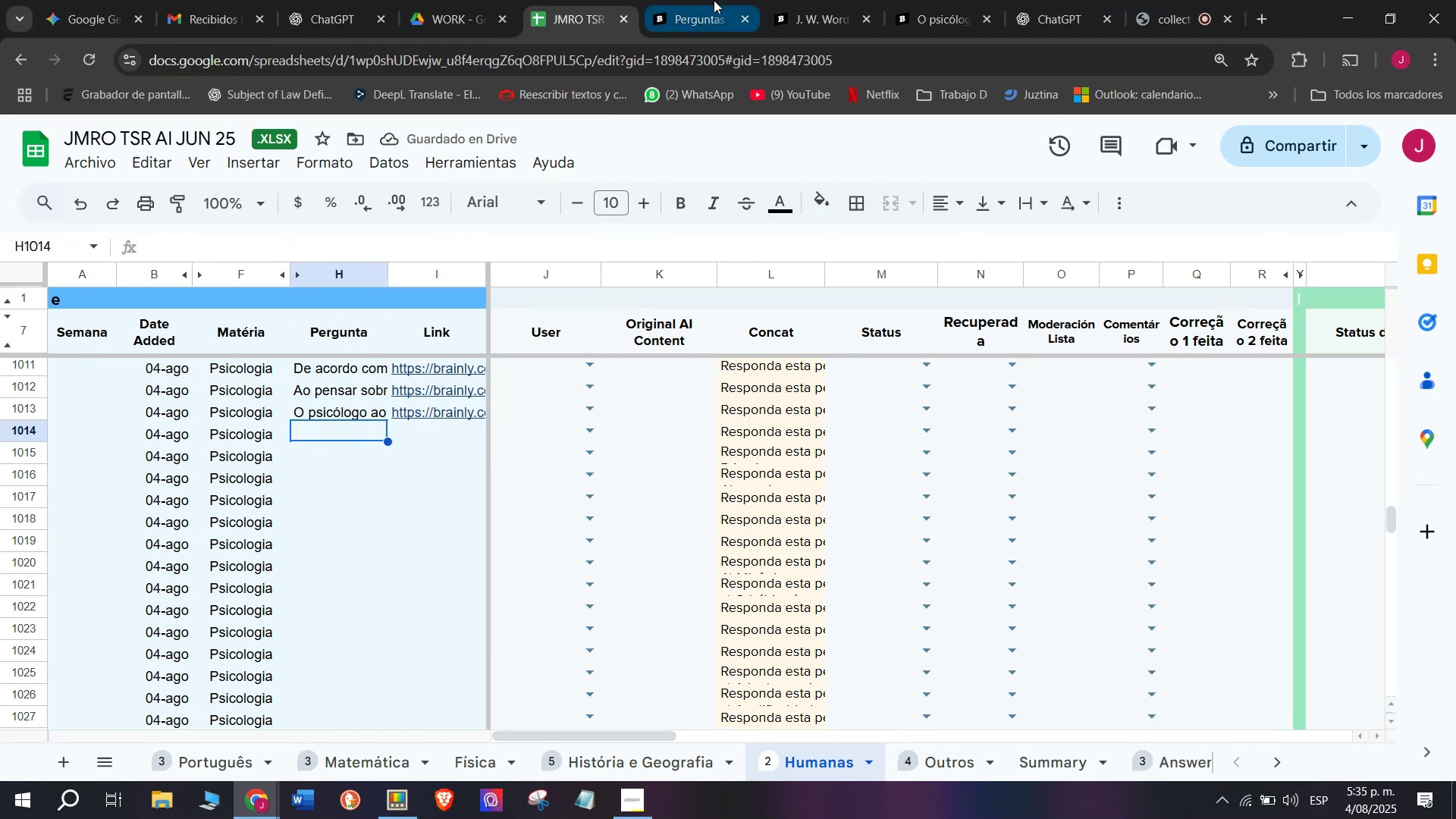 
left_click([797, 0])
 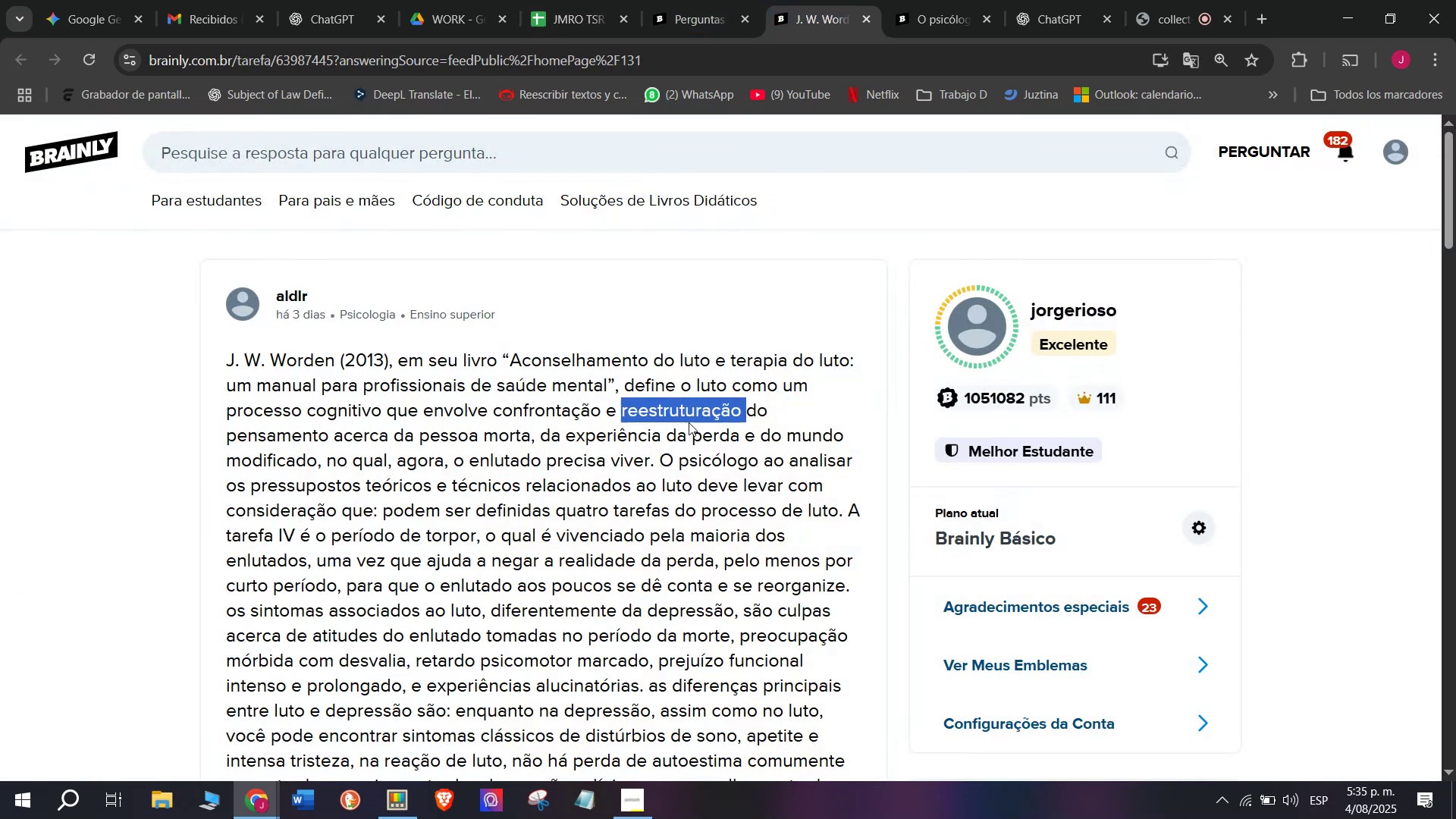 
double_click([689, 422])
 